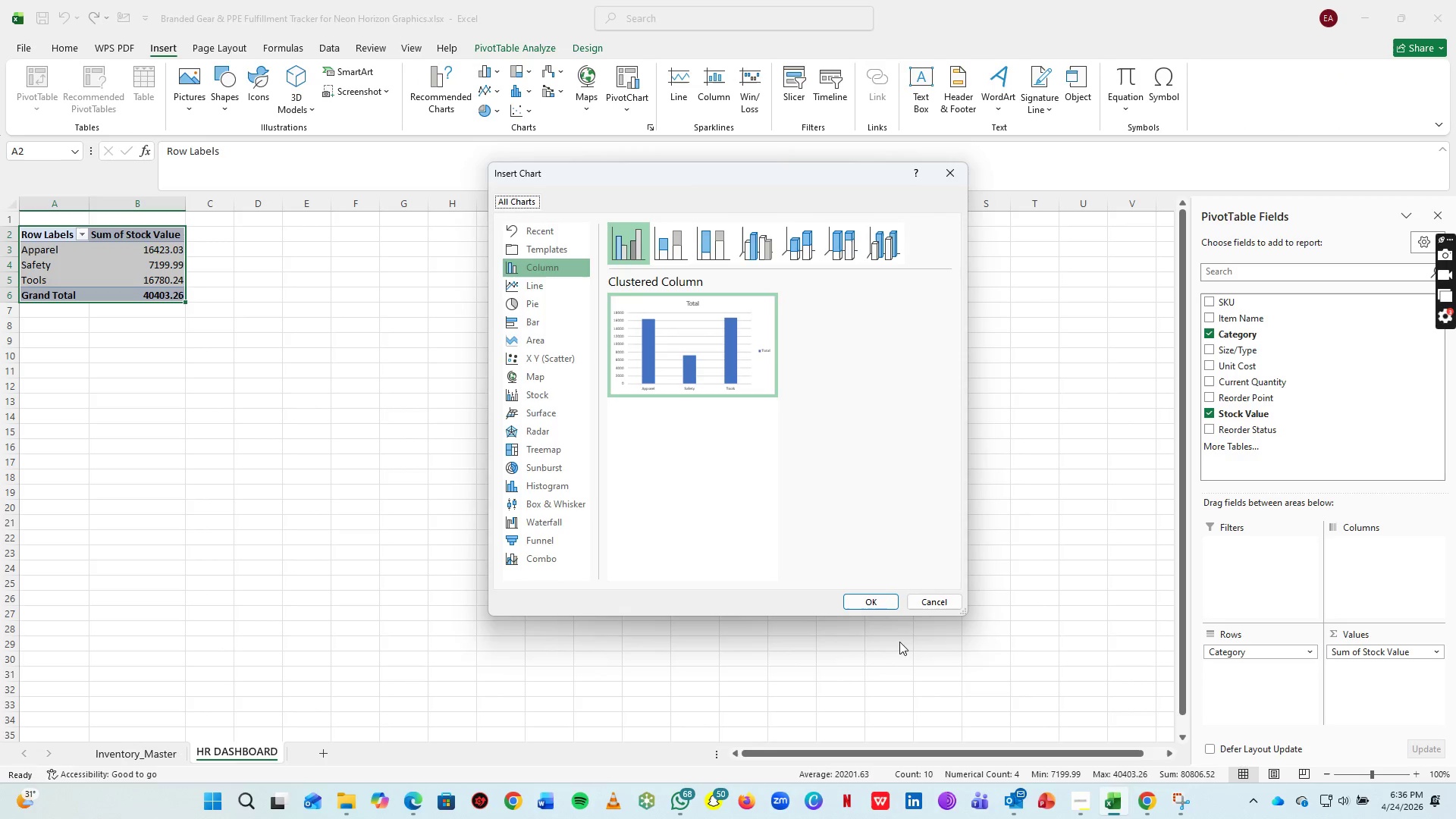 
left_click([880, 598])
 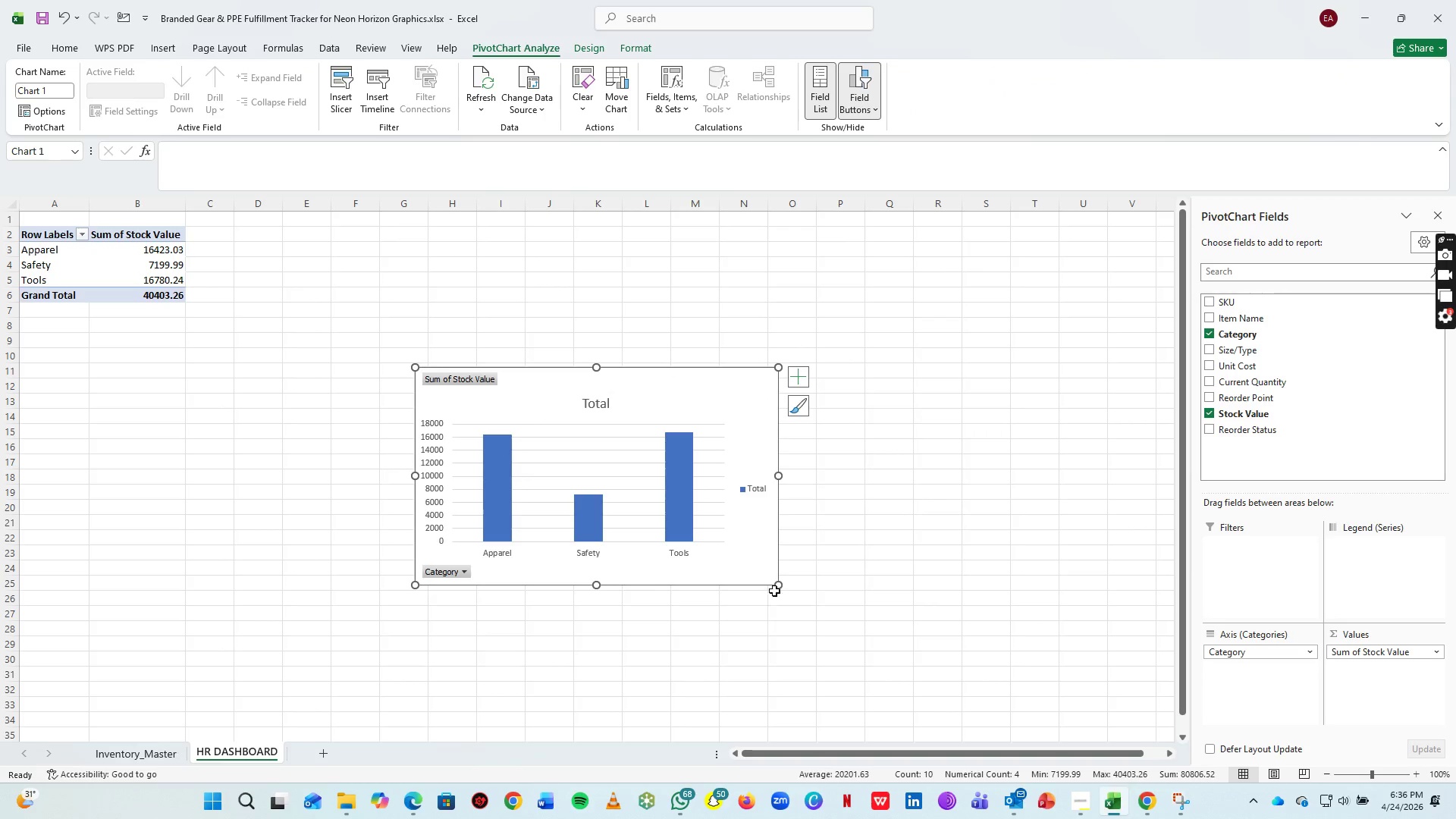 
left_click_drag(start_coordinate=[777, 590], to_coordinate=[973, 726])
 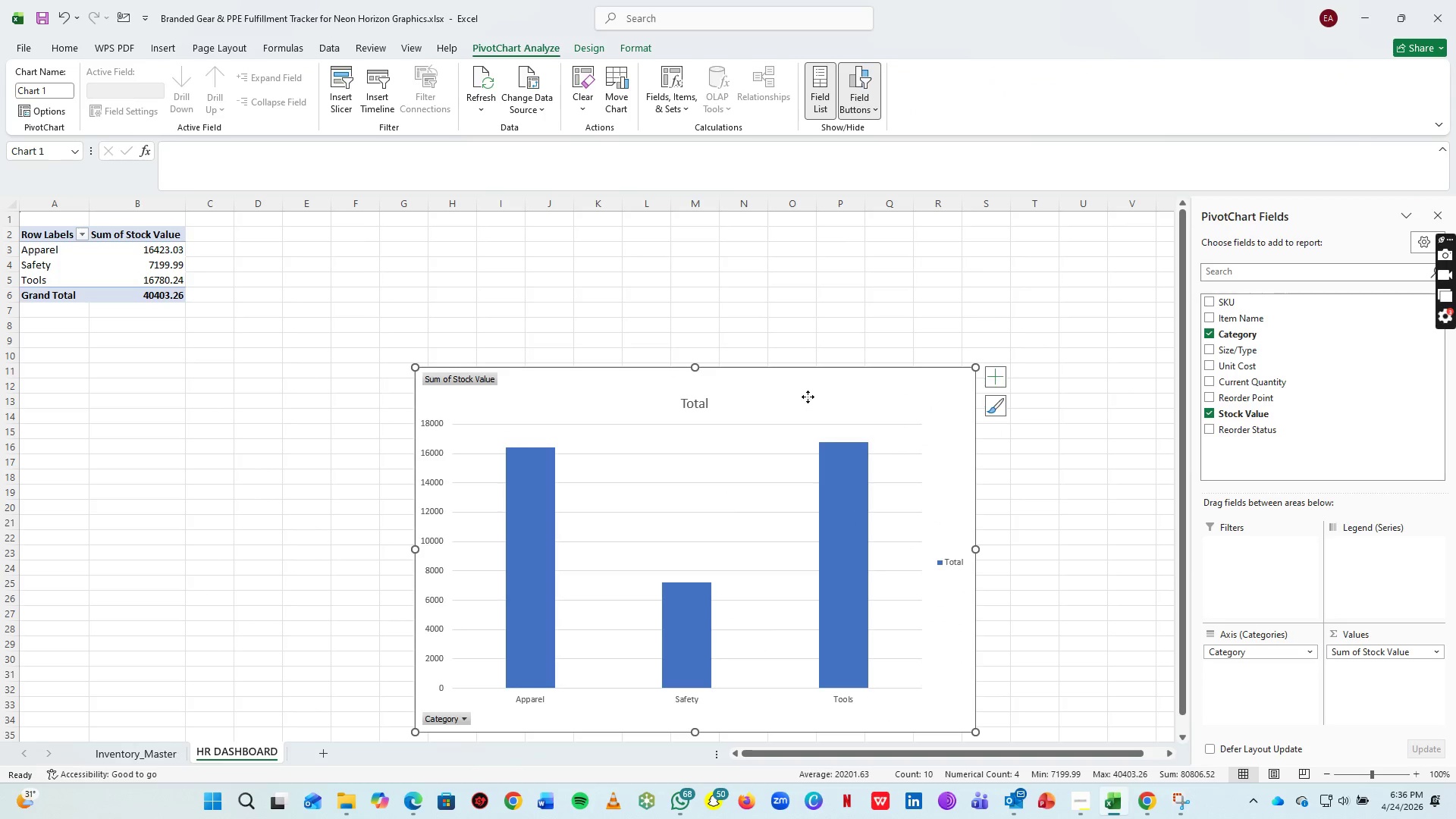 
left_click_drag(start_coordinate=[808, 397], to_coordinate=[629, 255])
 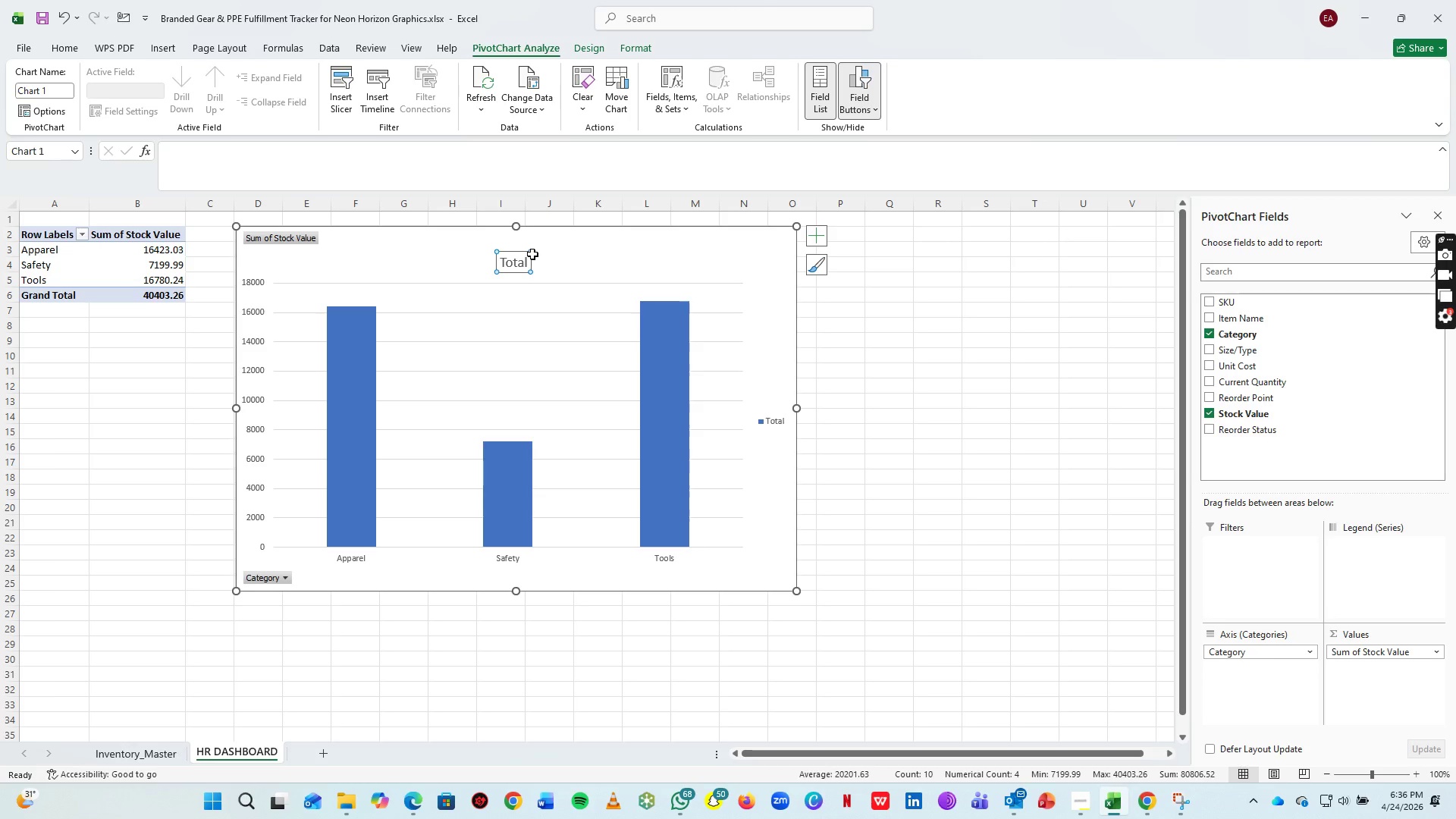 
left_click([522, 253])
 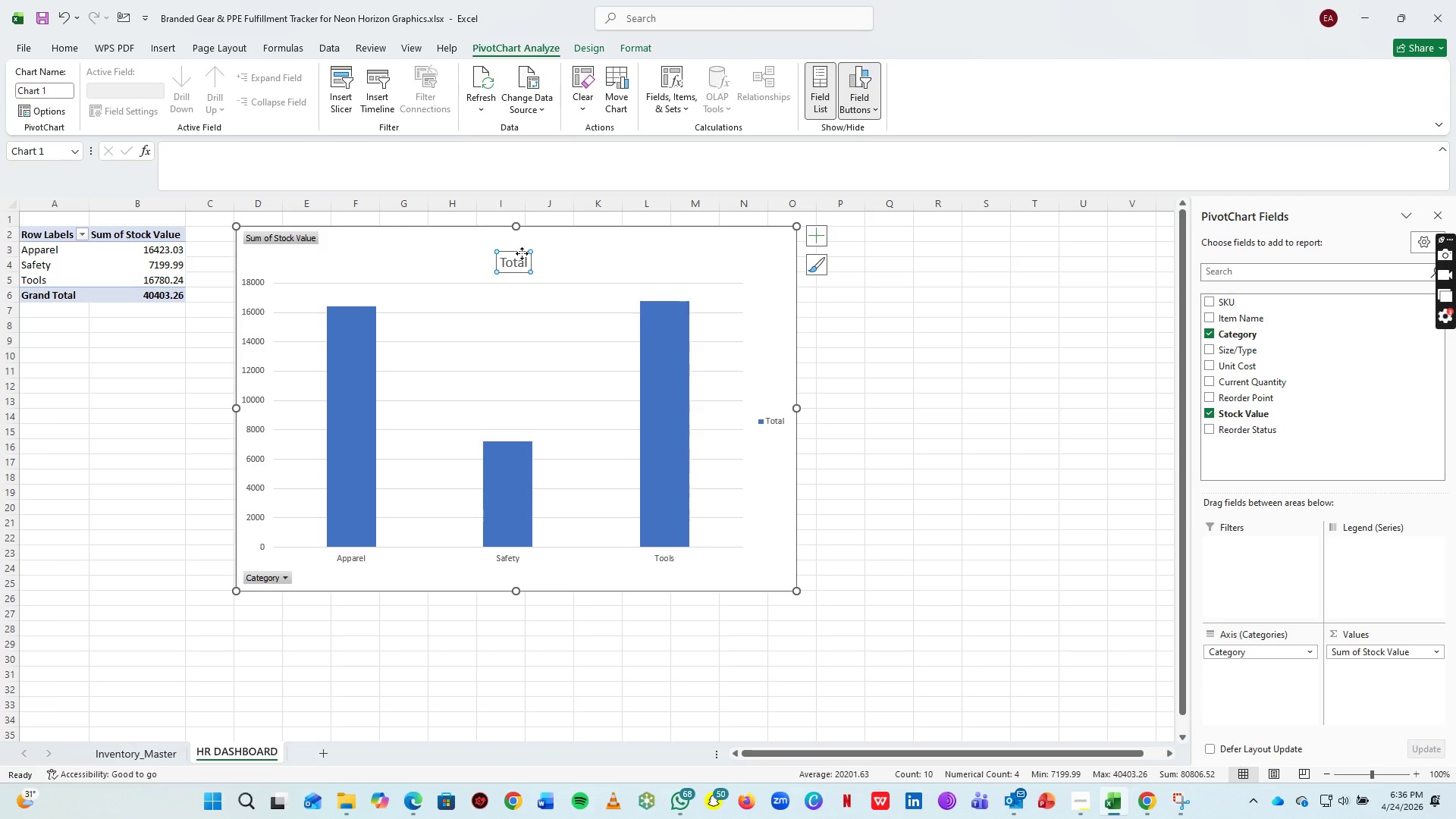 
key(Delete)
 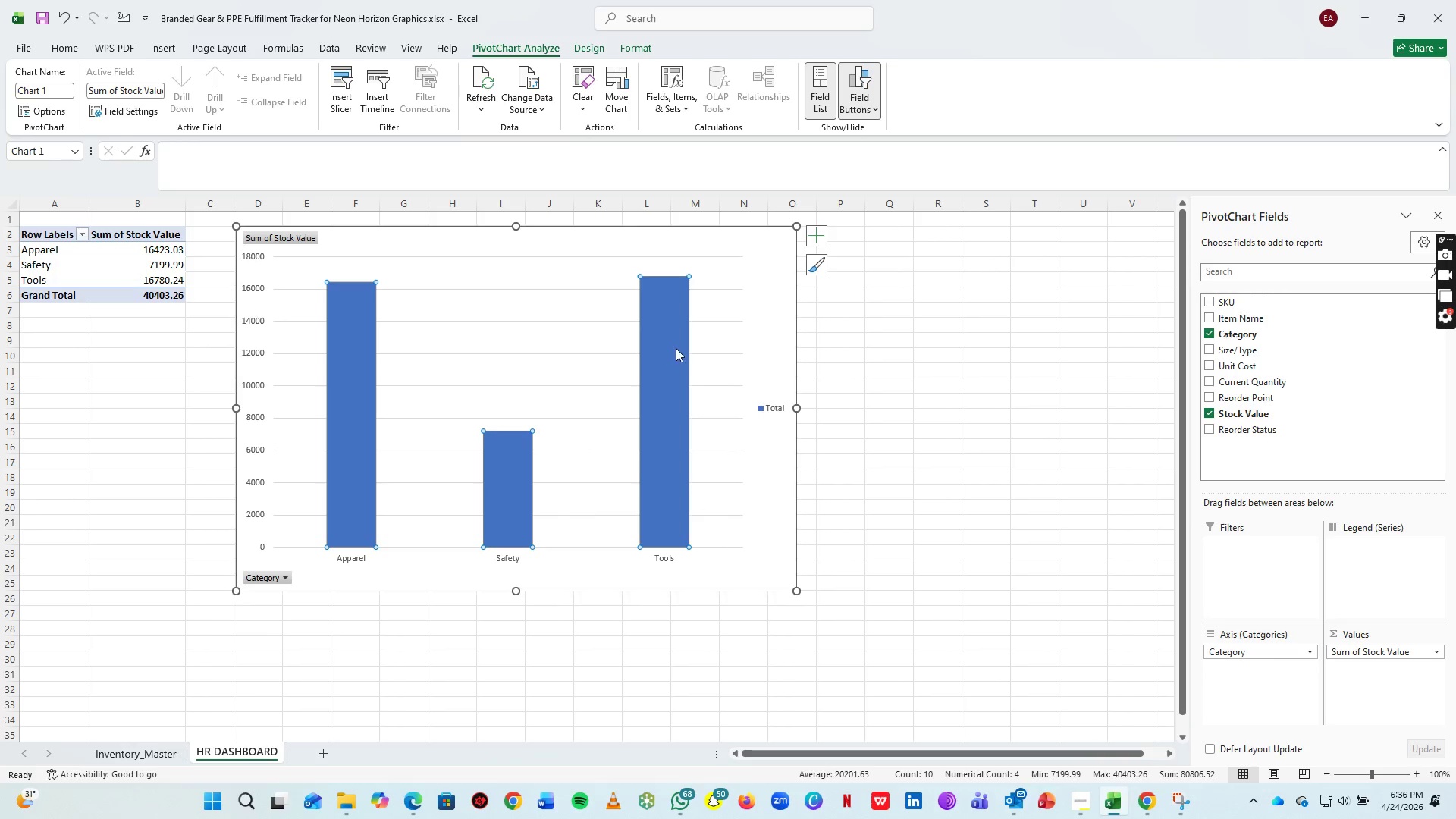 
double_click([676, 348])
 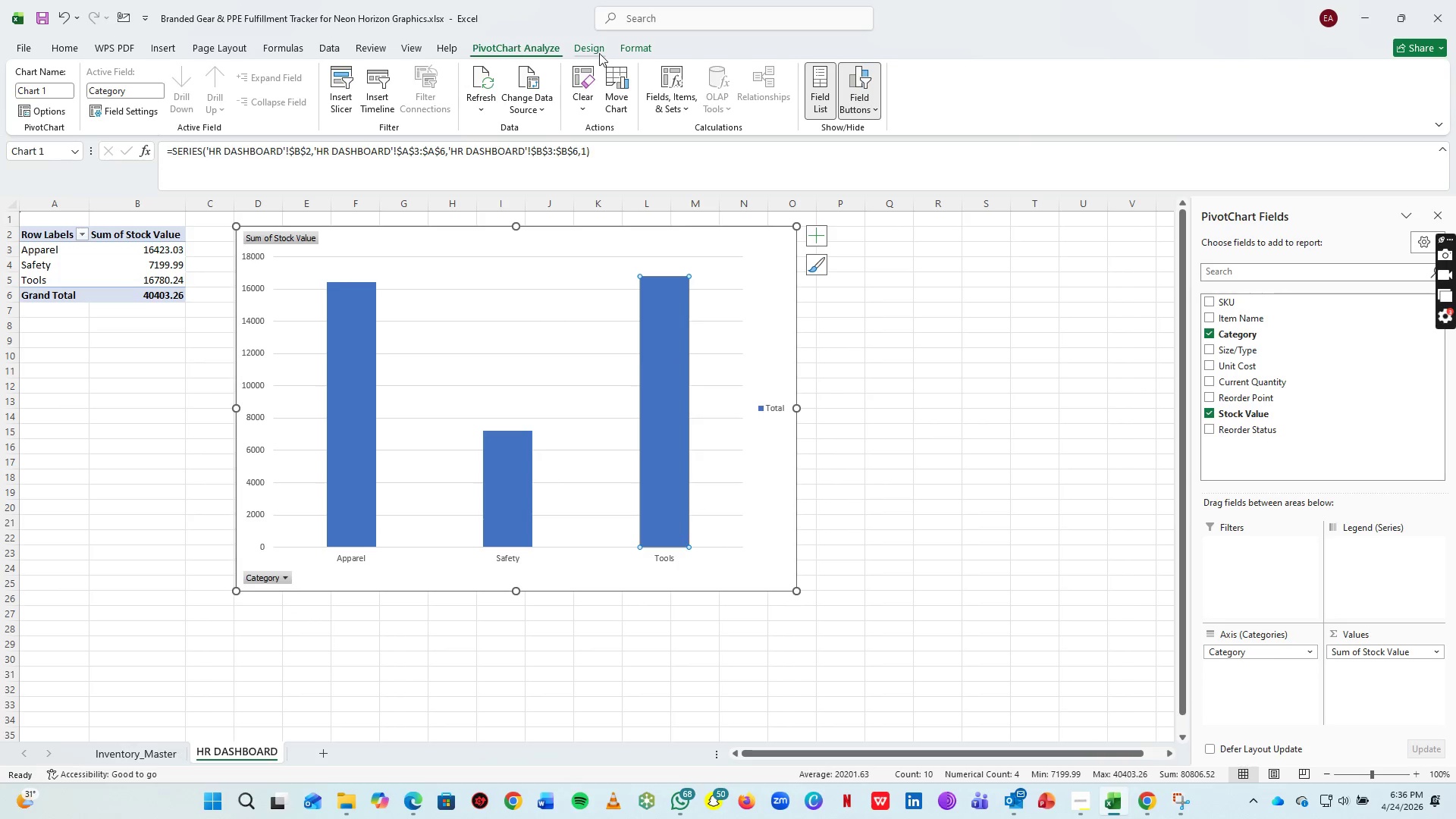 
left_click_drag(start_coordinate=[616, 42], to_coordinate=[629, 76])
 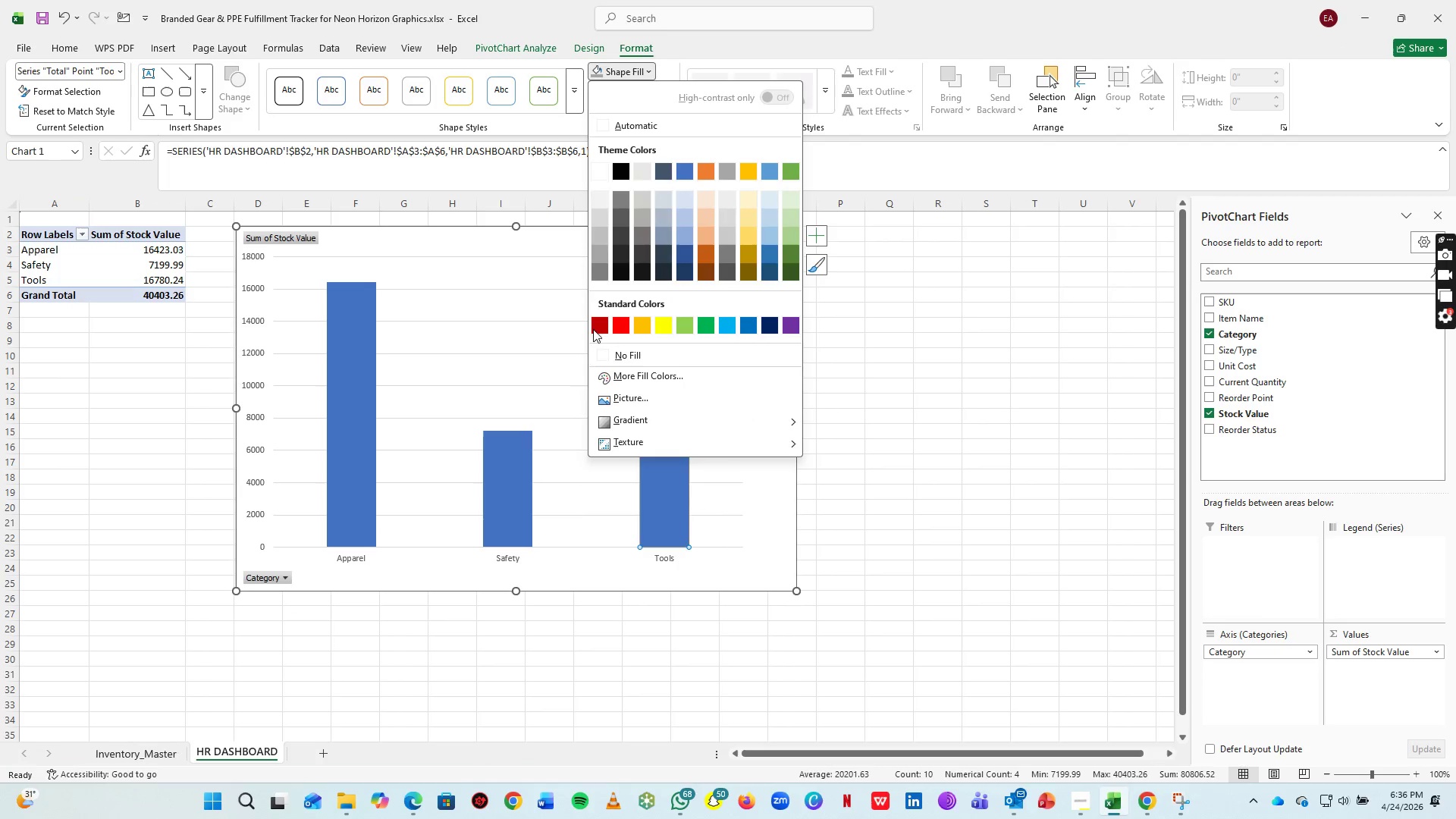 
left_click([629, 76])
 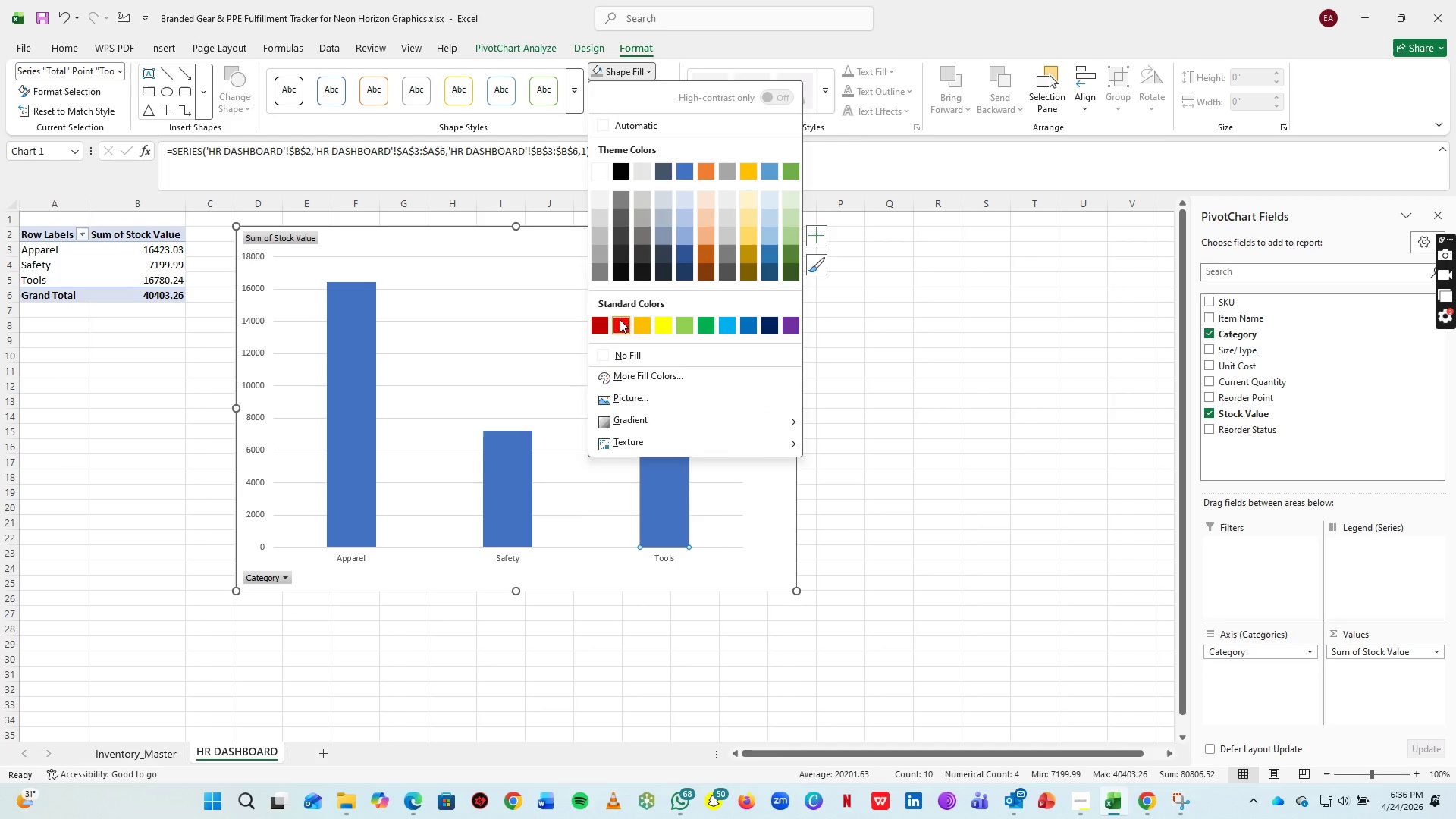 
left_click([621, 323])
 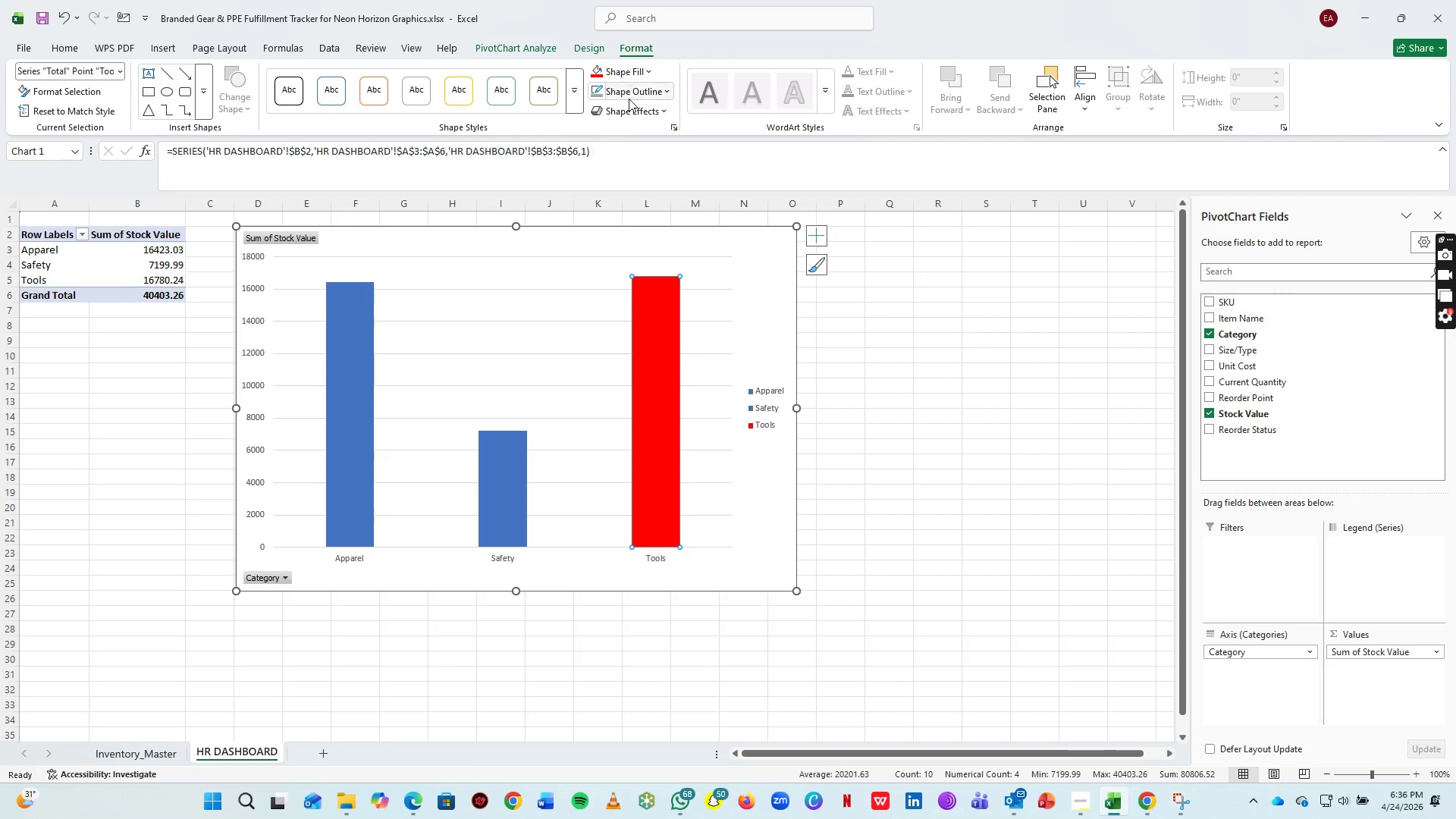 
left_click([629, 99])
 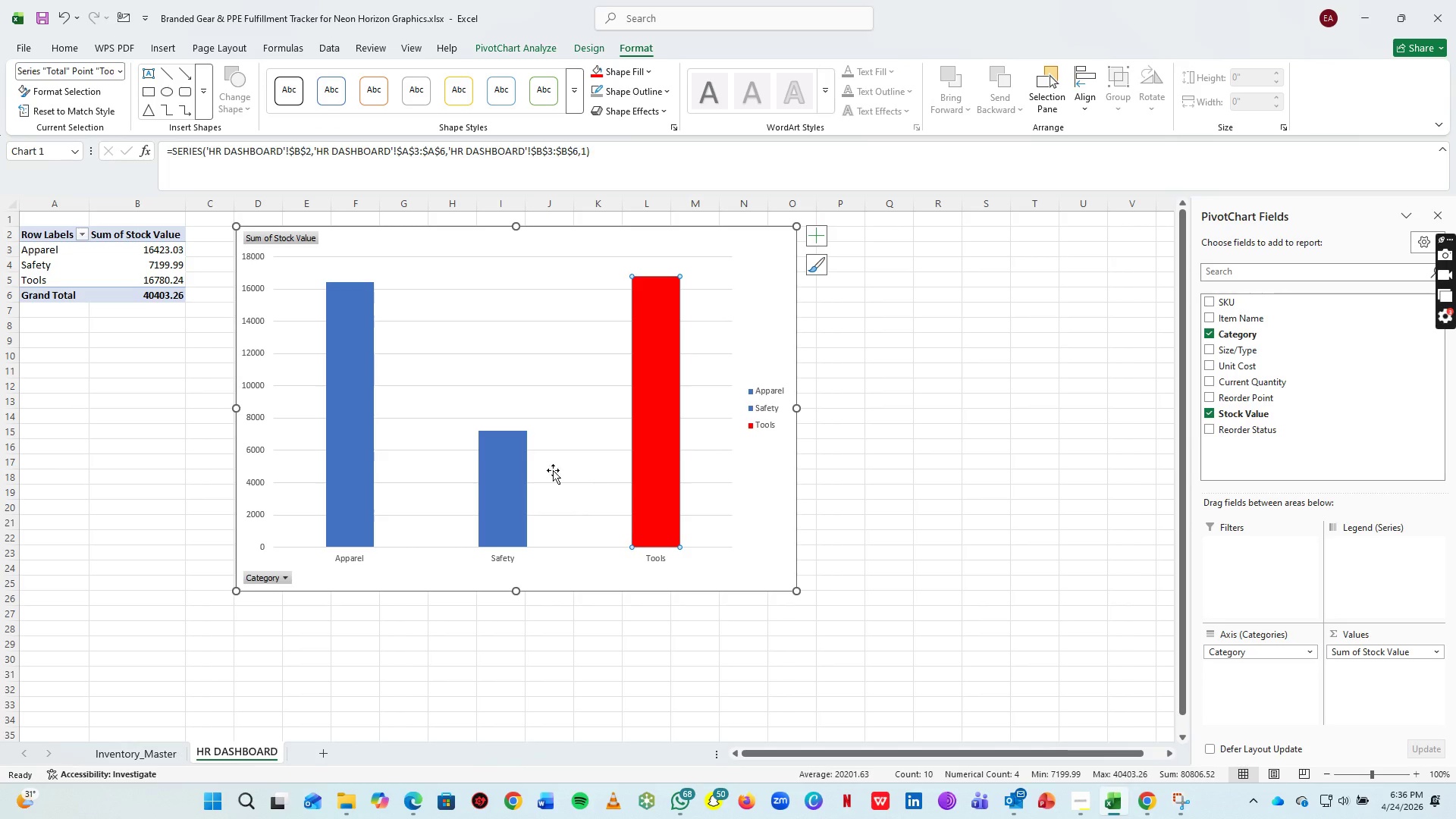 
left_click([507, 475])
 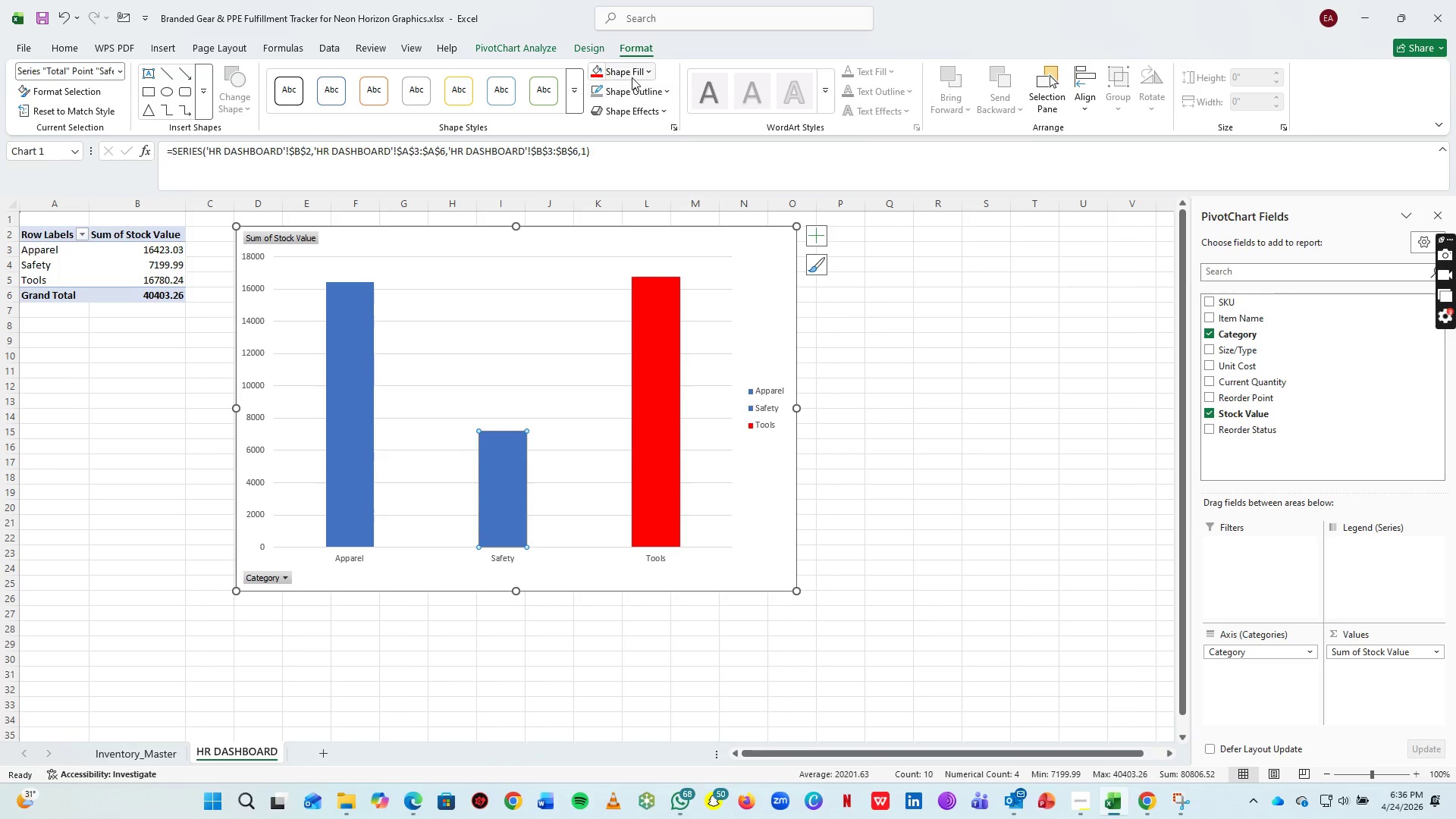 
left_click([632, 75])
 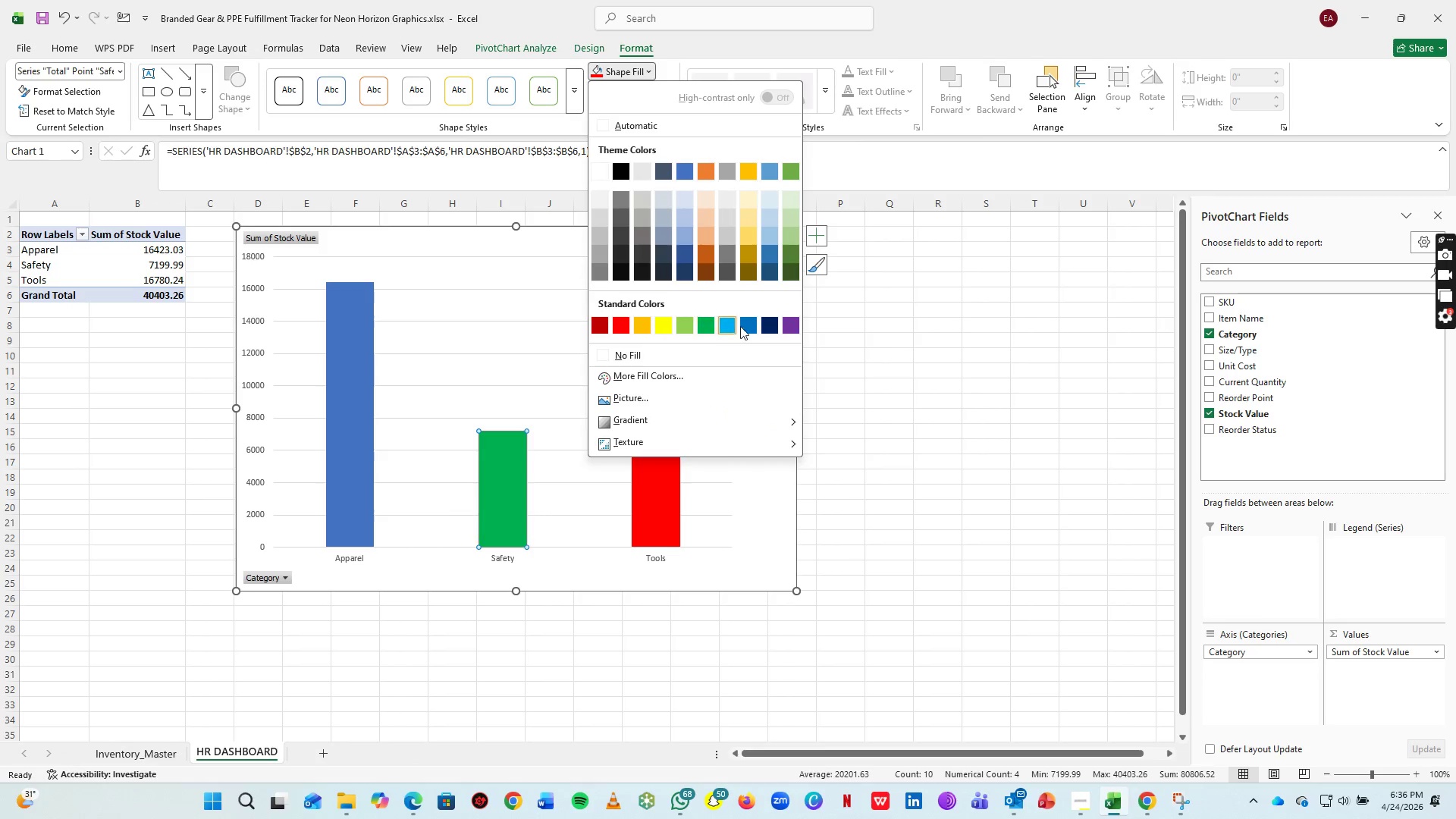 
left_click([771, 326])
 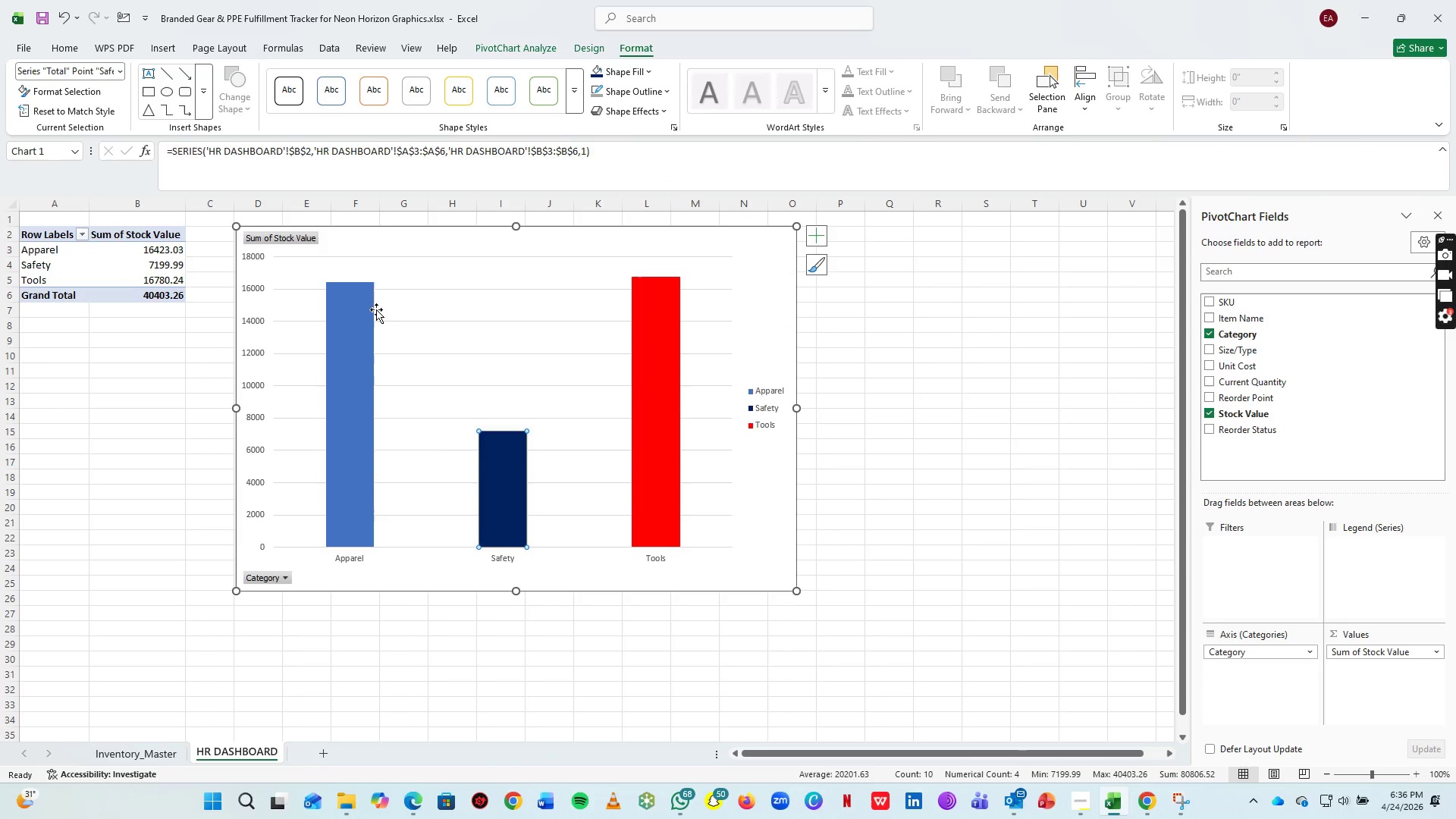 
left_click([369, 303])
 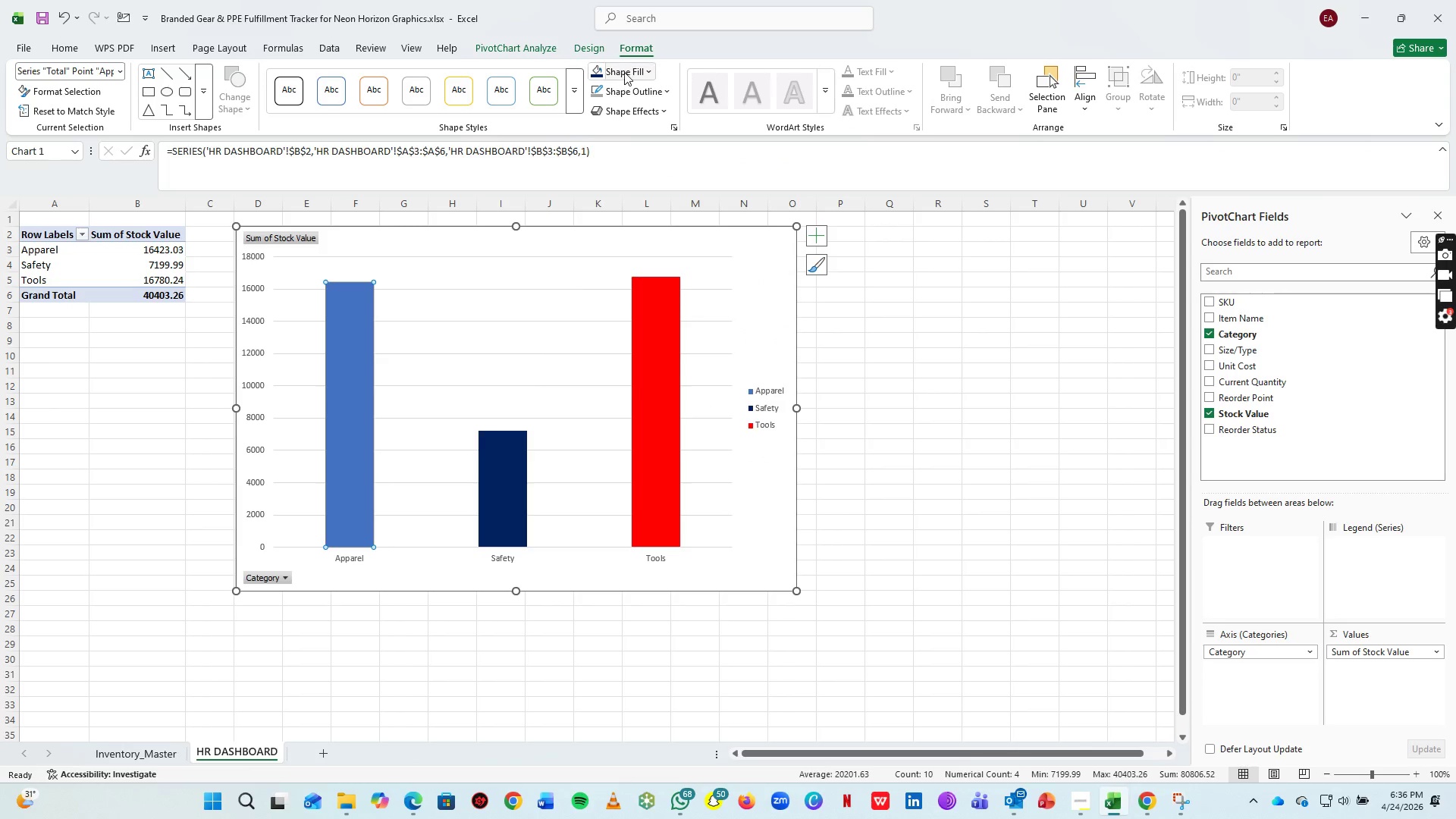 
left_click([624, 72])
 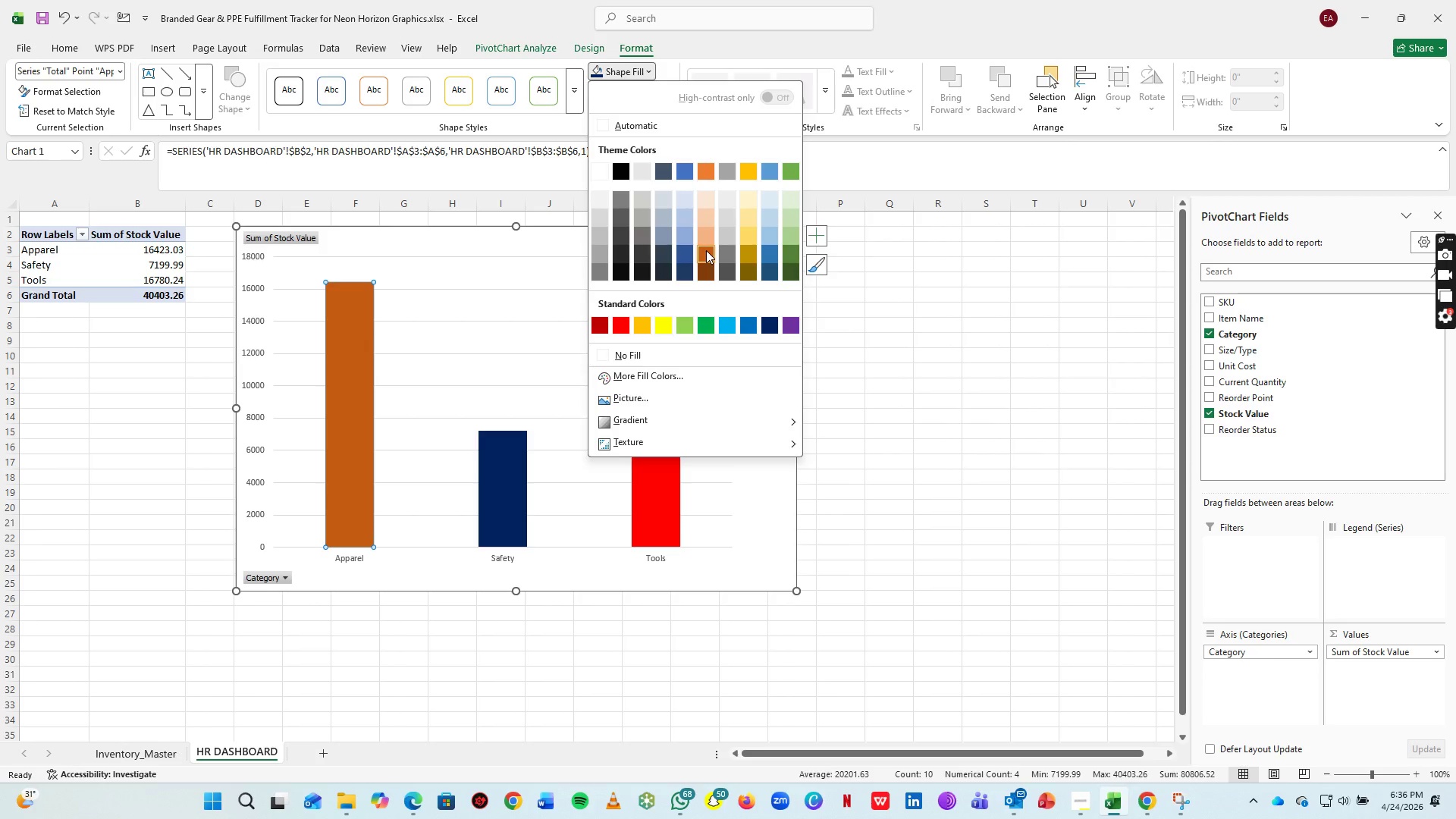 
left_click([706, 250])
 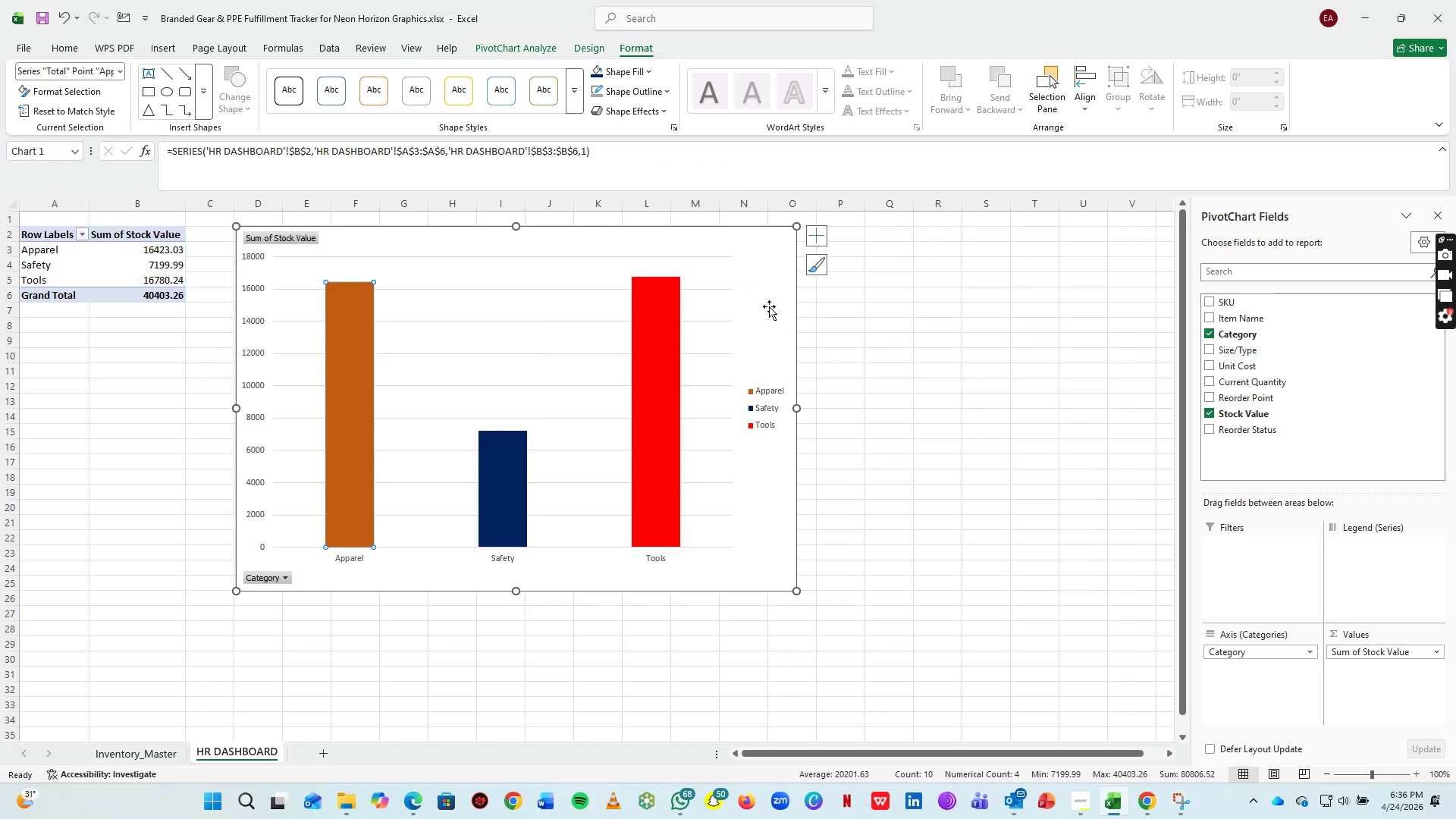 
left_click([938, 435])
 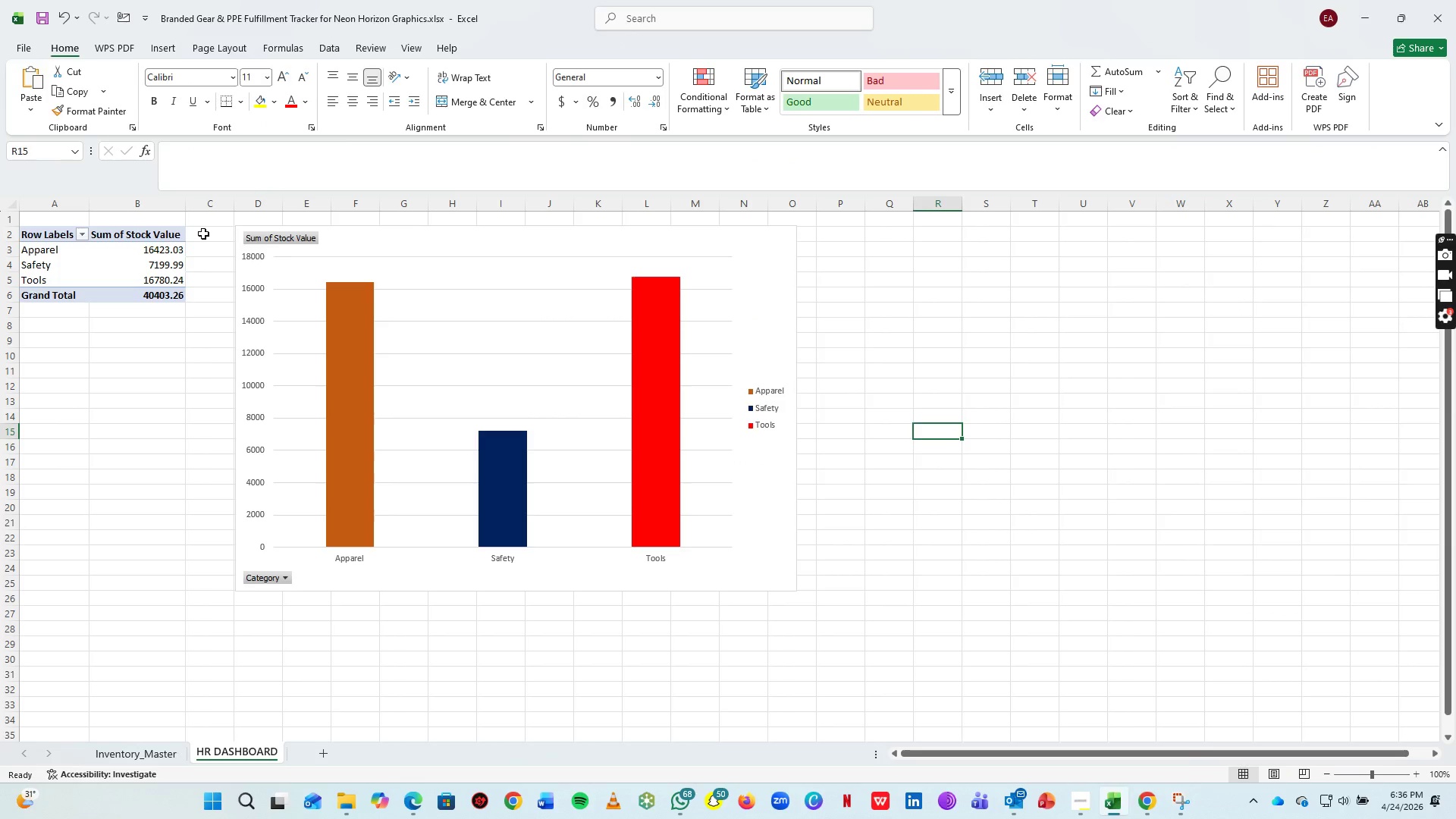 
left_click([245, 271])
 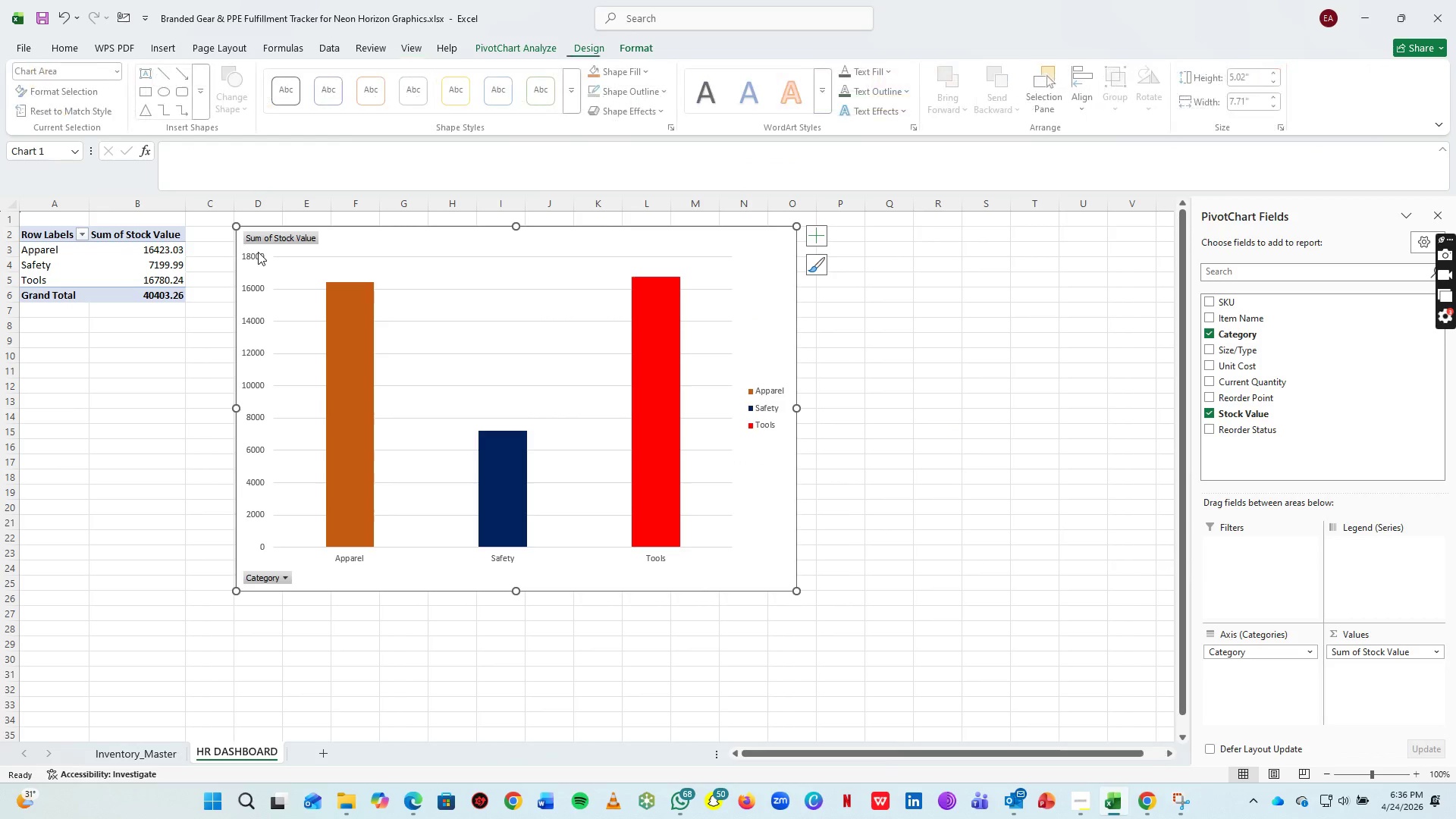 
left_click_drag(start_coordinate=[258, 252], to_coordinate=[284, 75])
 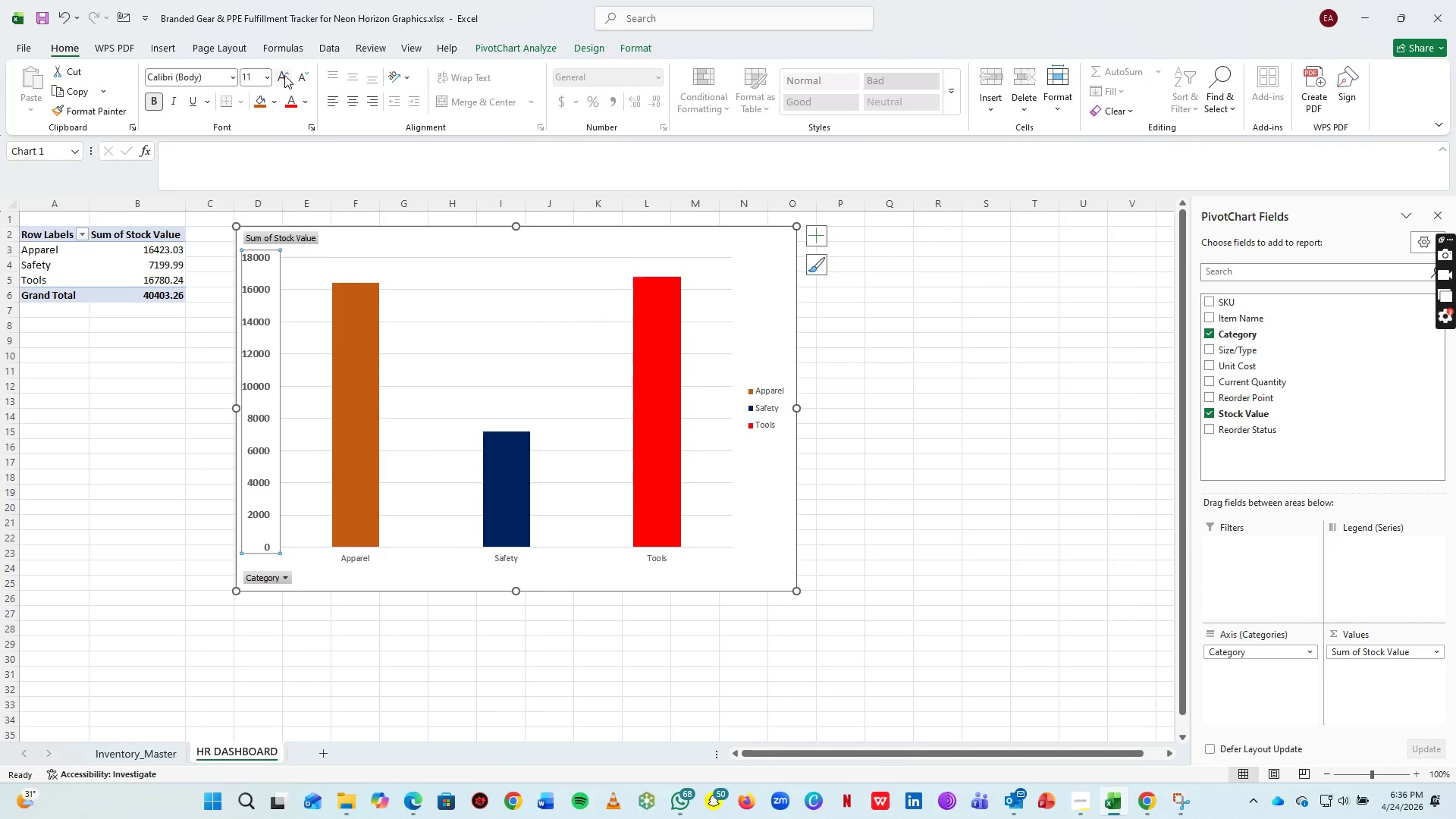 
key(Control+B)
 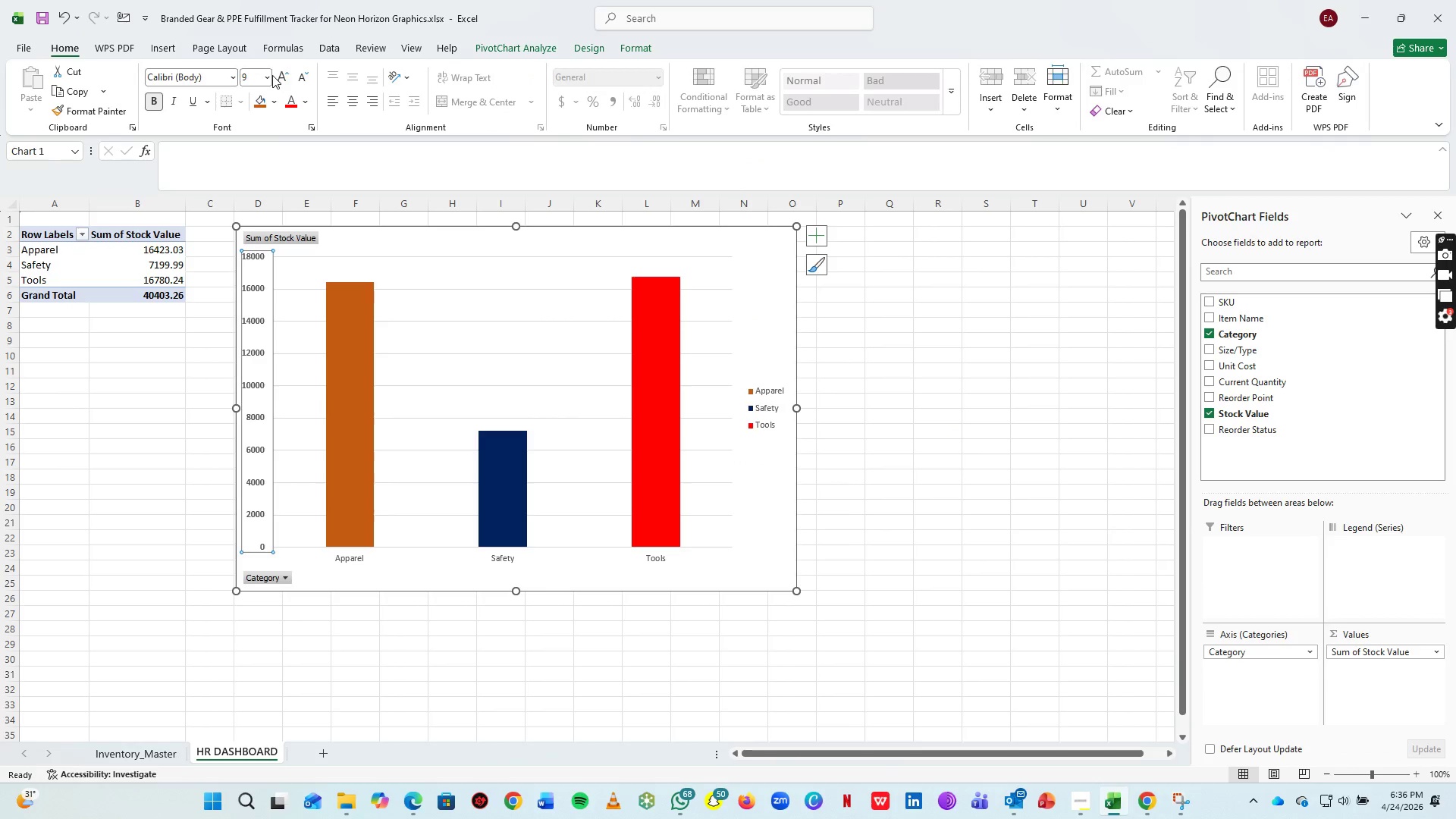 
double_click([284, 75])
 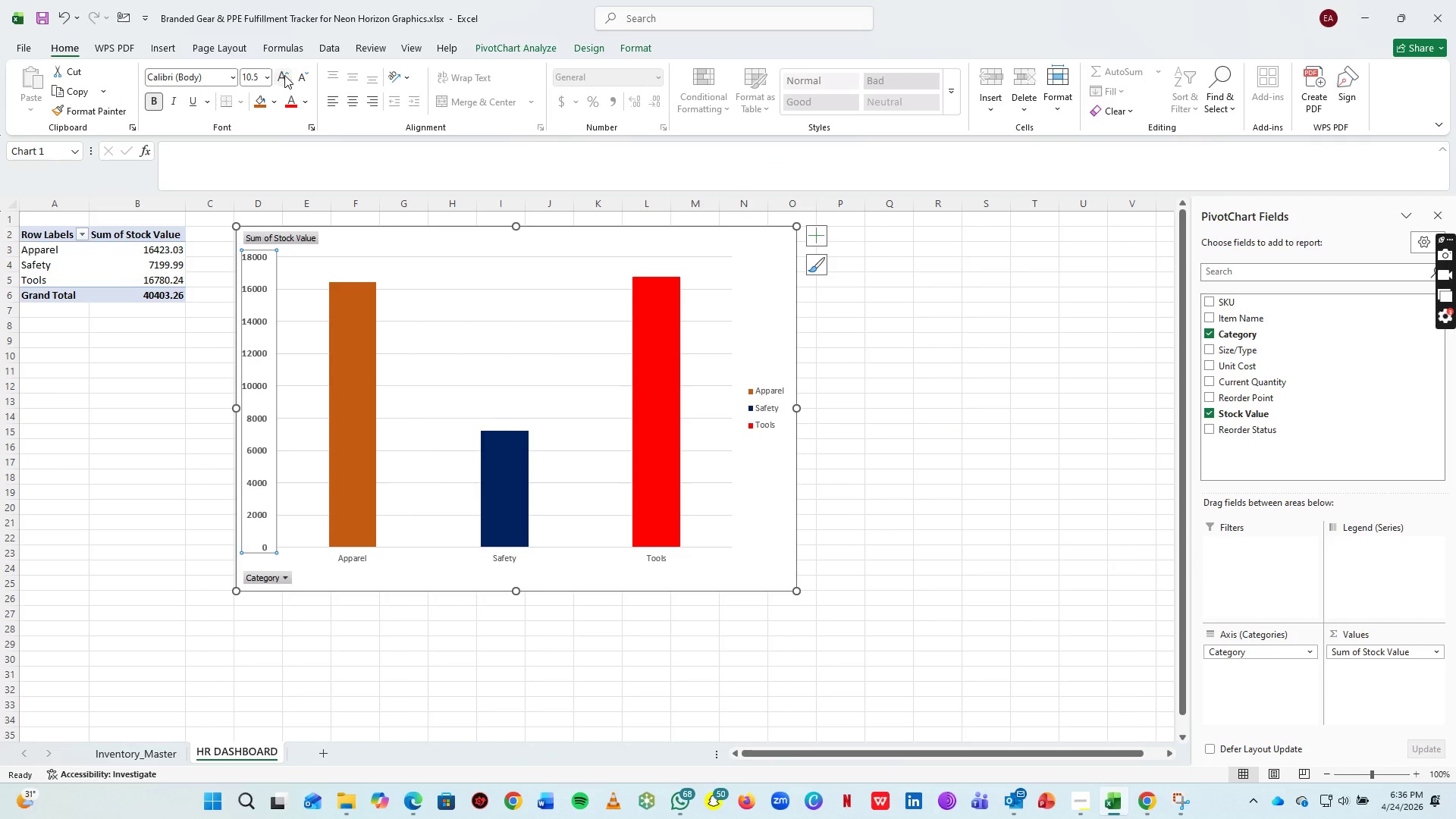 
triple_click([284, 75])
 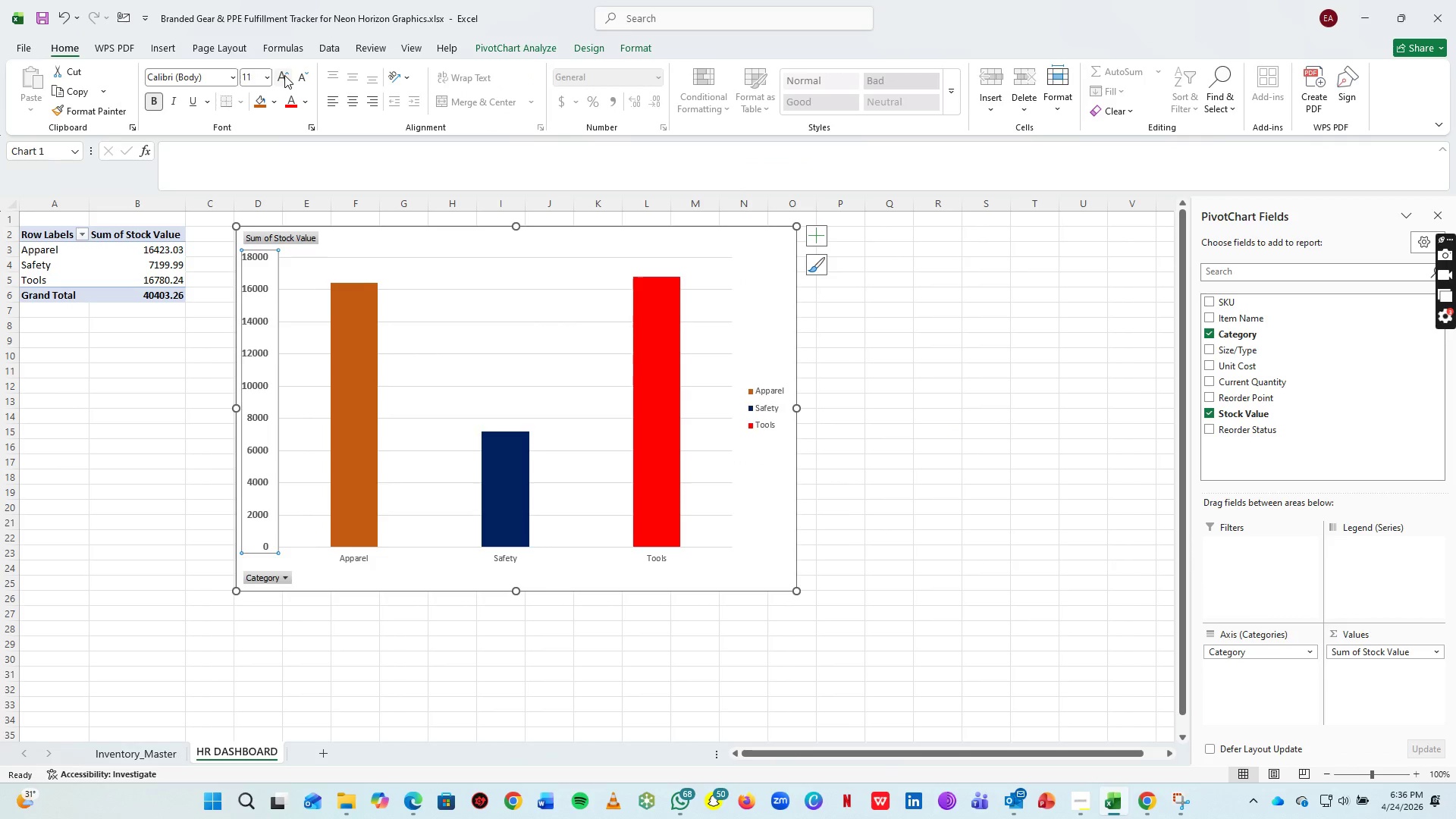 
triple_click([284, 75])
 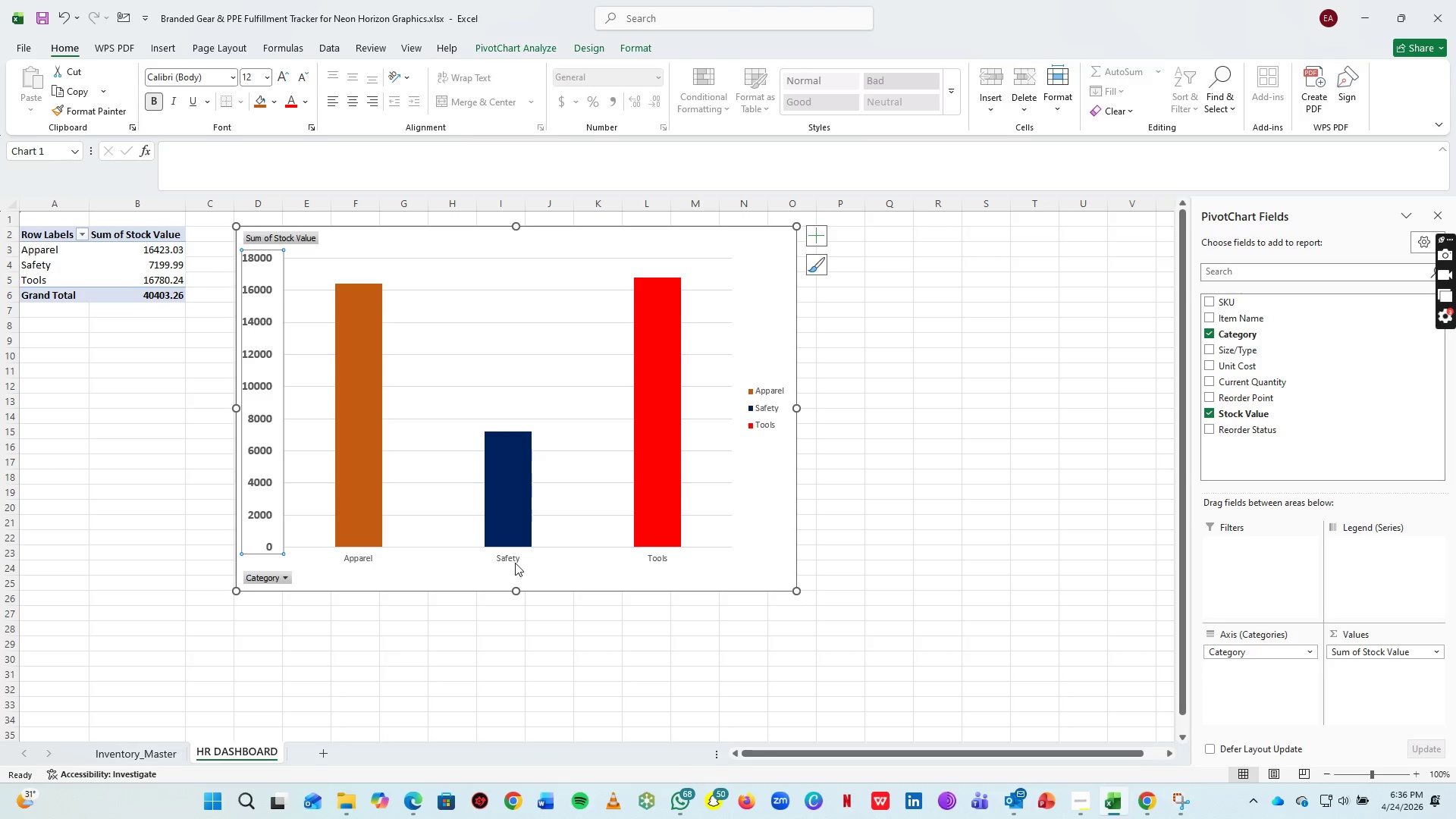 
left_click([513, 560])
 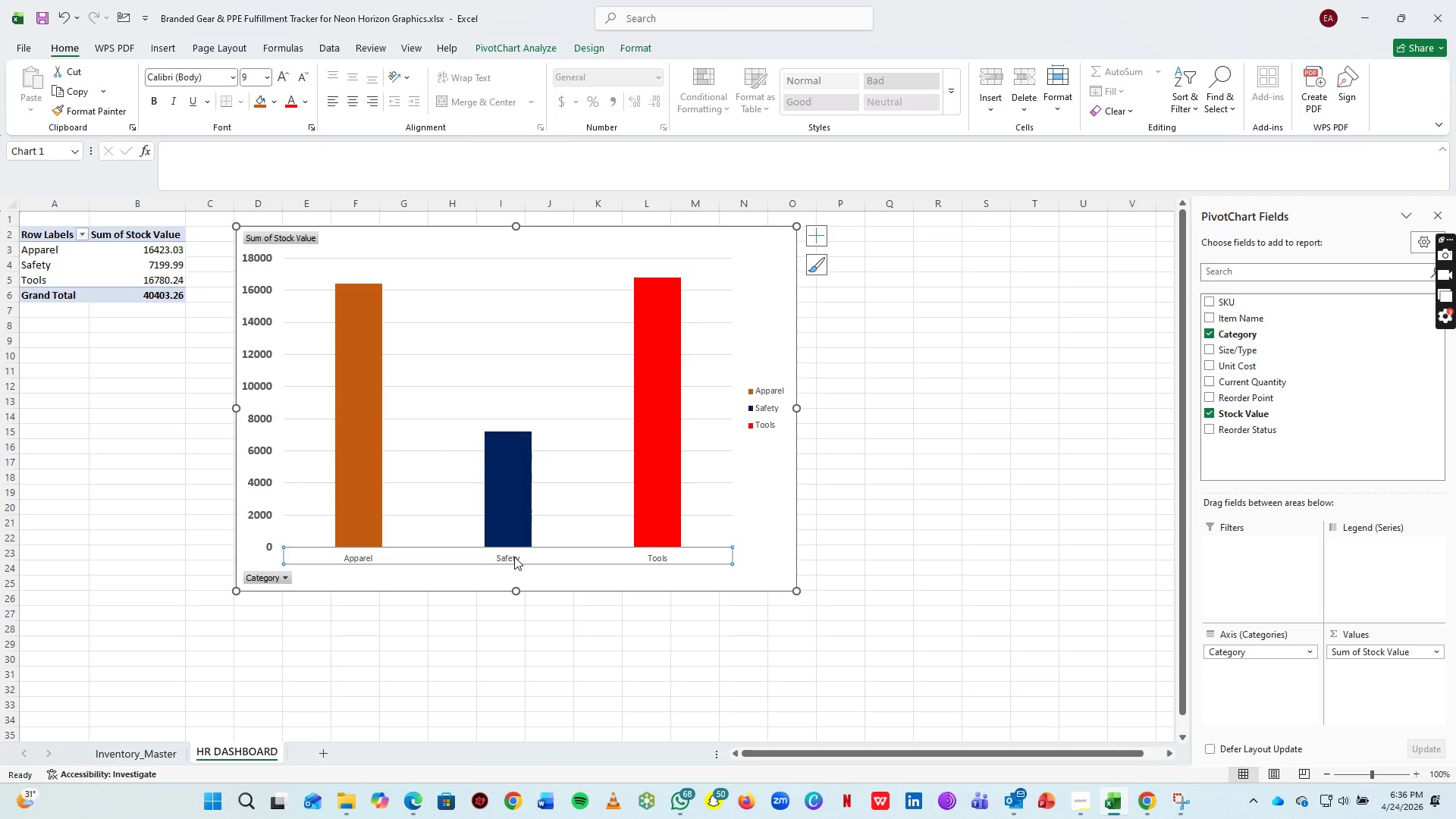 
key(Control+B)
 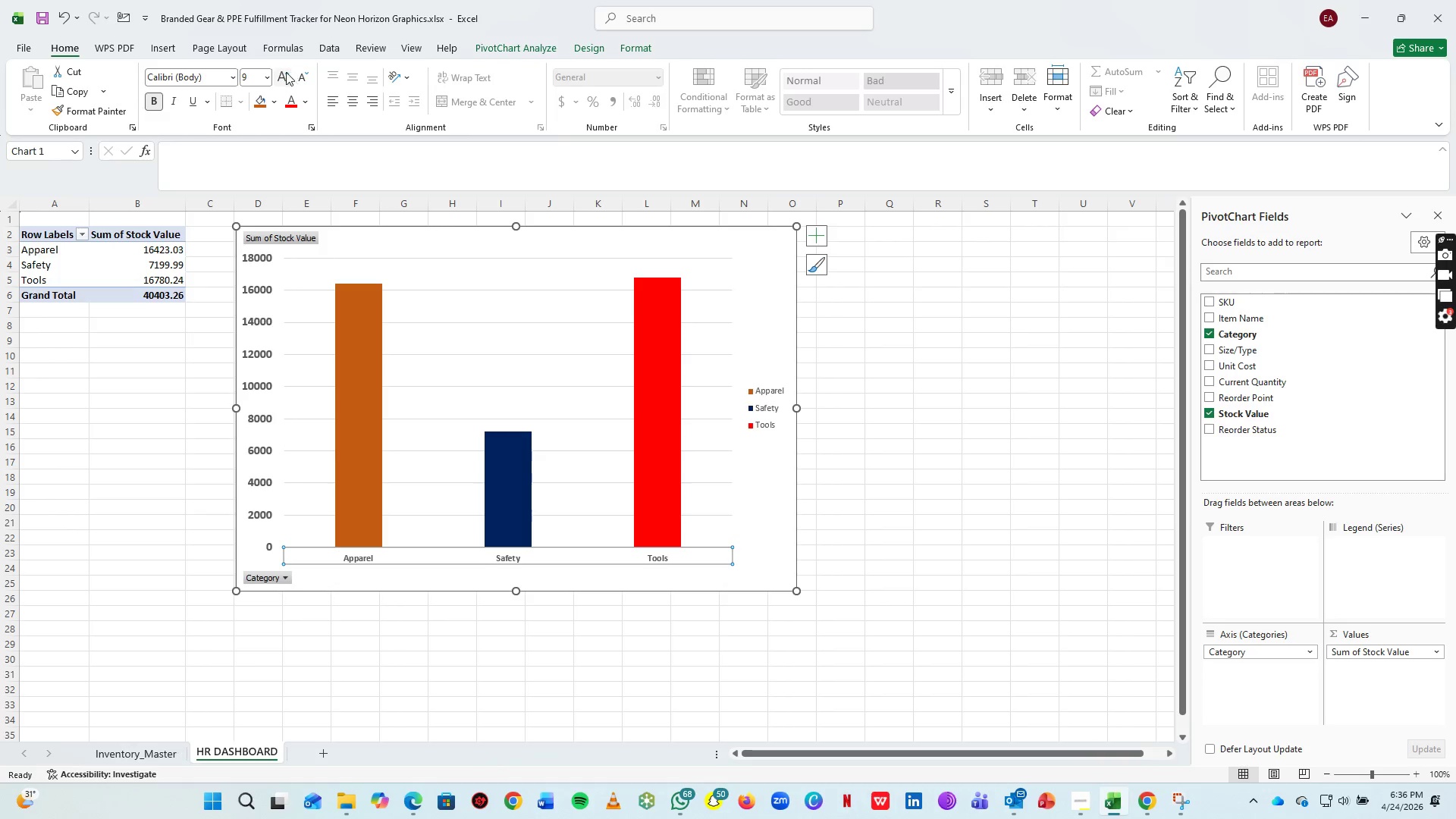 
double_click([285, 72])
 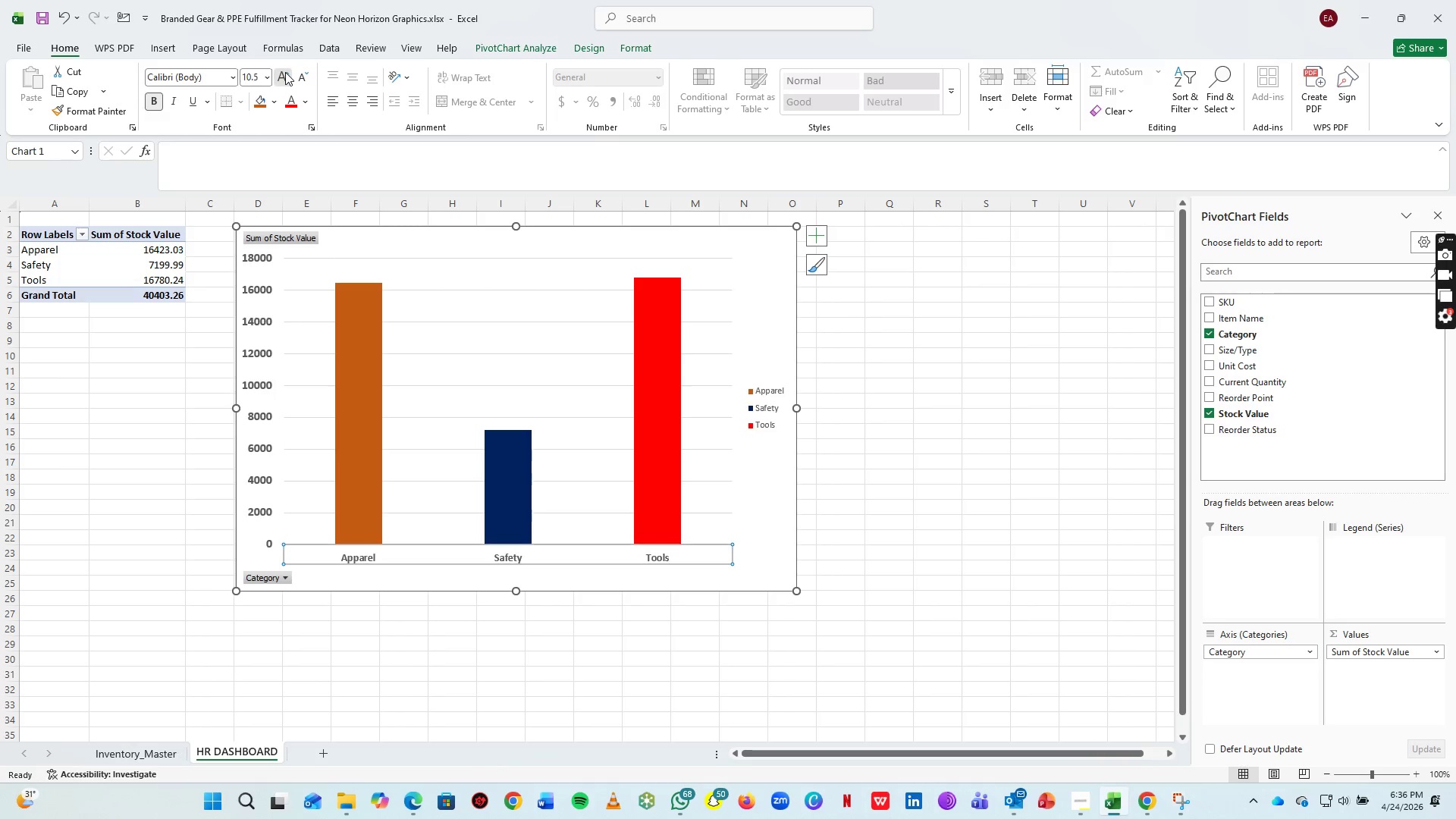 
triple_click([285, 72])
 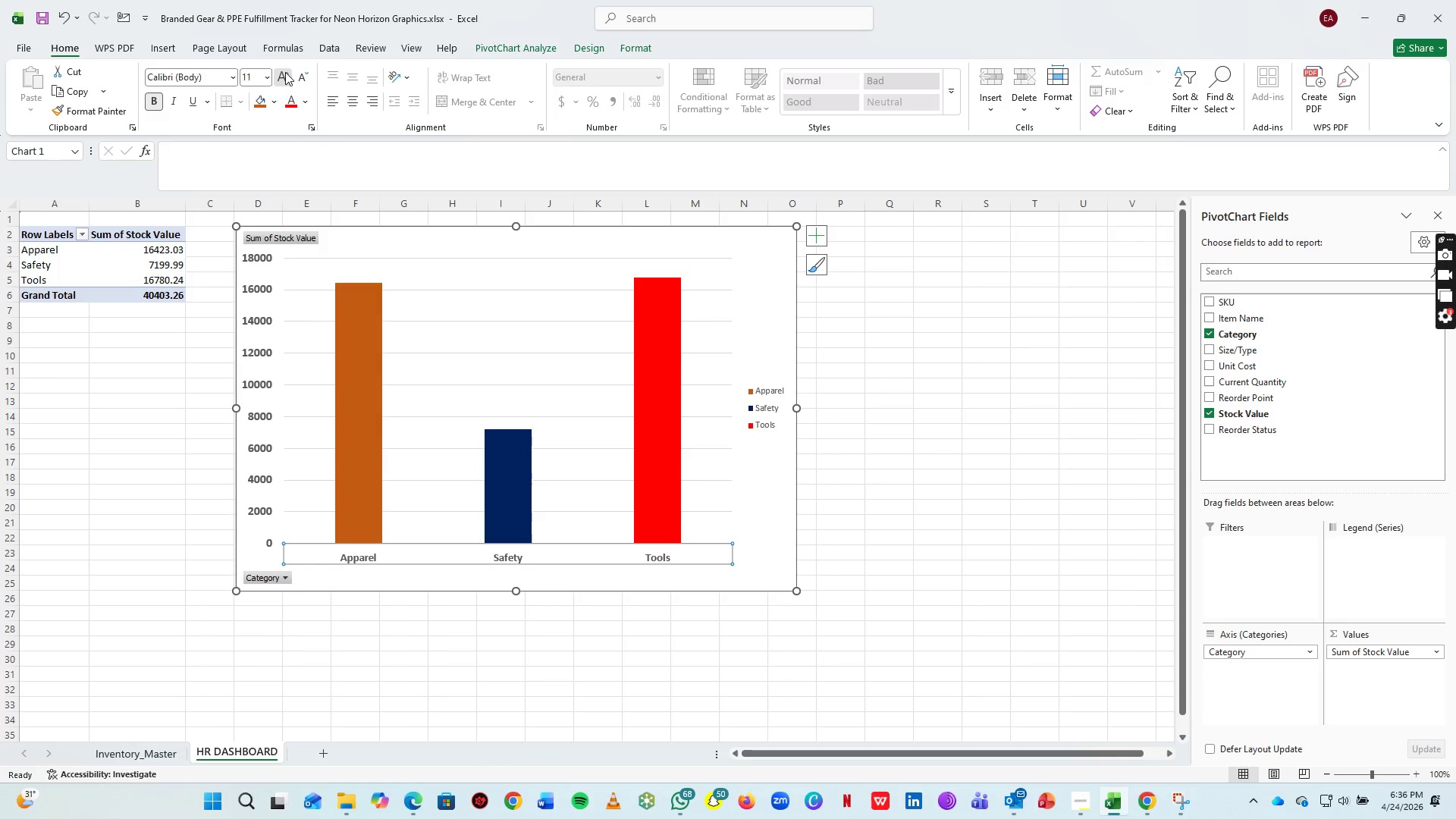 
left_click([285, 72])
 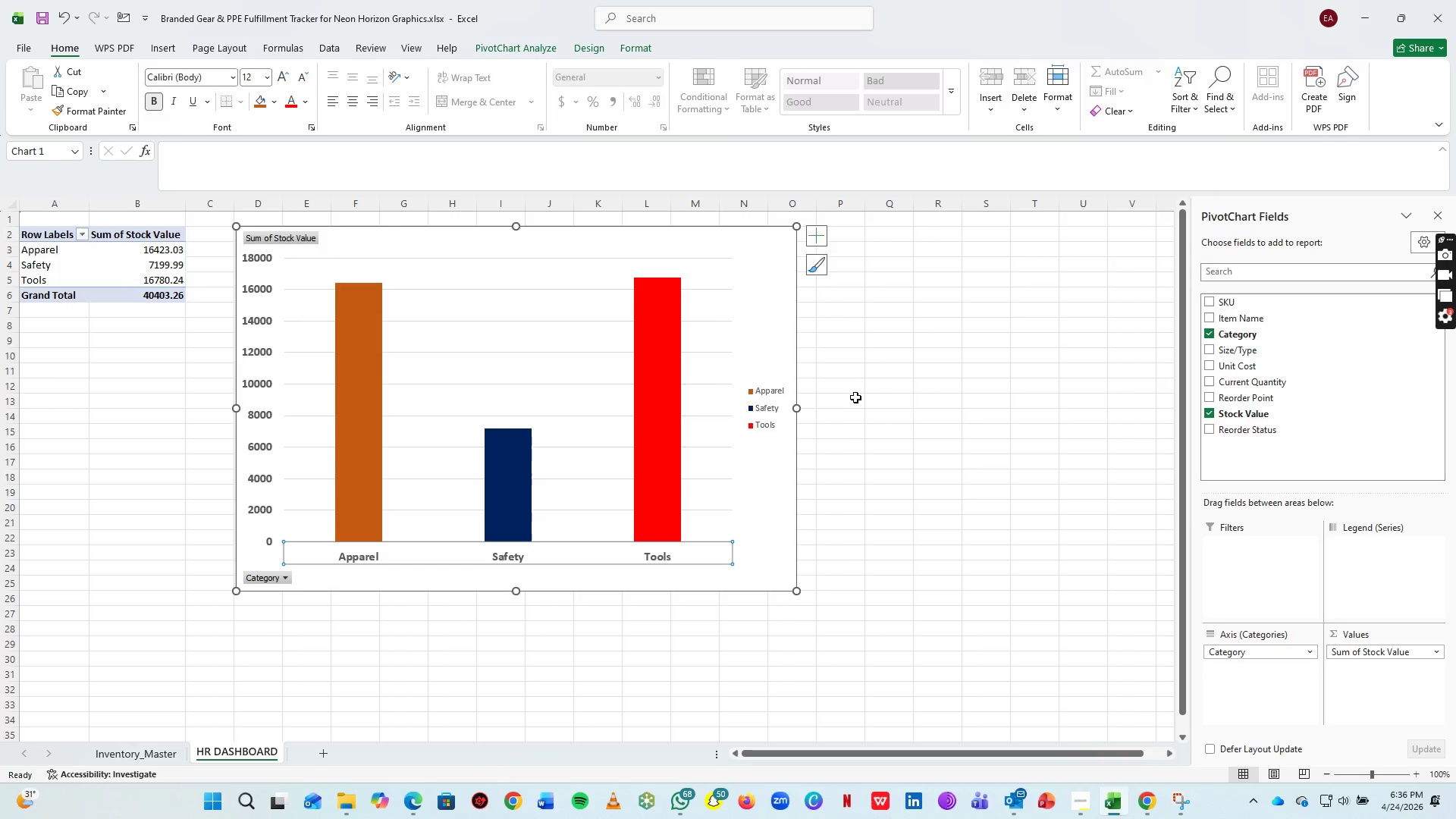 
left_click([855, 398])
 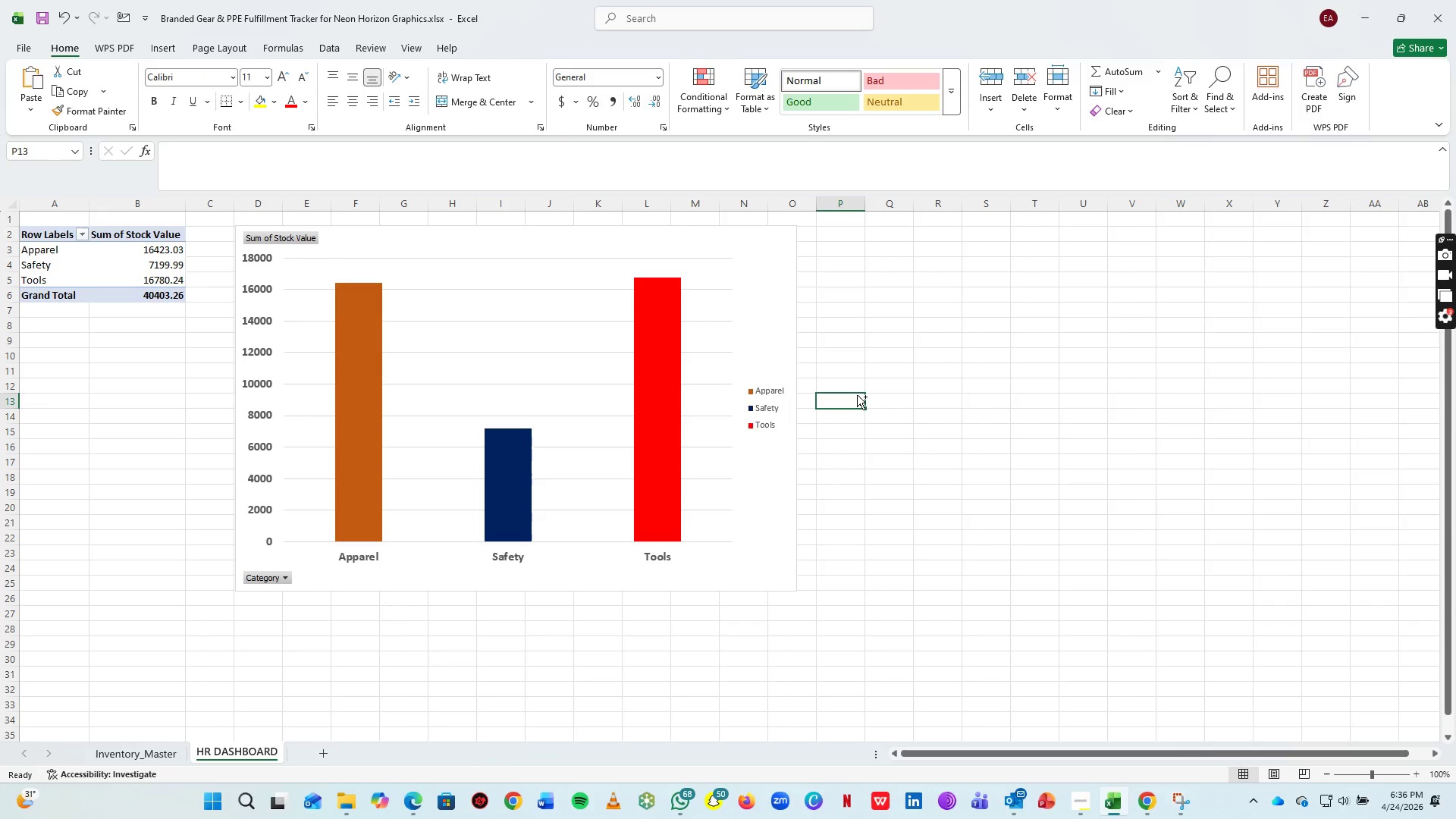 
key(Control+S)
 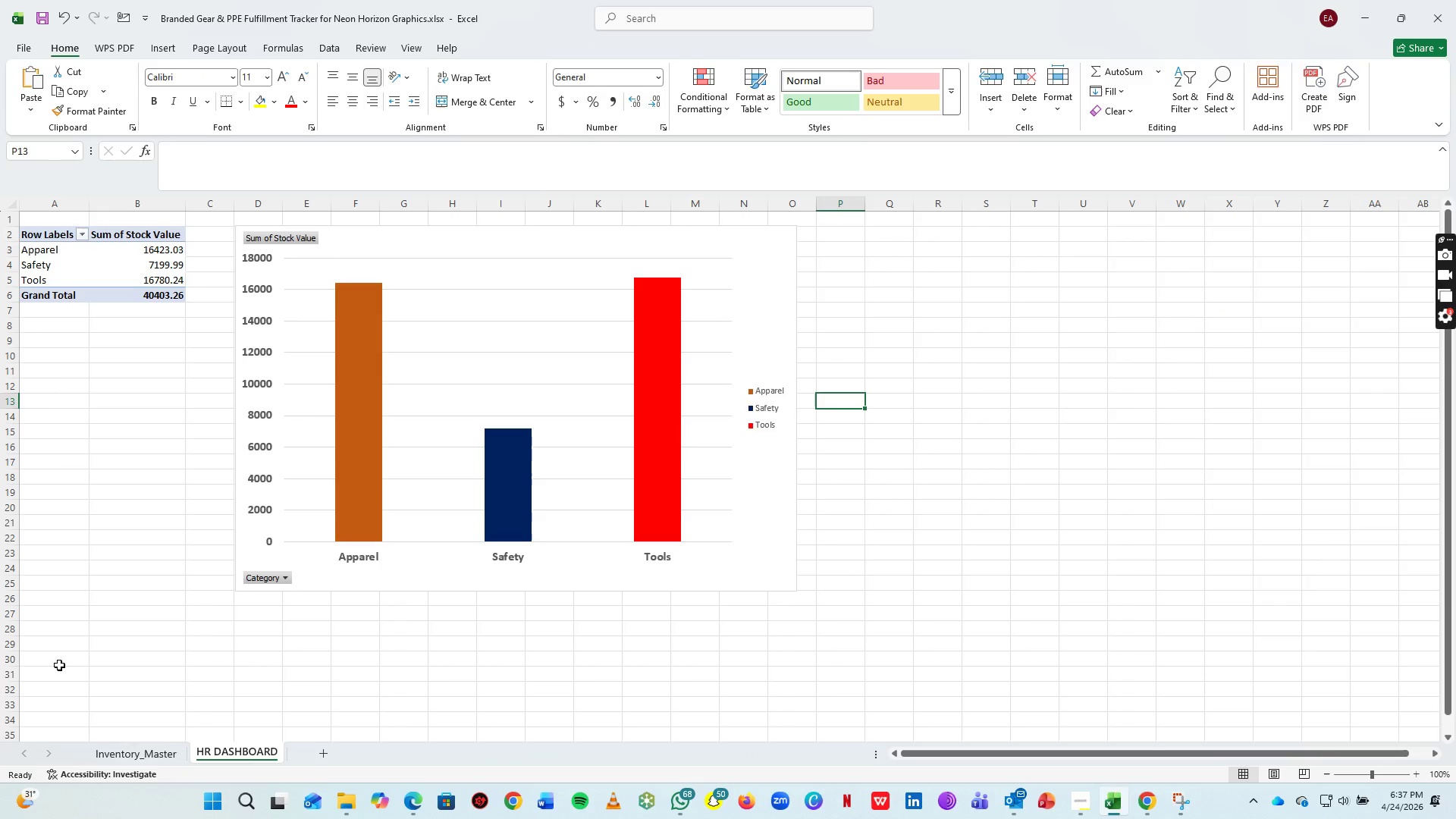 
left_click([49, 660])
 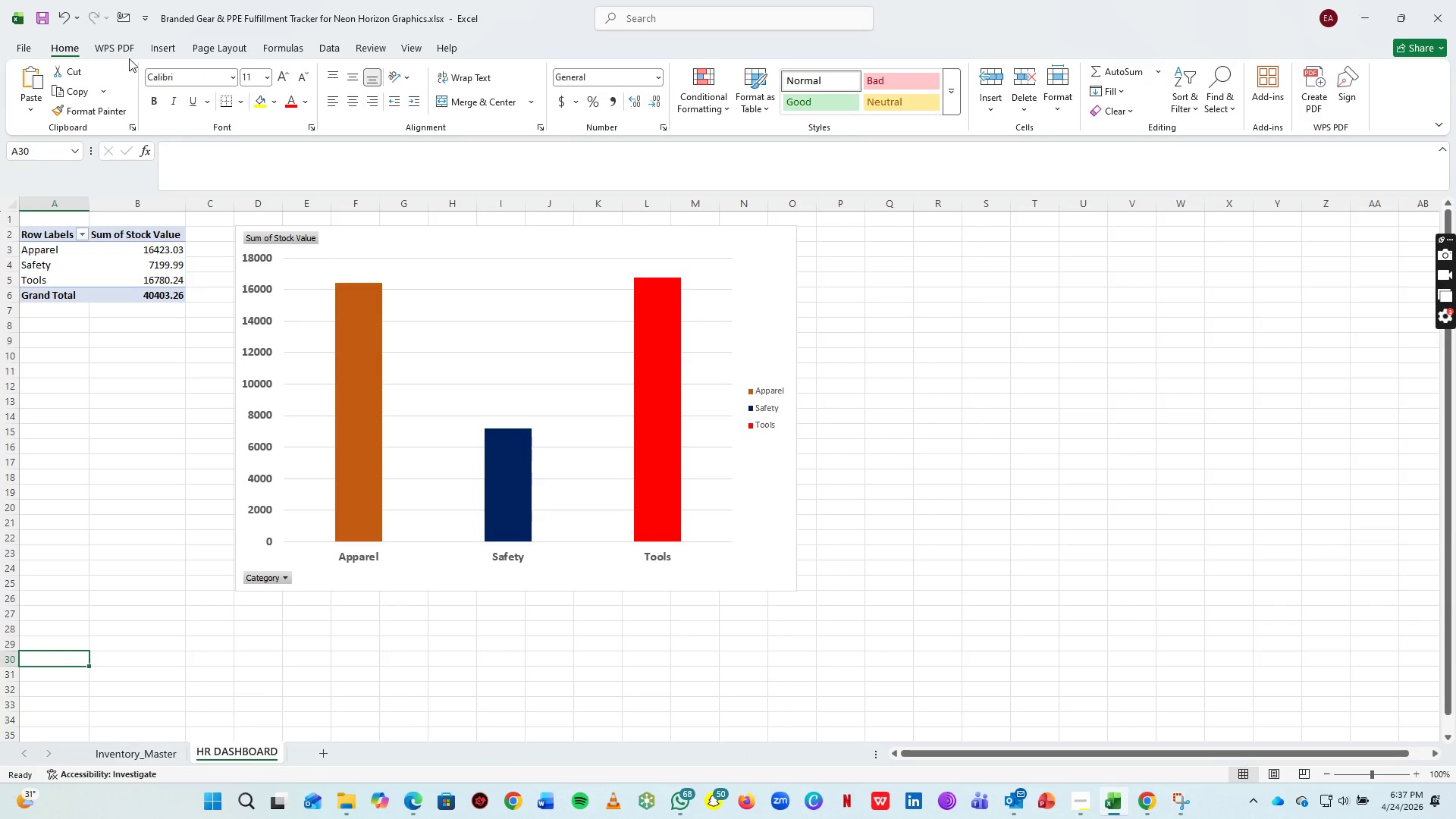 
left_click_drag(start_coordinate=[171, 41], to_coordinate=[133, 751])
 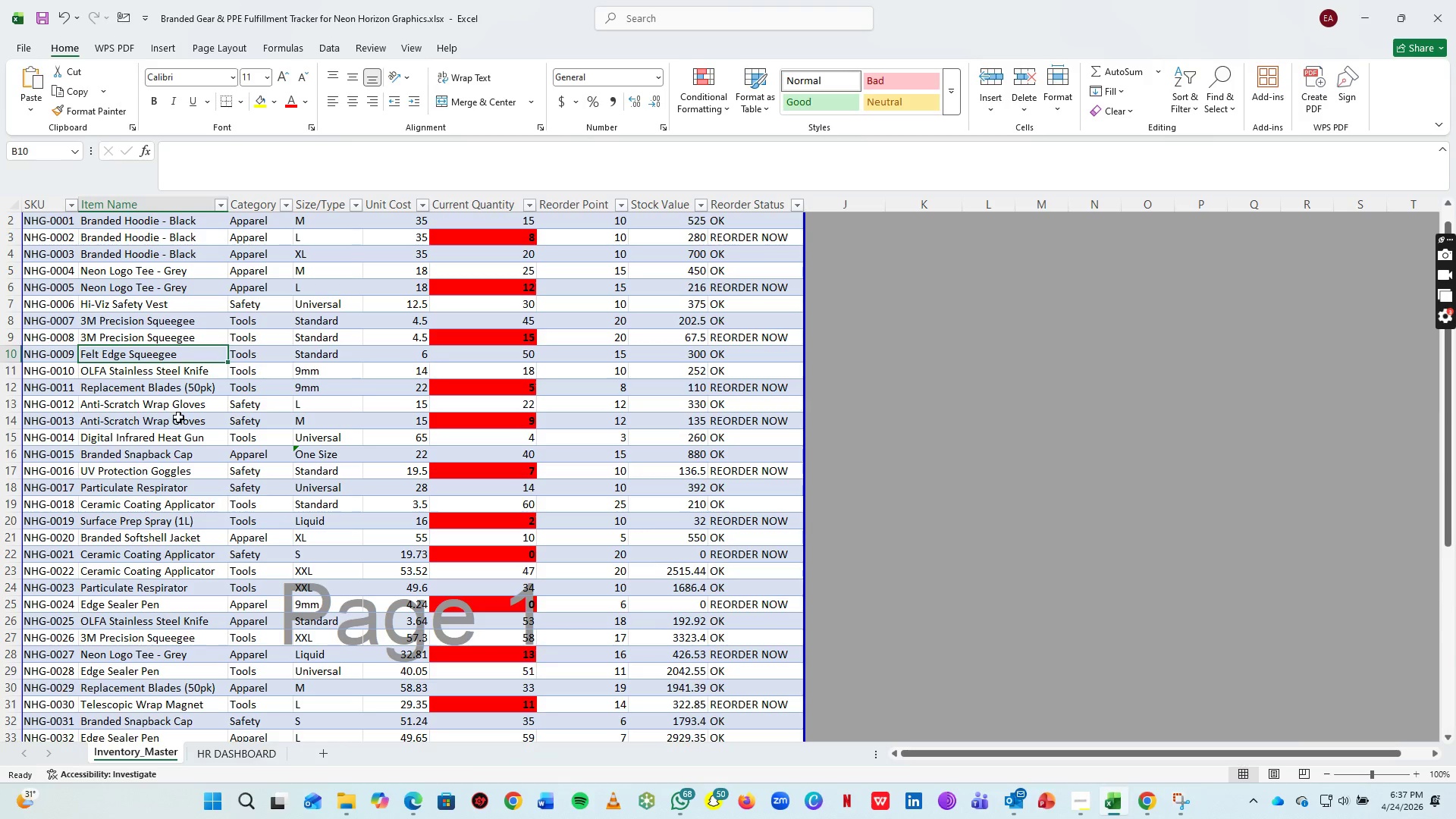 
double_click([178, 417])
 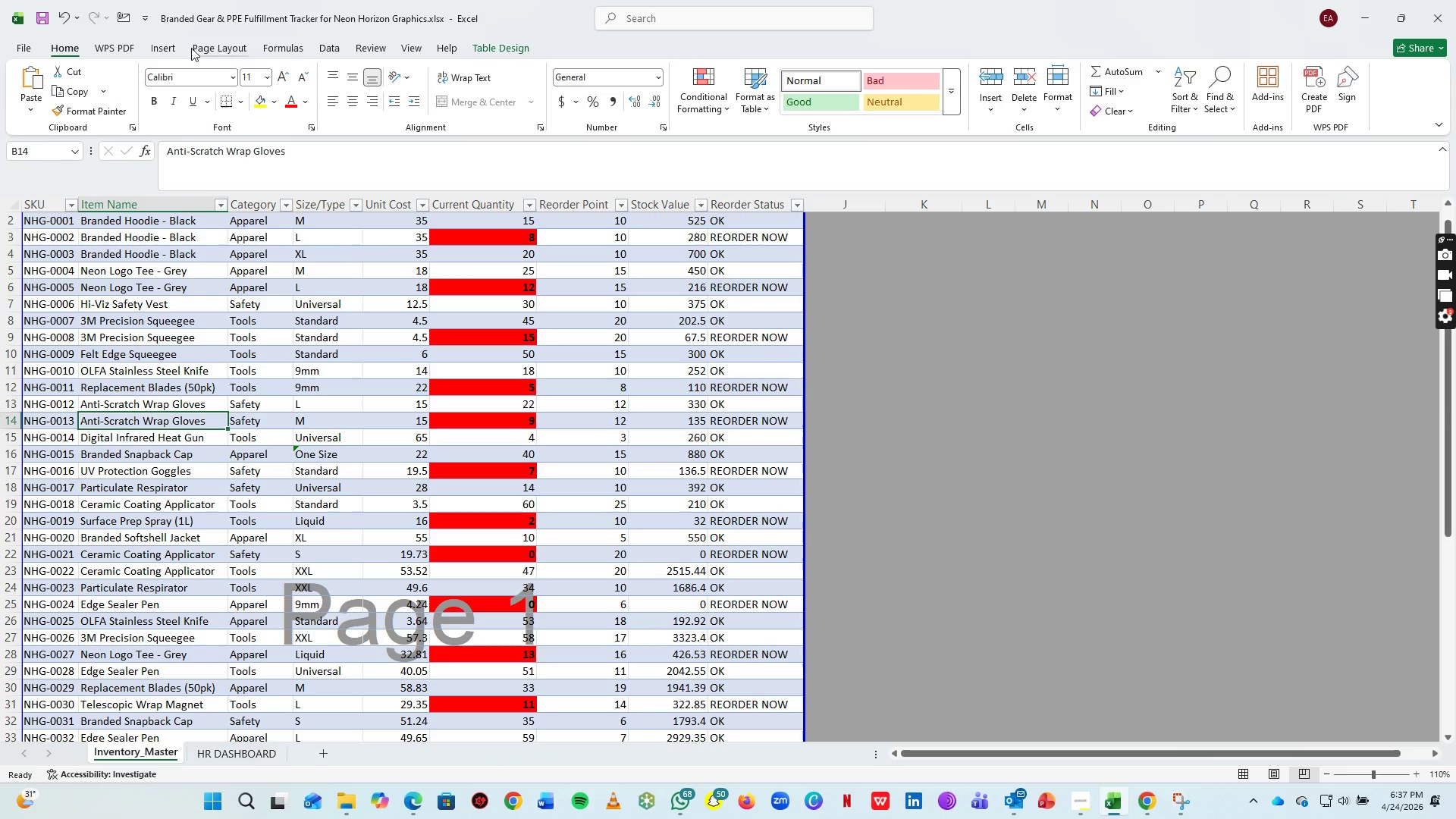 
left_click([160, 48])
 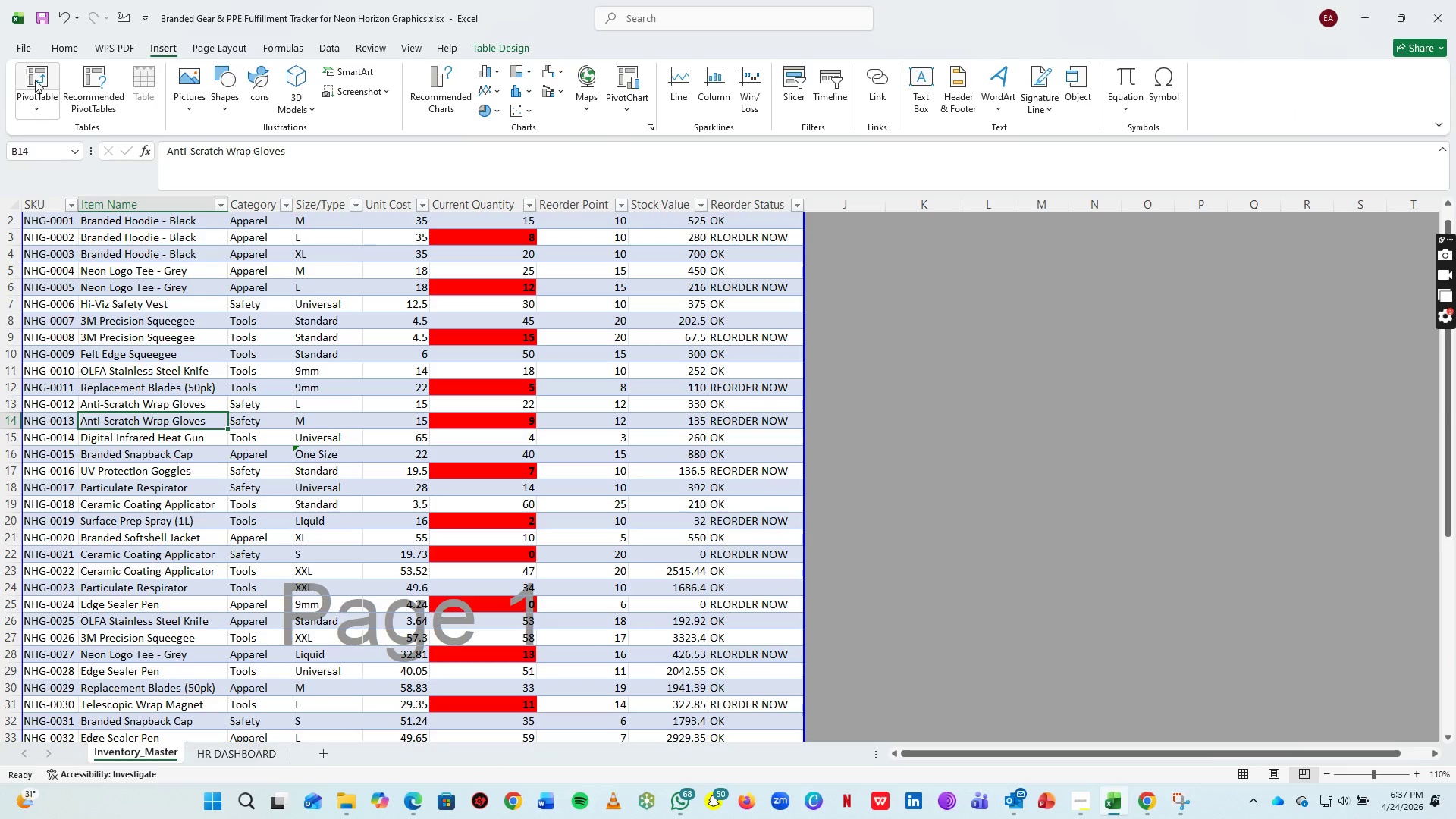 
left_click([35, 80])
 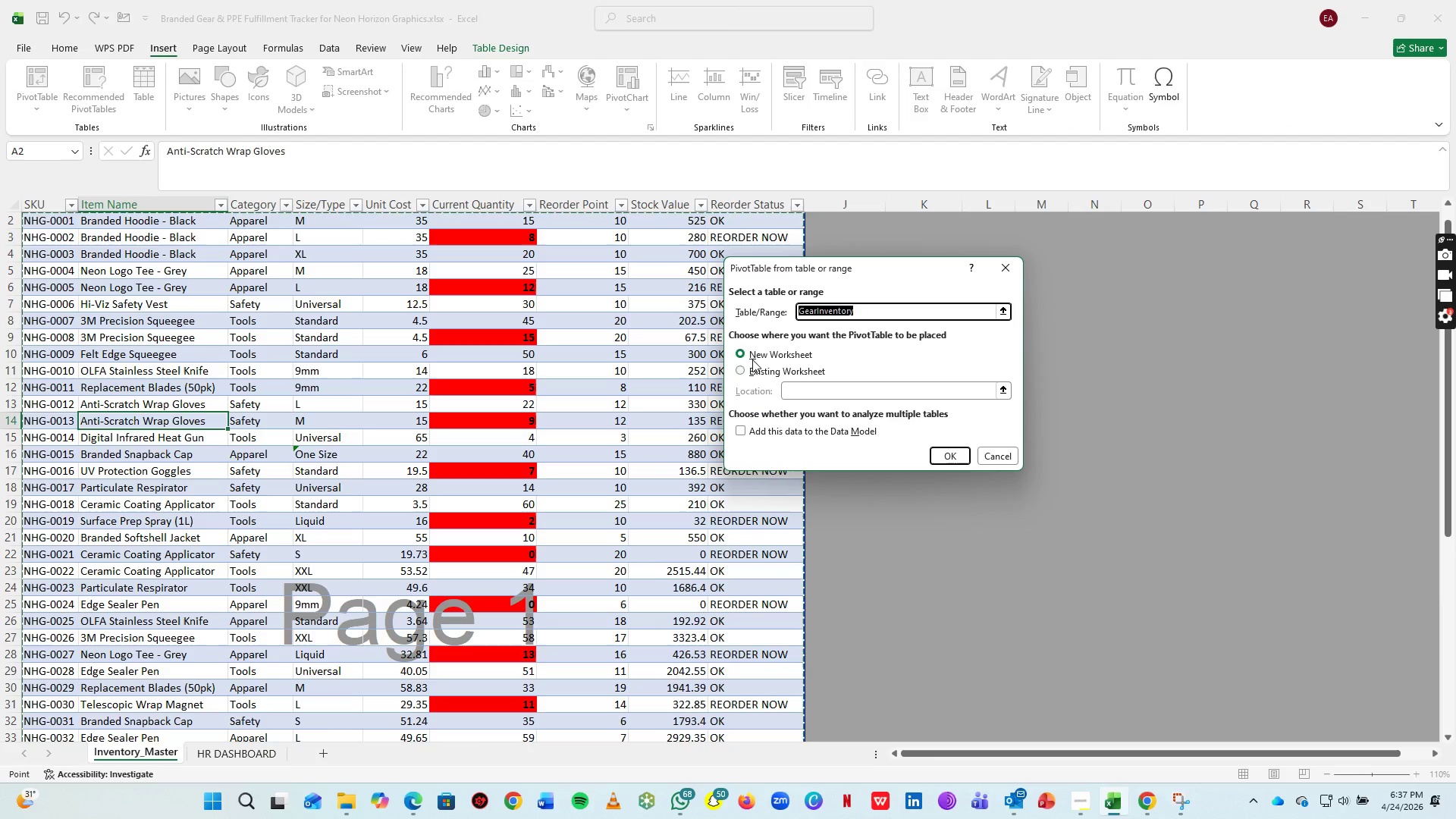 
left_click([758, 366])
 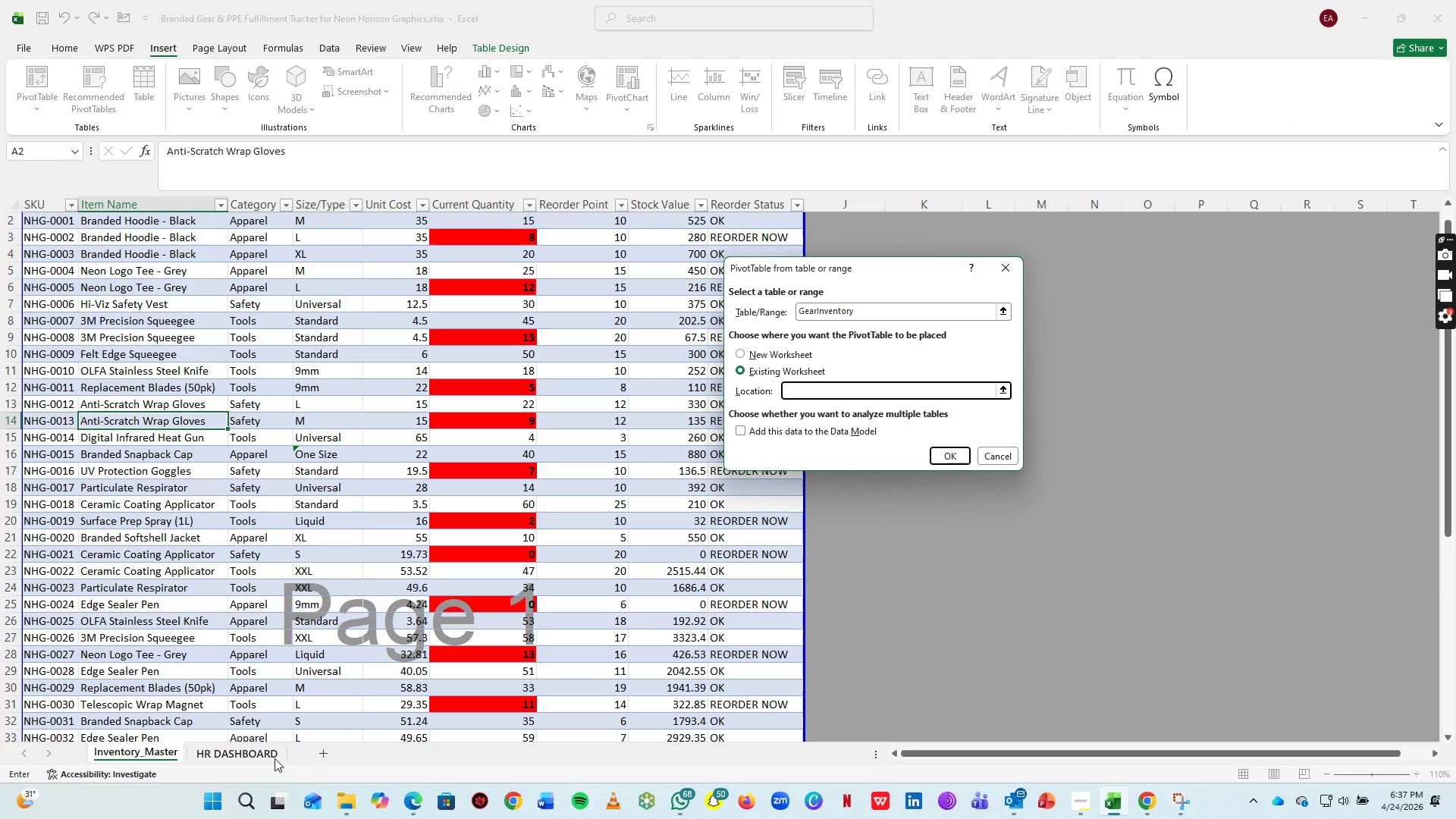 
left_click([269, 755])
 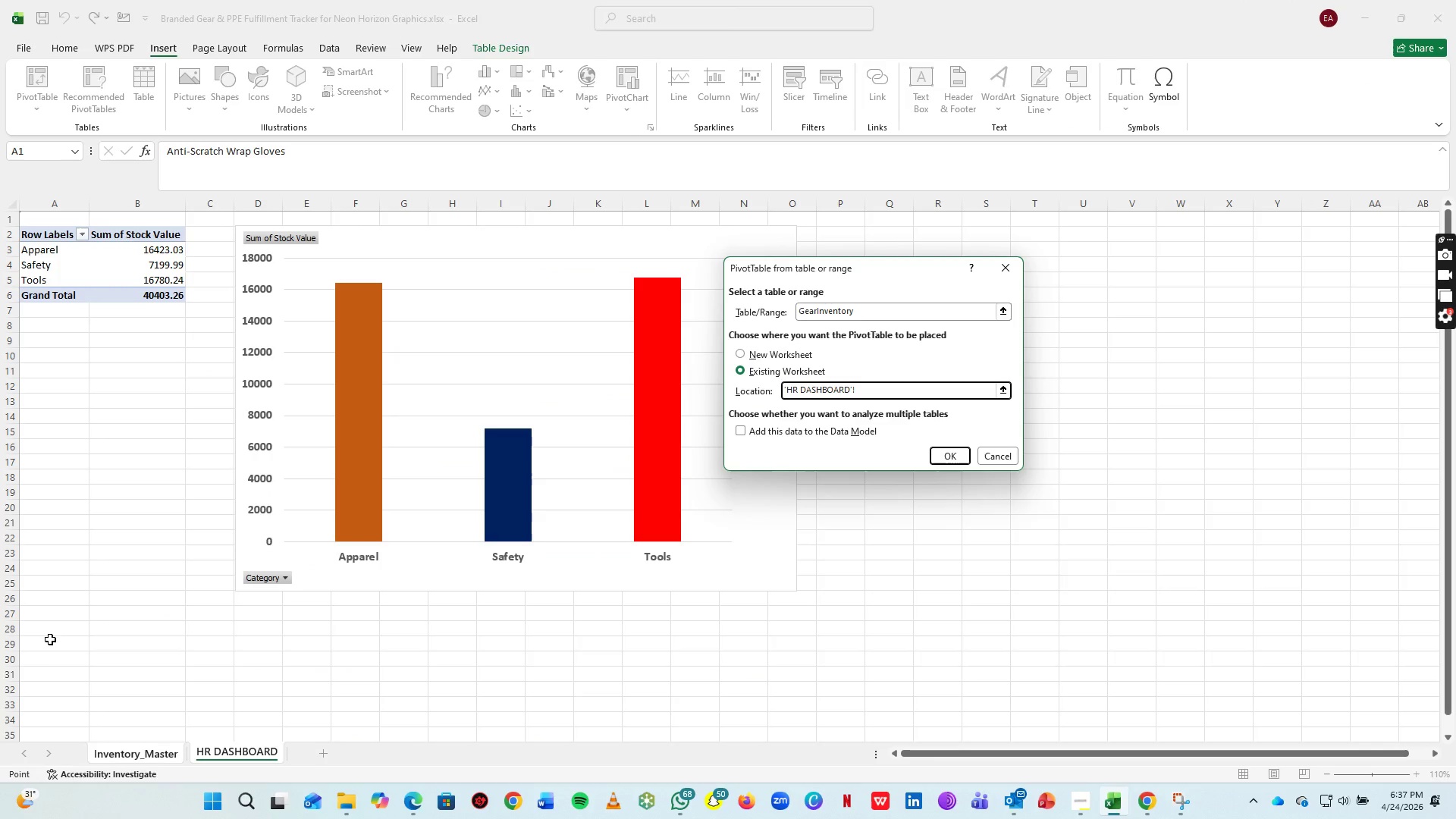 
left_click([49, 642])
 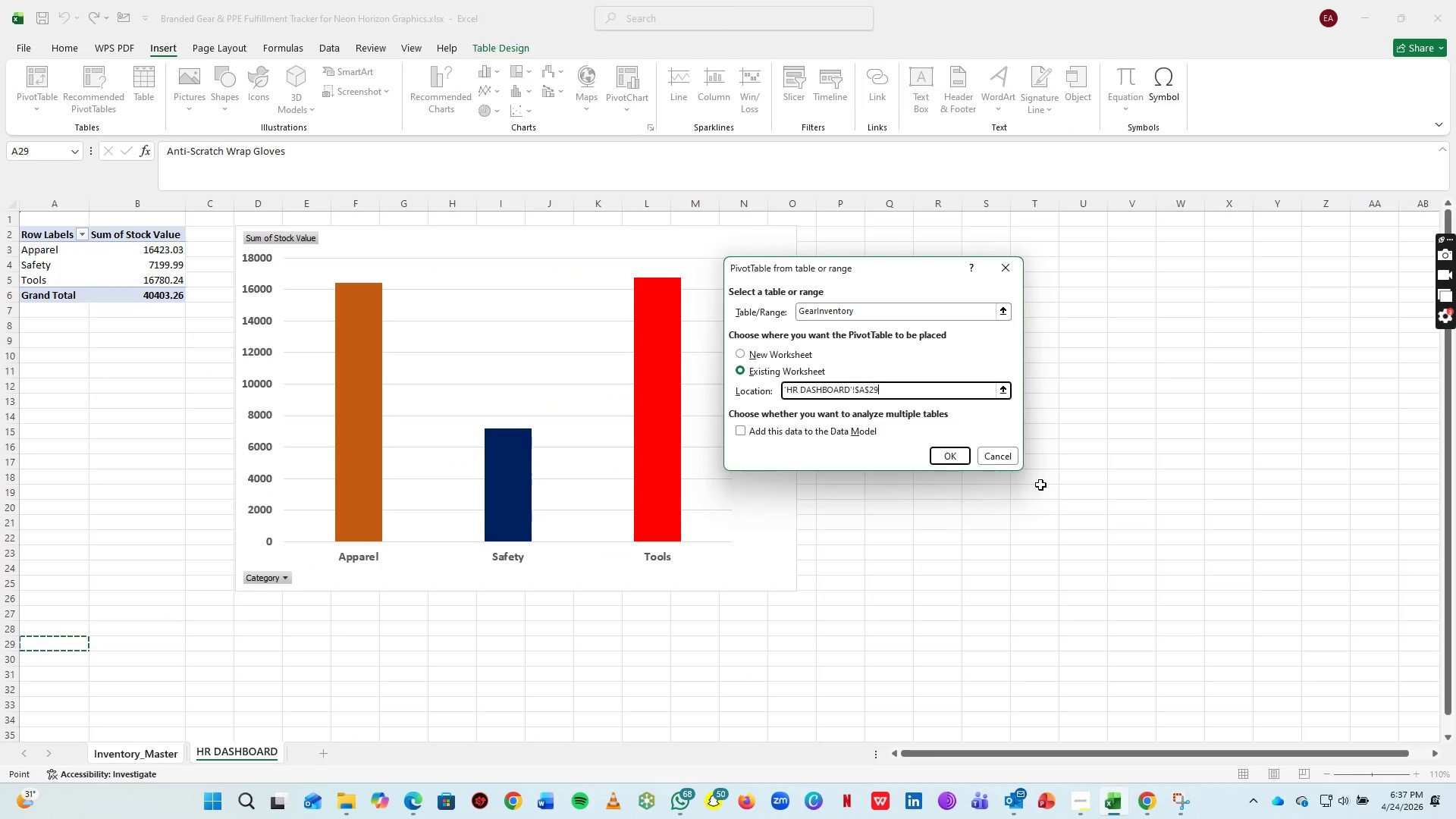 
left_click([937, 460])
 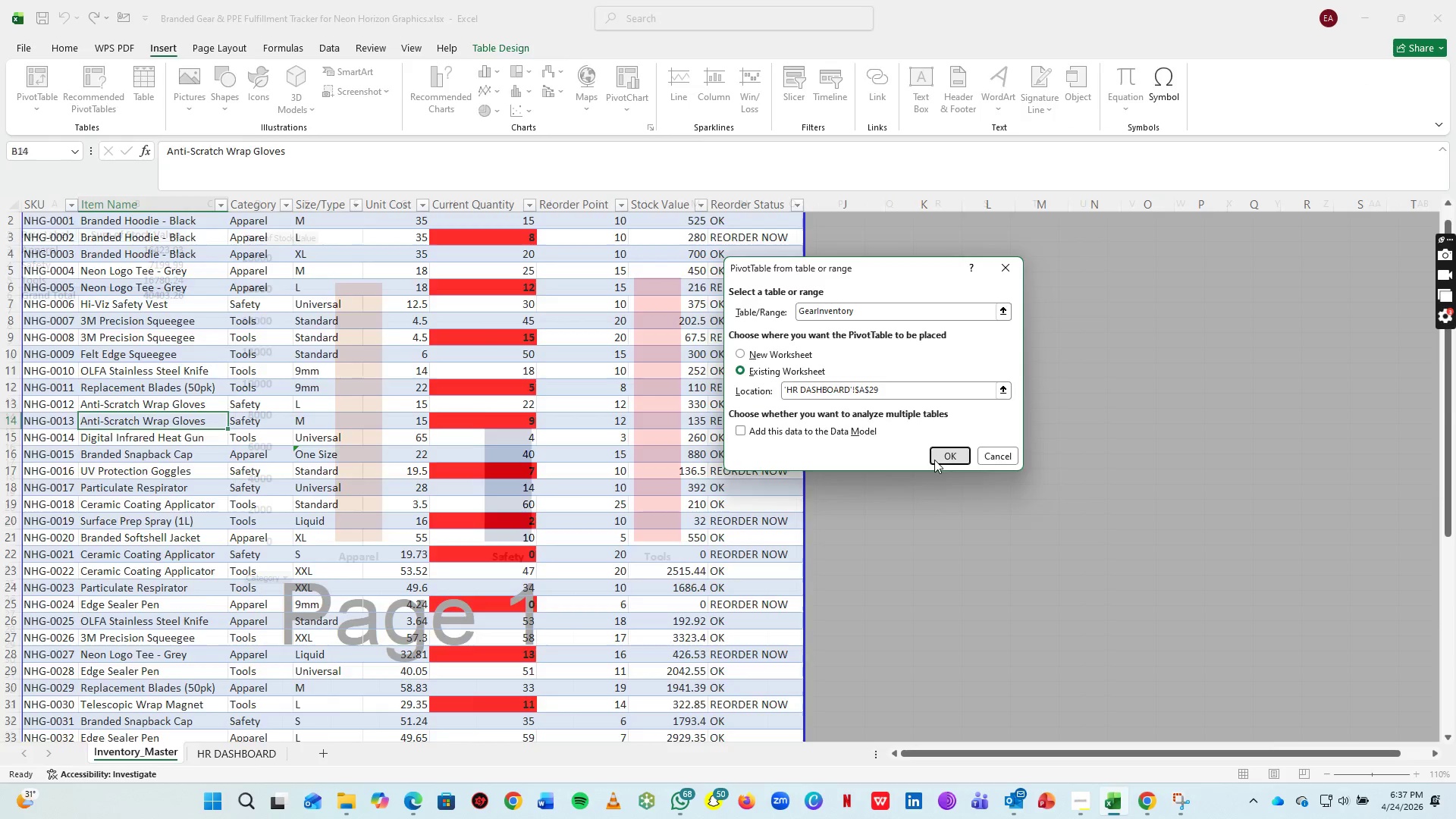 
scroll: coordinate [218, 629], scroll_direction: down, amount: 2.0
 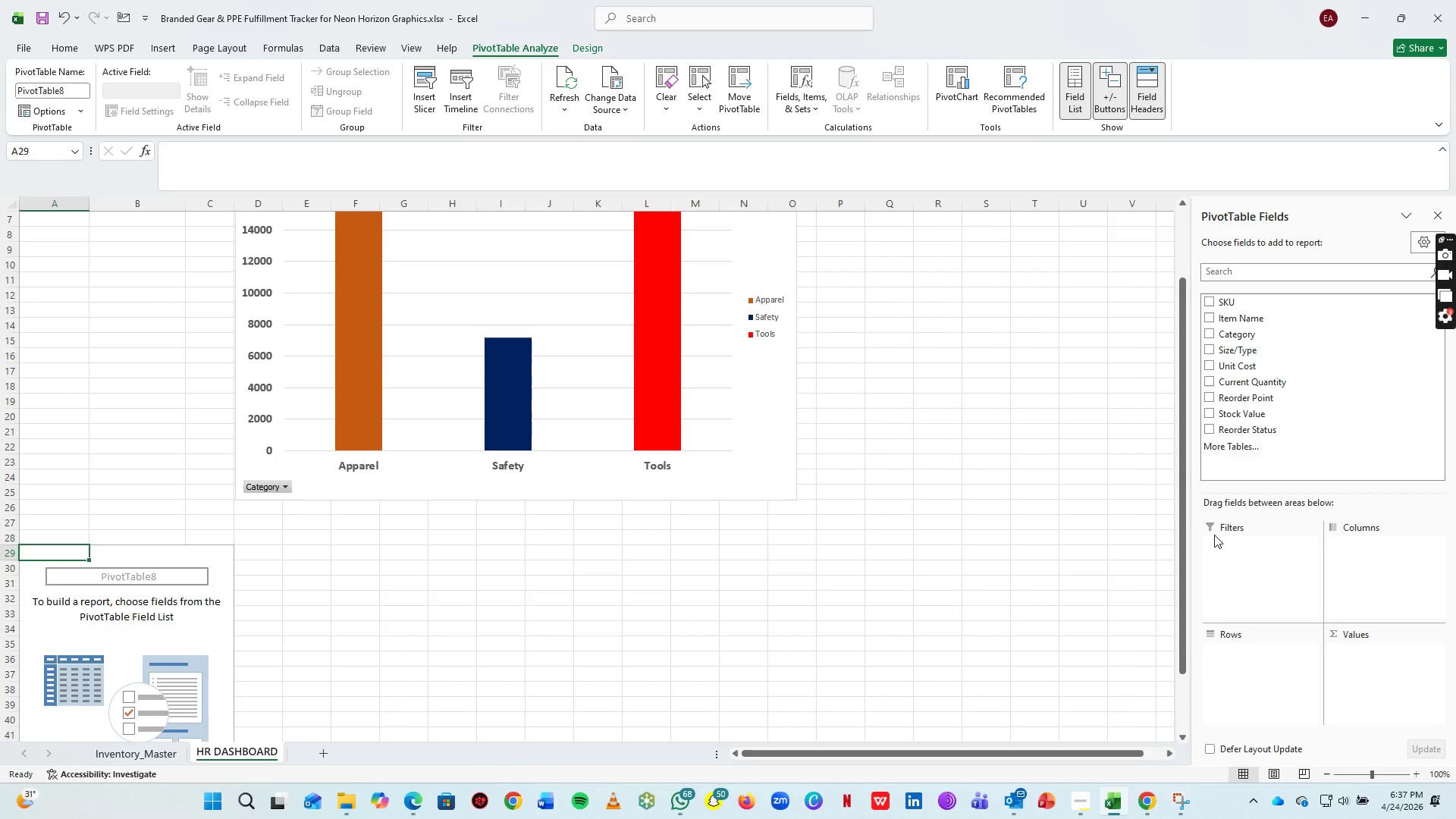 
left_click_drag(start_coordinate=[1232, 334], to_coordinate=[1279, 686])
 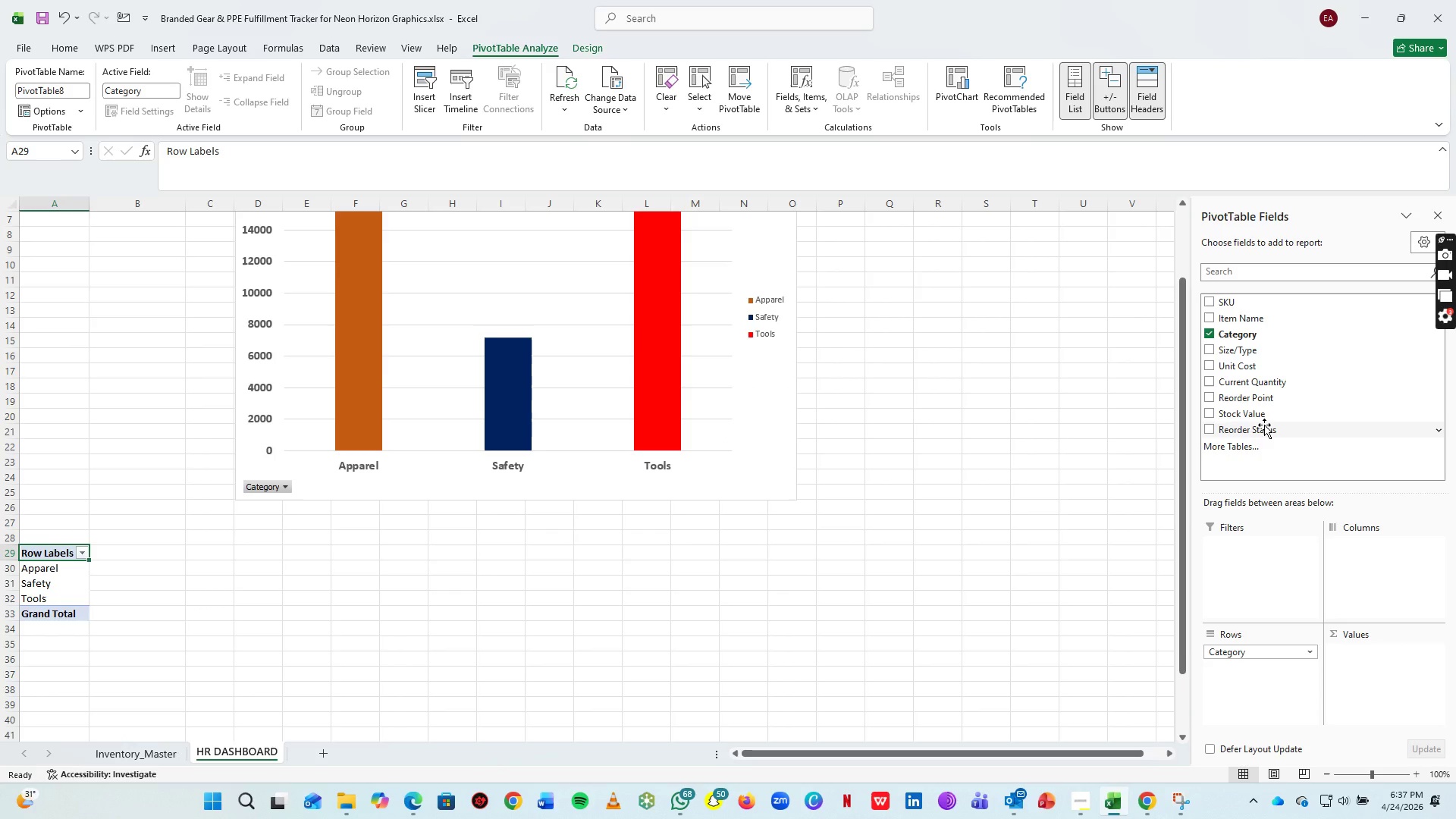 
left_click_drag(start_coordinate=[1264, 429], to_coordinate=[1257, 569])
 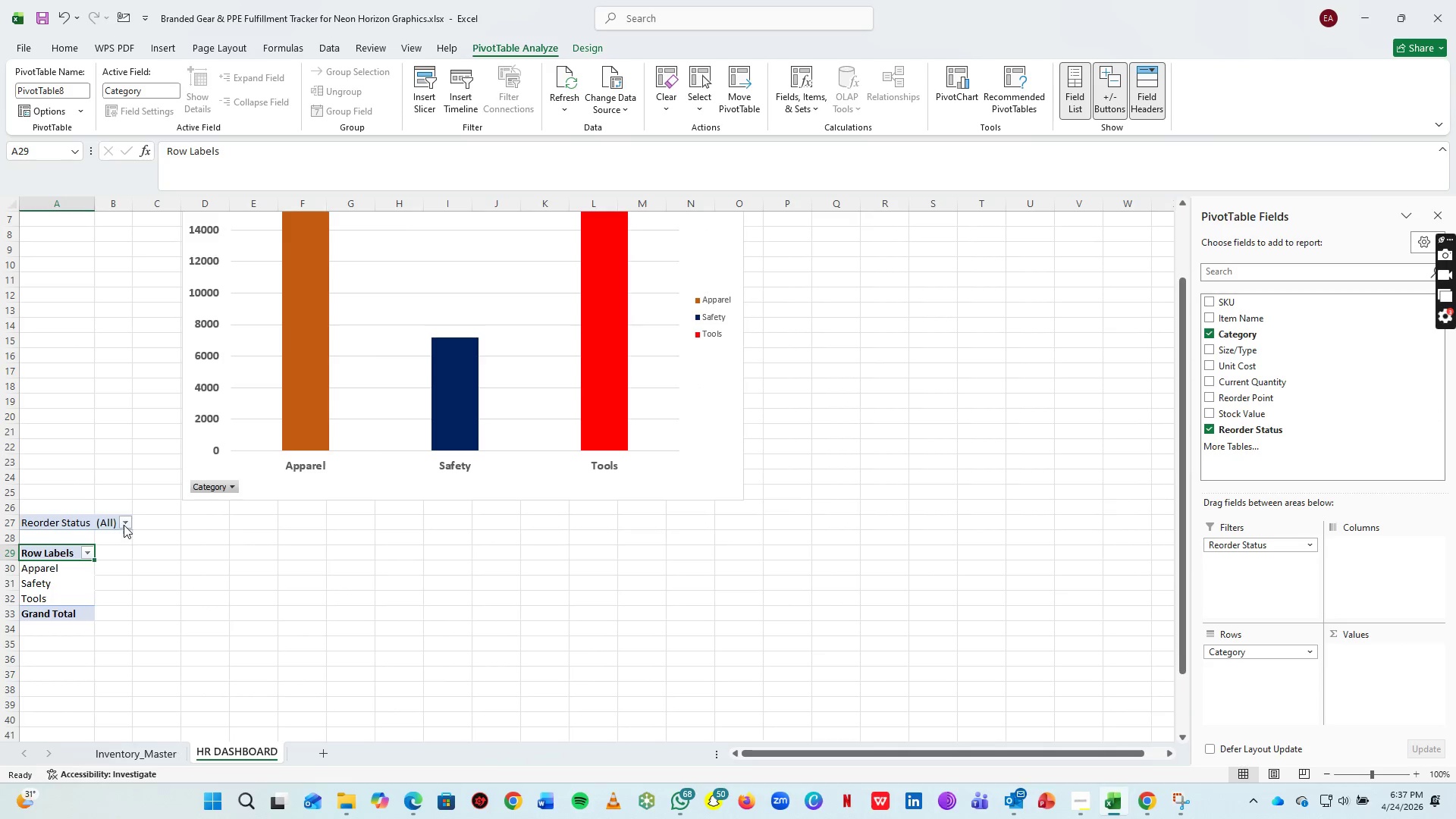 
left_click([123, 526])
 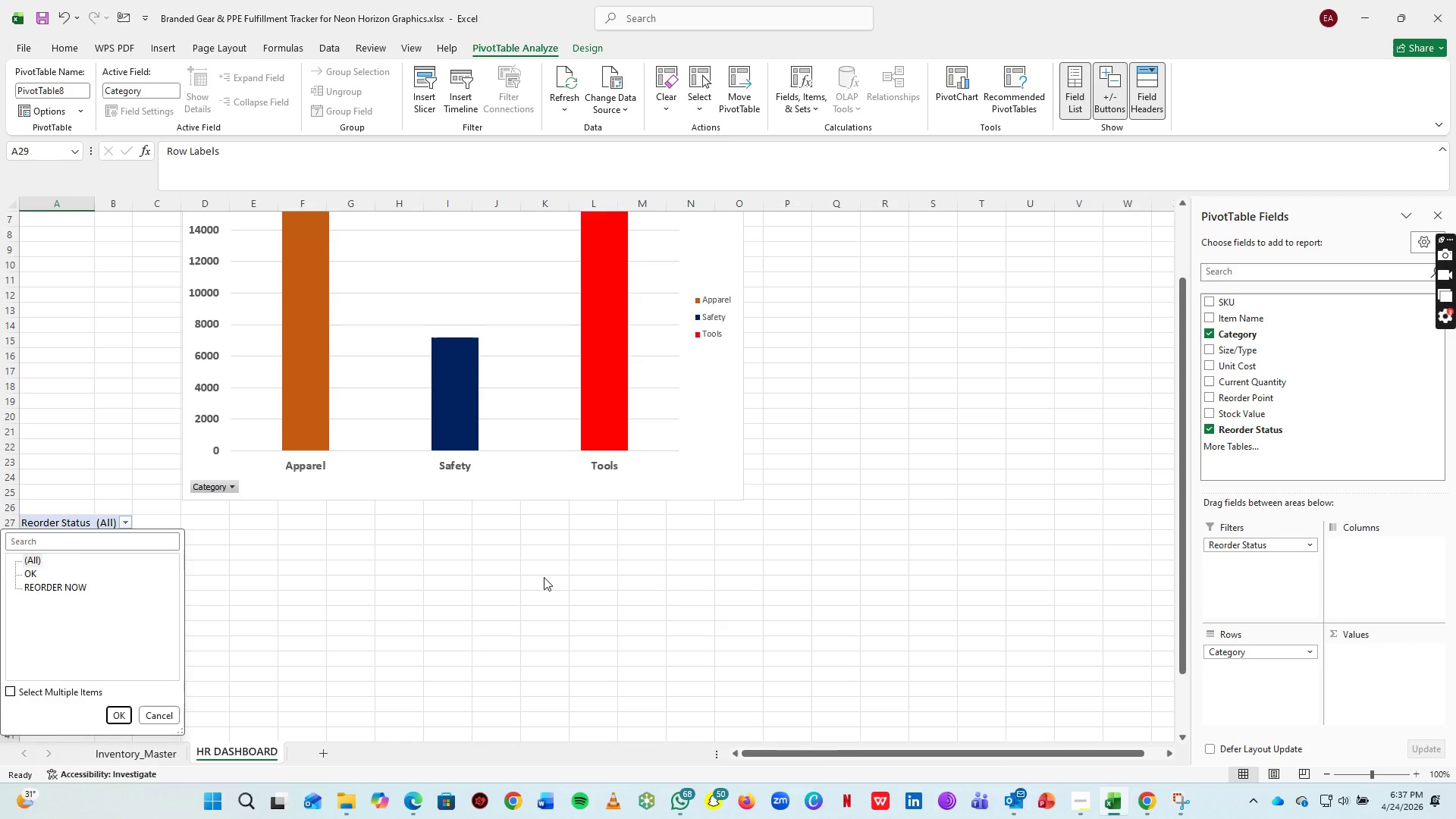 
left_click([673, 589])
 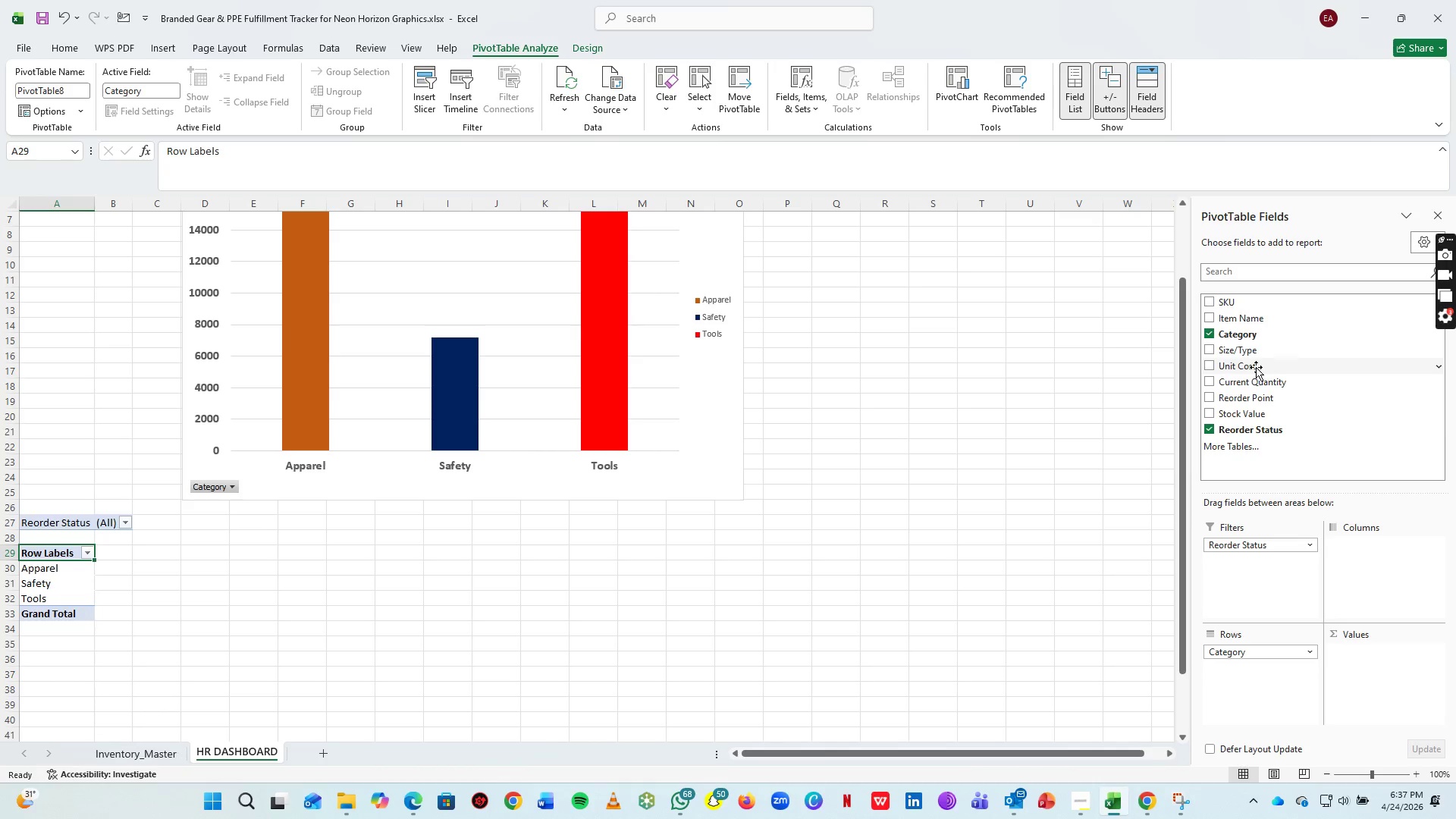 
wait(7.86)
 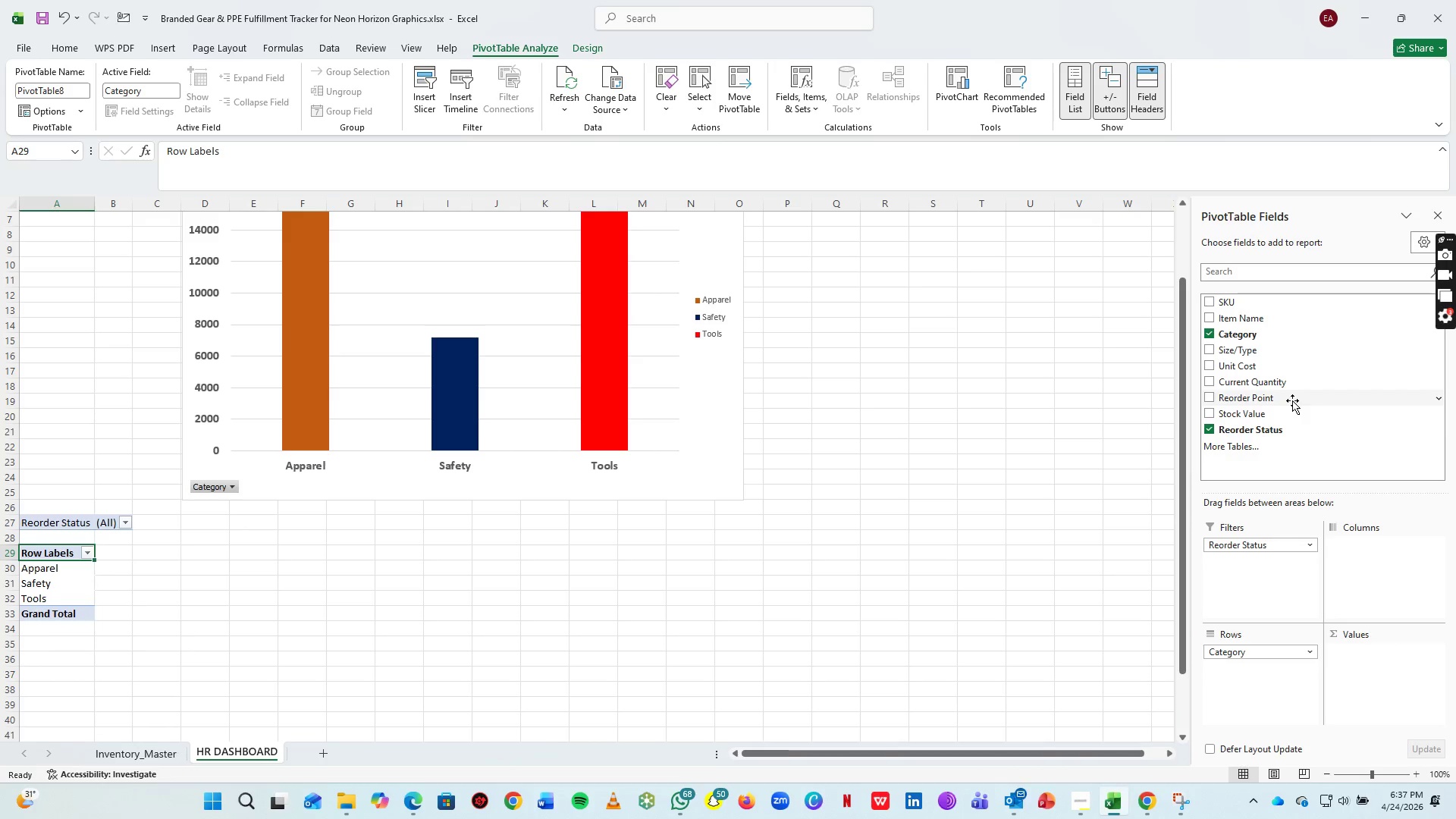 
left_click_drag(start_coordinate=[1254, 323], to_coordinate=[1376, 664])
 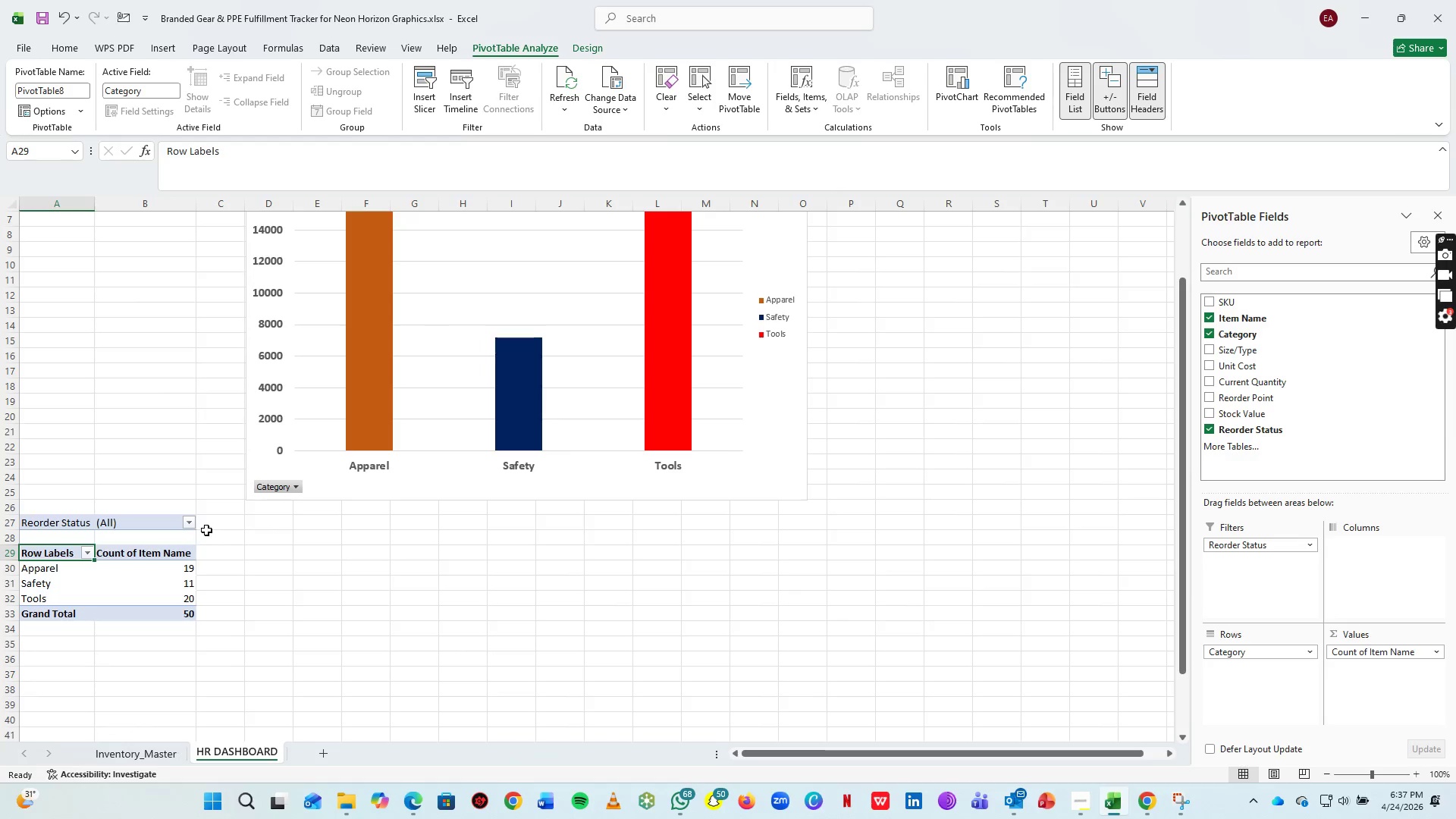 
left_click([192, 519])
 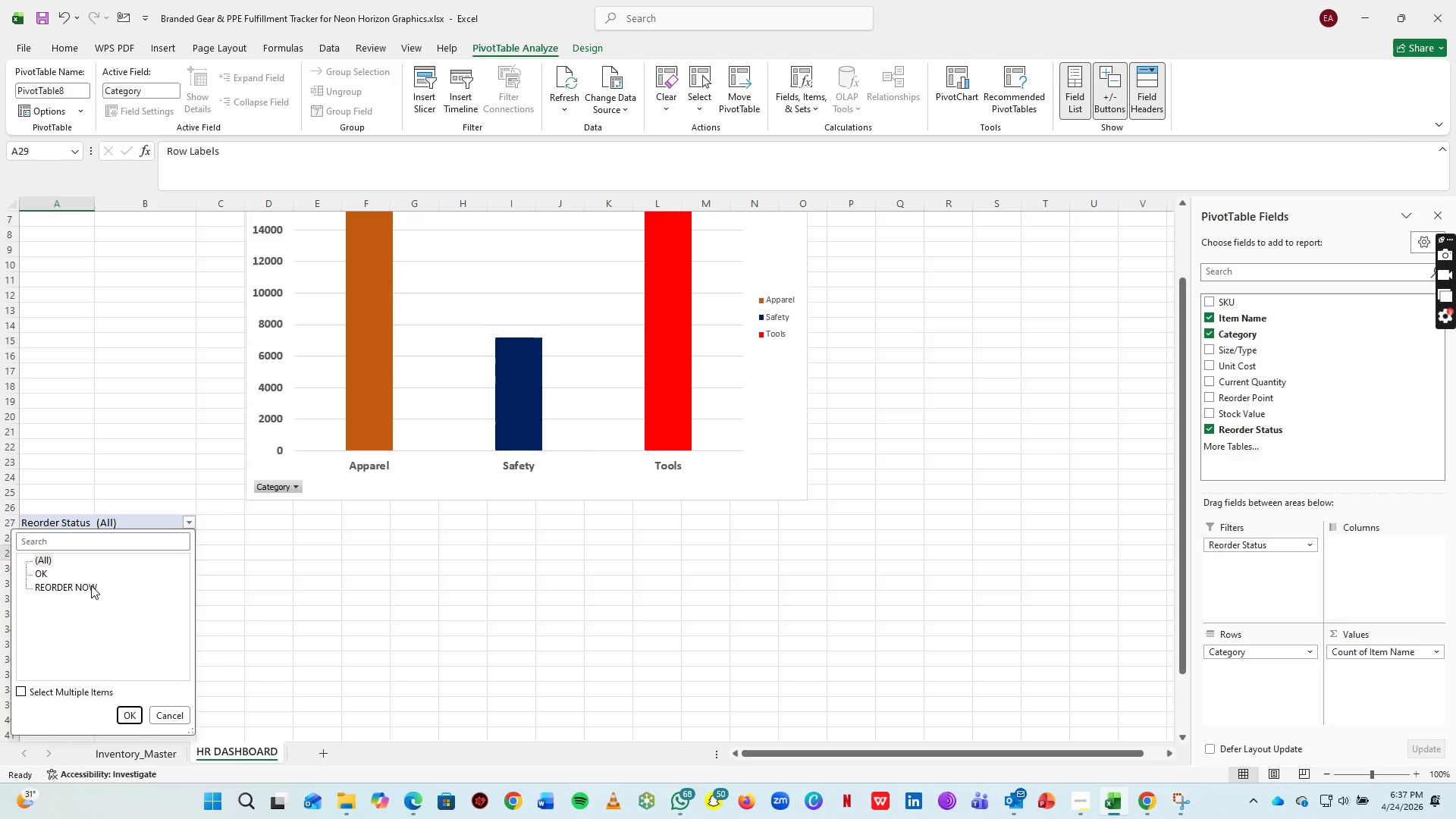 
left_click([91, 587])
 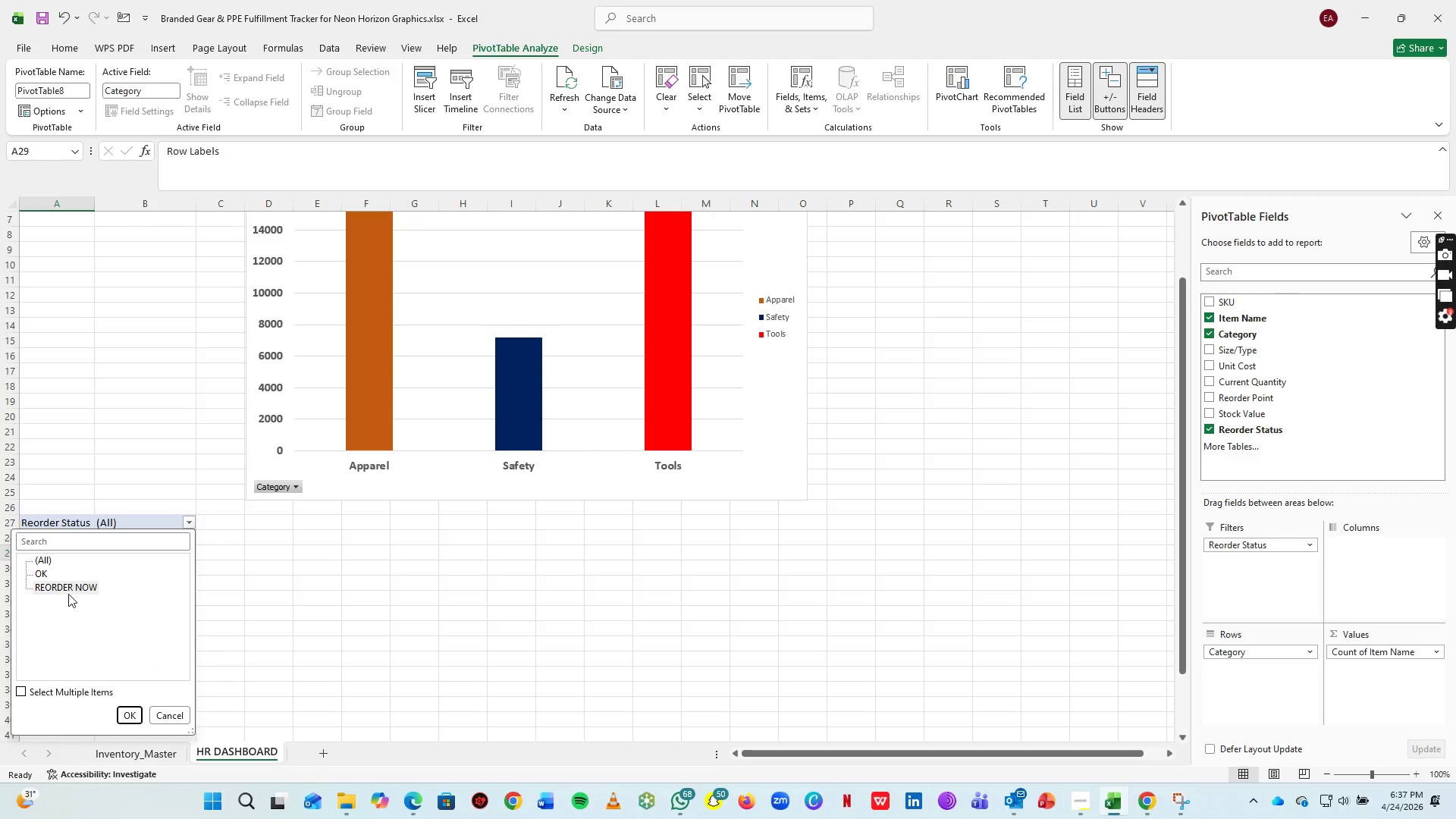 
left_click([65, 587])
 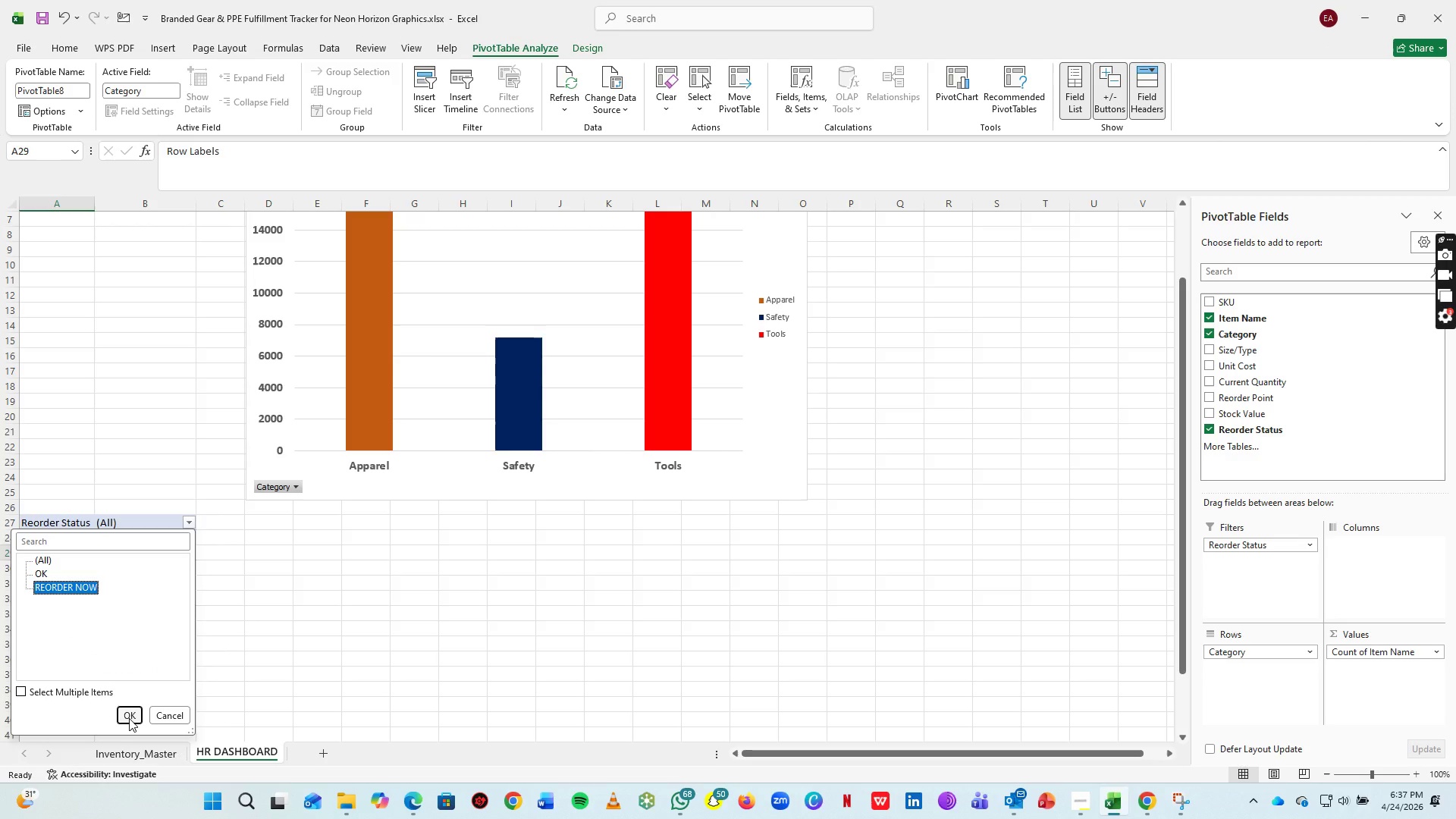 
left_click([129, 718])
 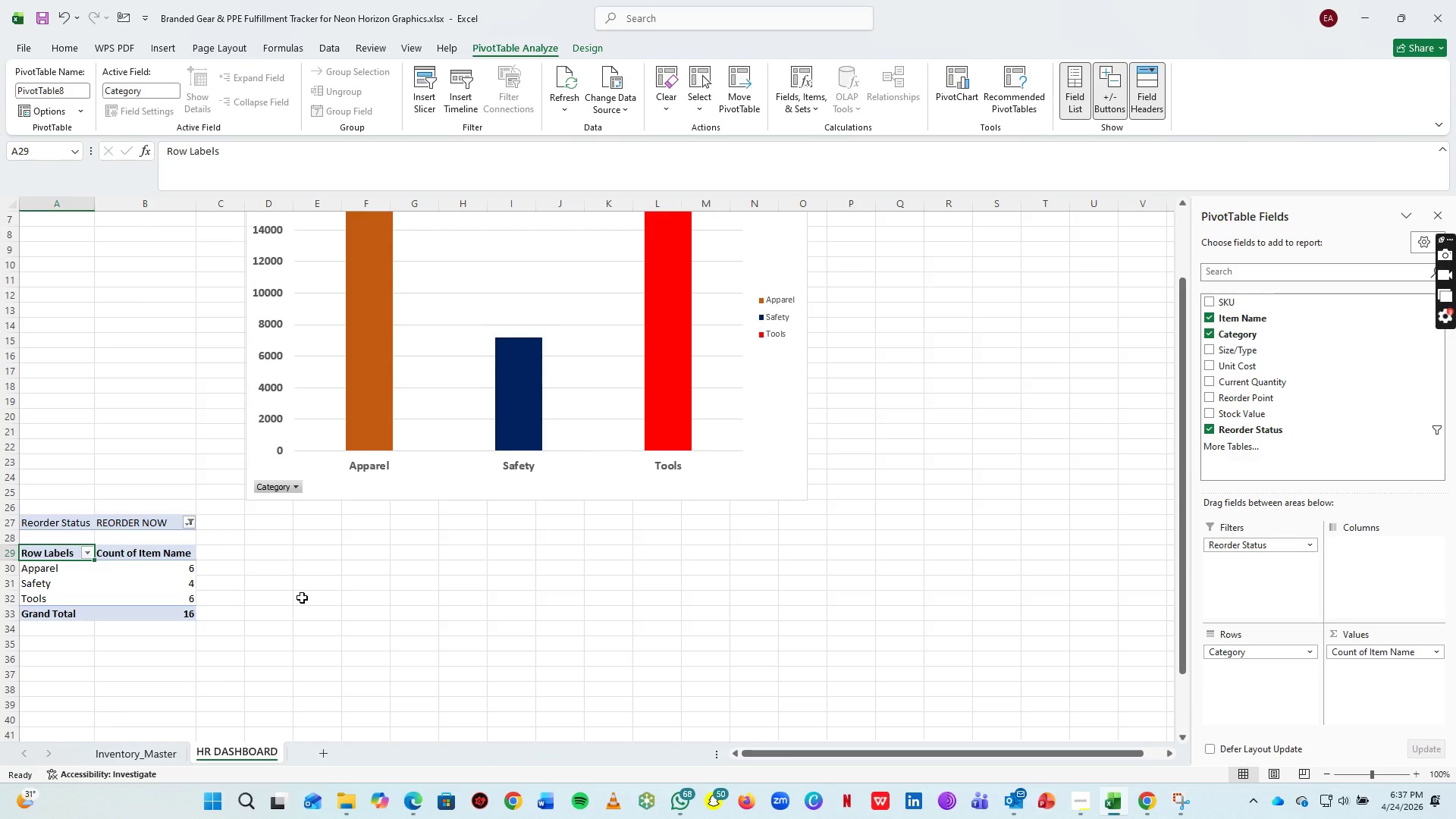 
left_click([287, 600])
 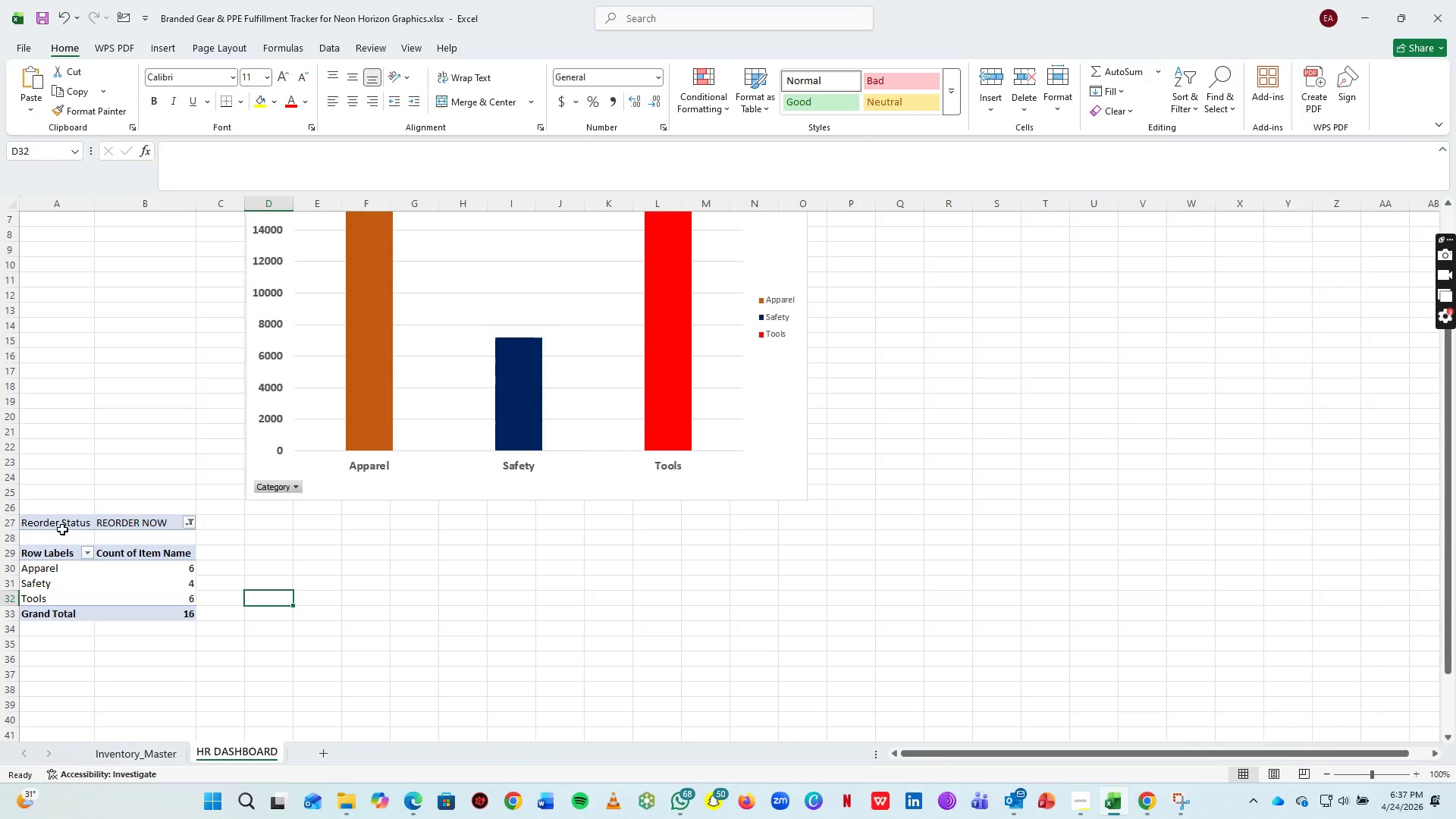 
left_click_drag(start_coordinate=[63, 523], to_coordinate=[165, 619])
 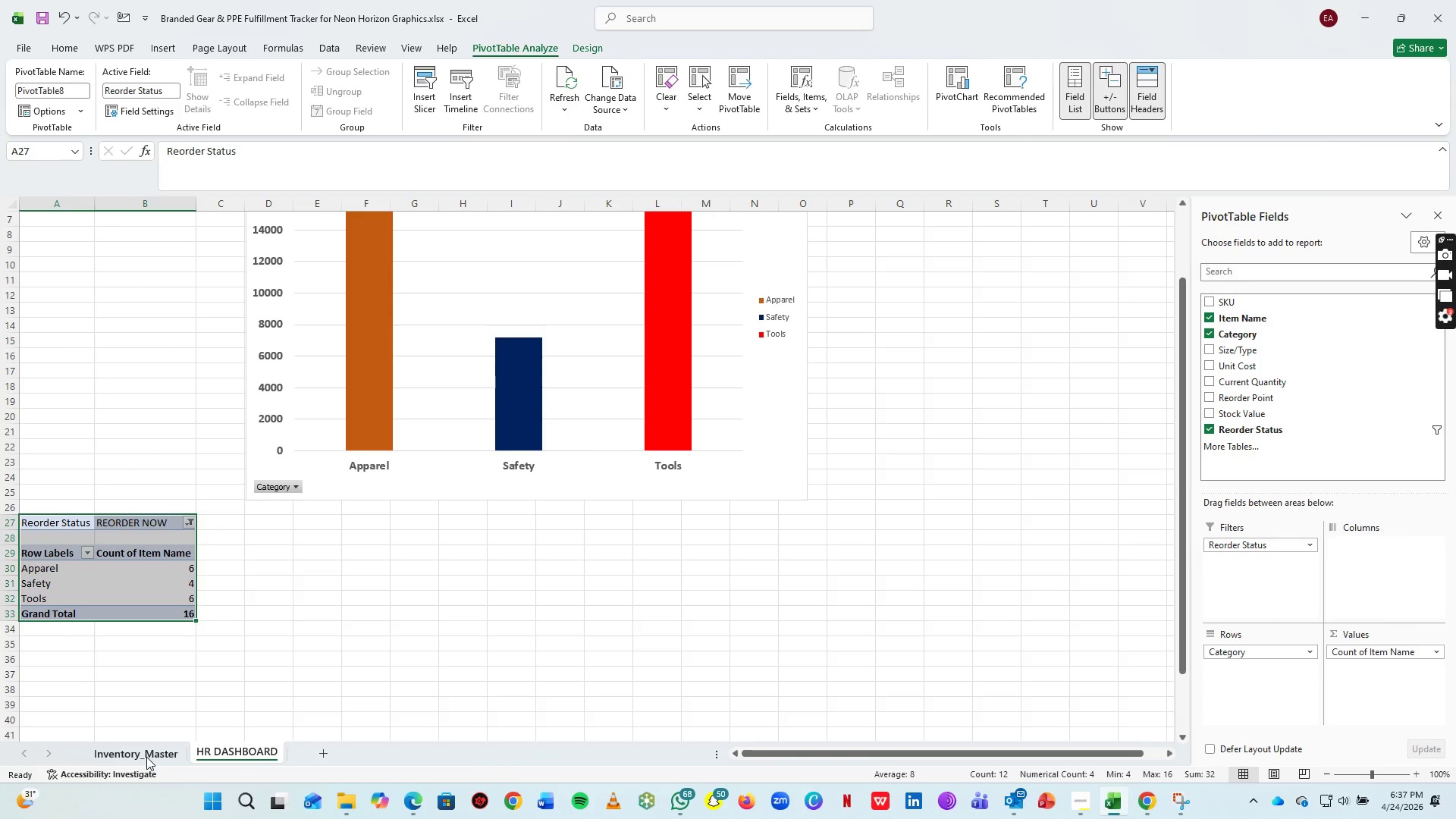 
left_click([146, 757])
 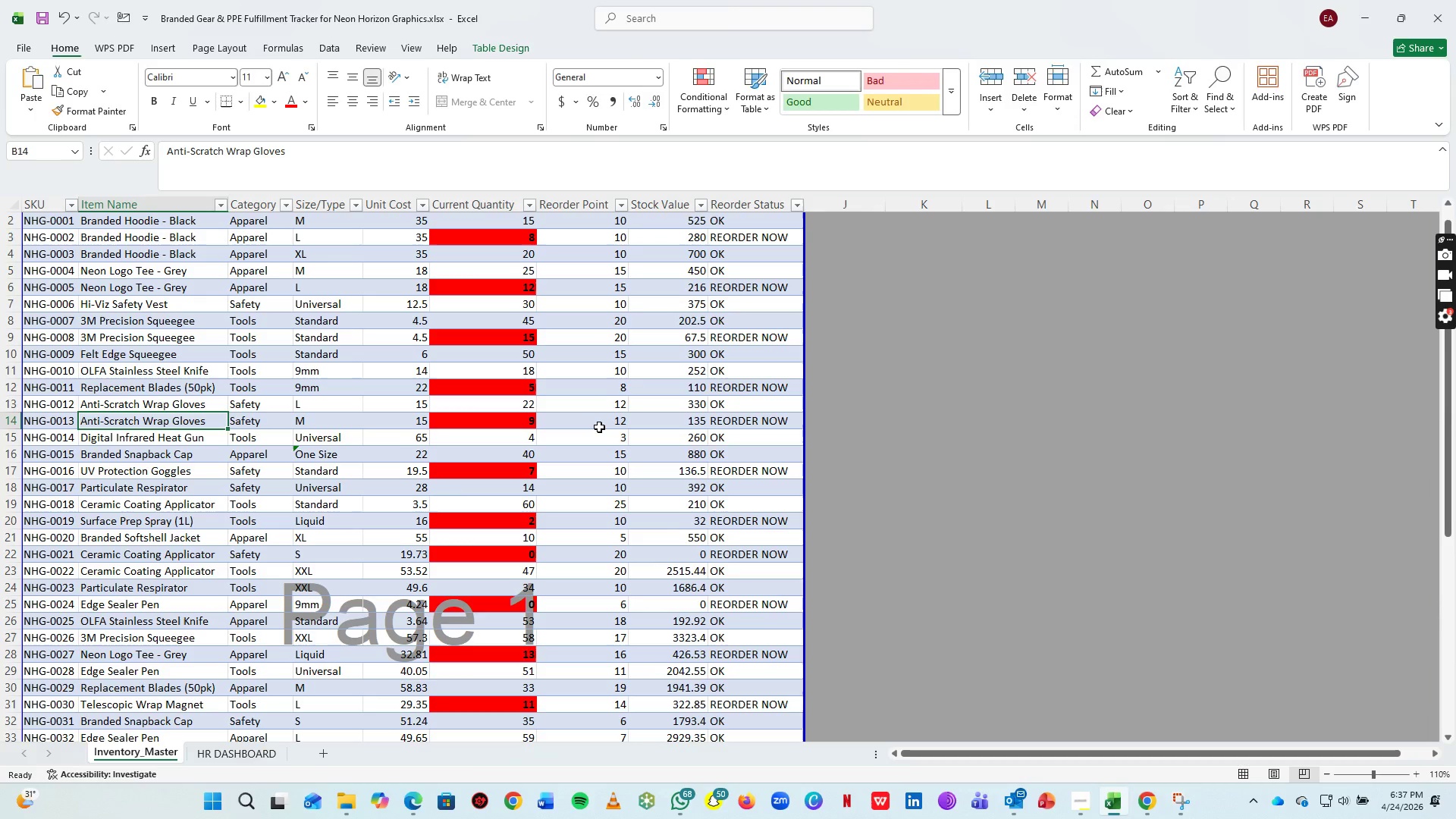 
scroll: coordinate [605, 427], scroll_direction: up, amount: 6.0
 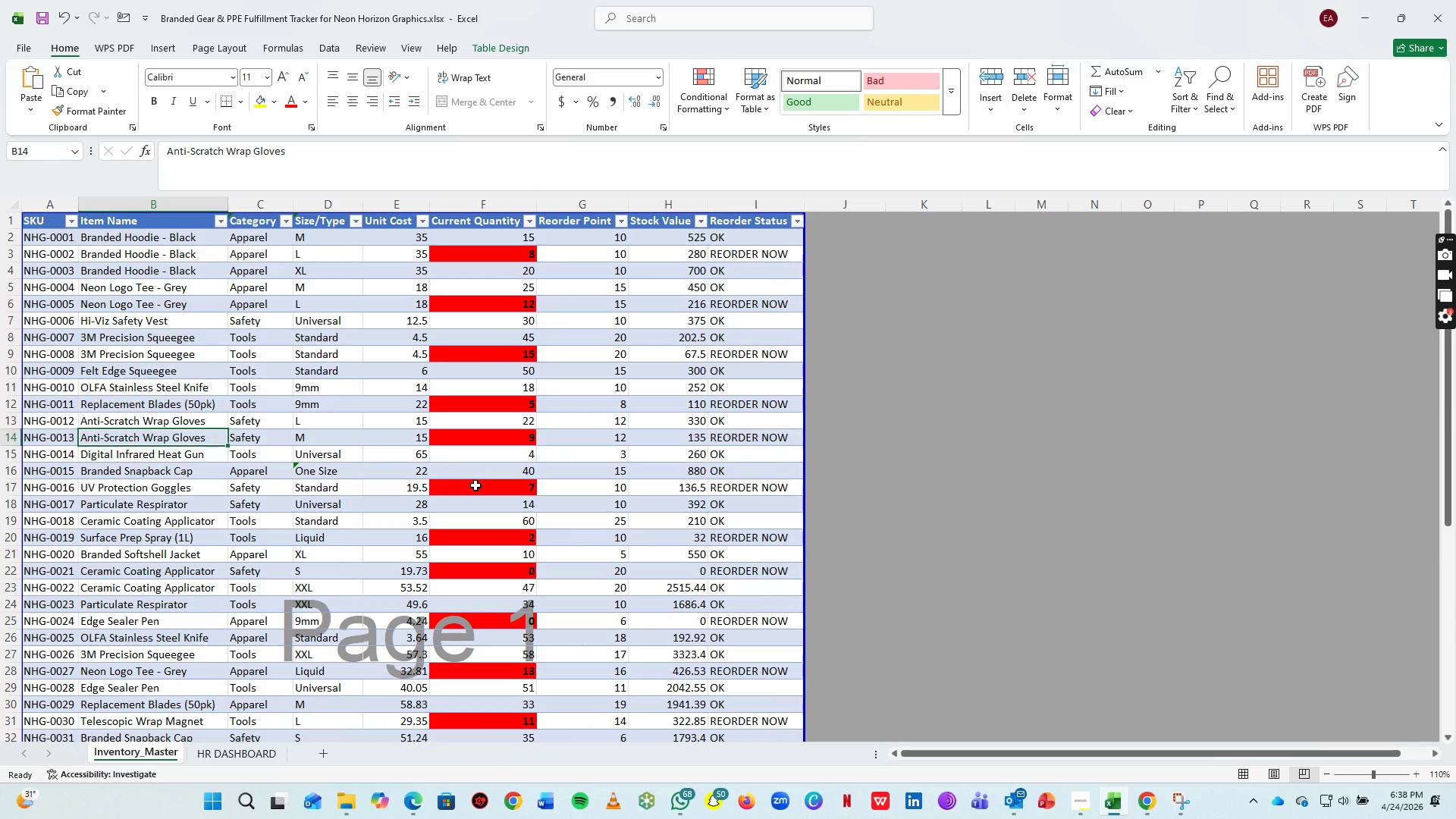 
wait(20.68)
 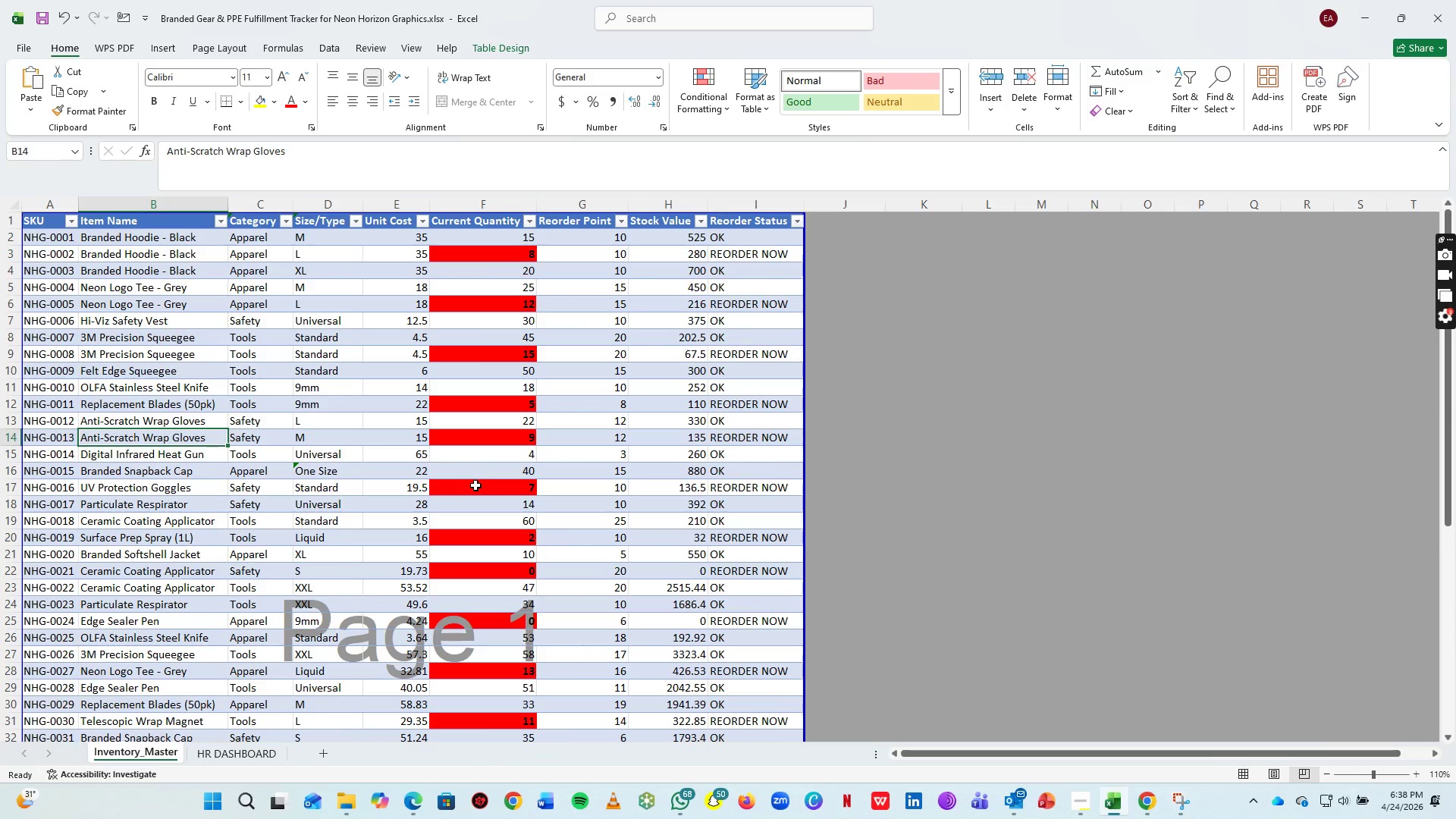 
scroll: coordinate [472, 670], scroll_direction: down, amount: 1.0
 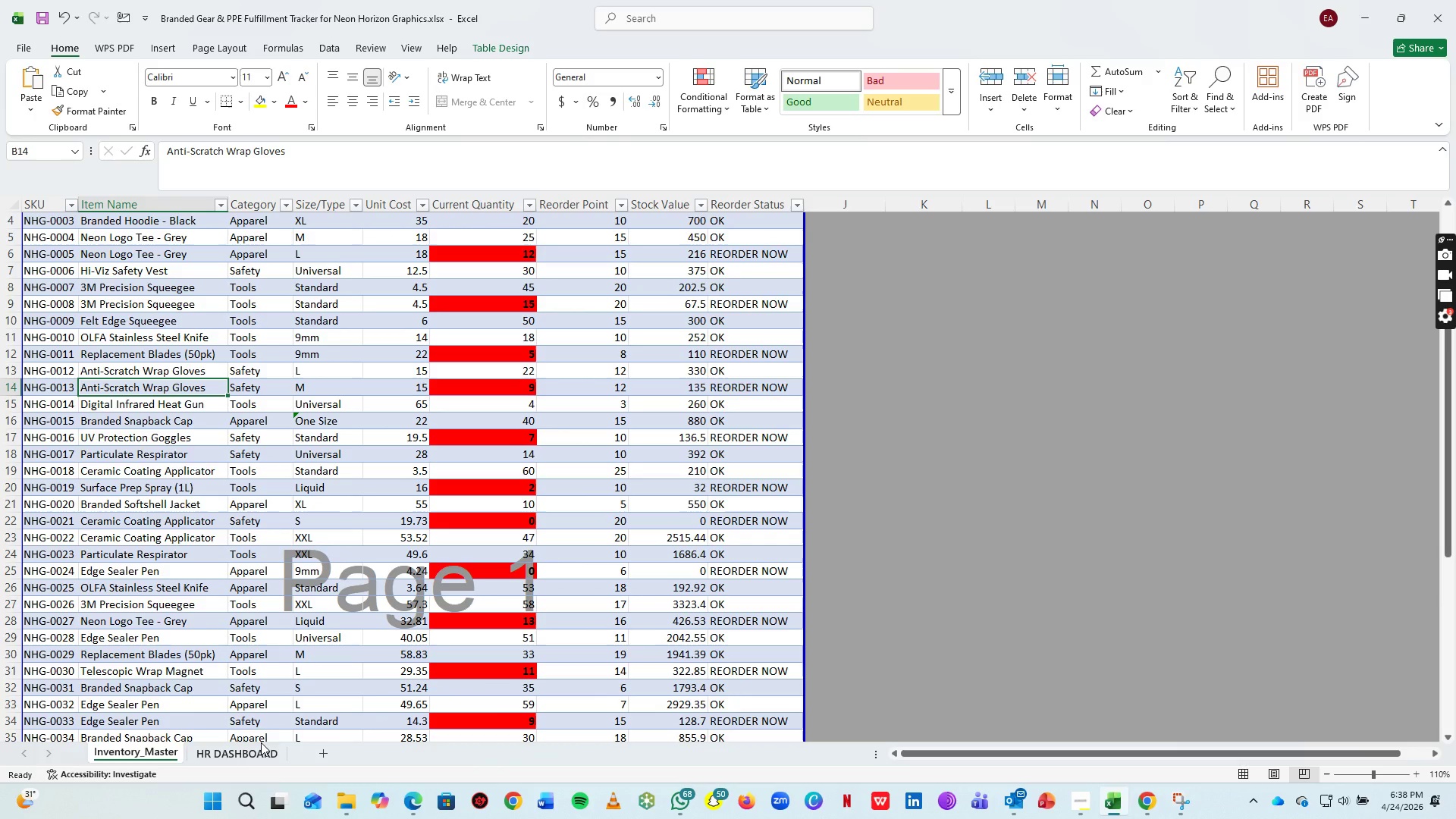 
left_click([261, 750])
 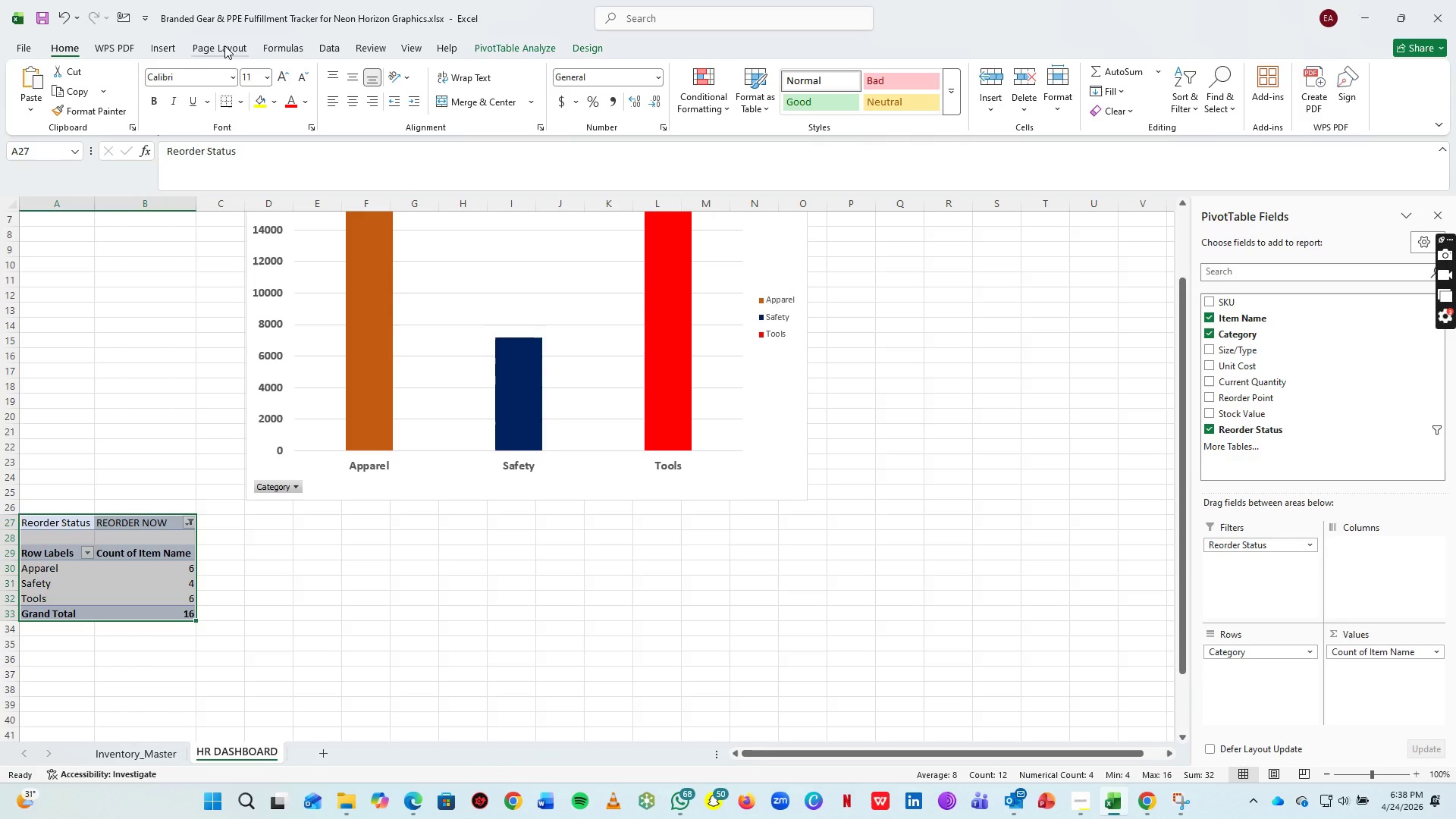 
left_click([149, 46])
 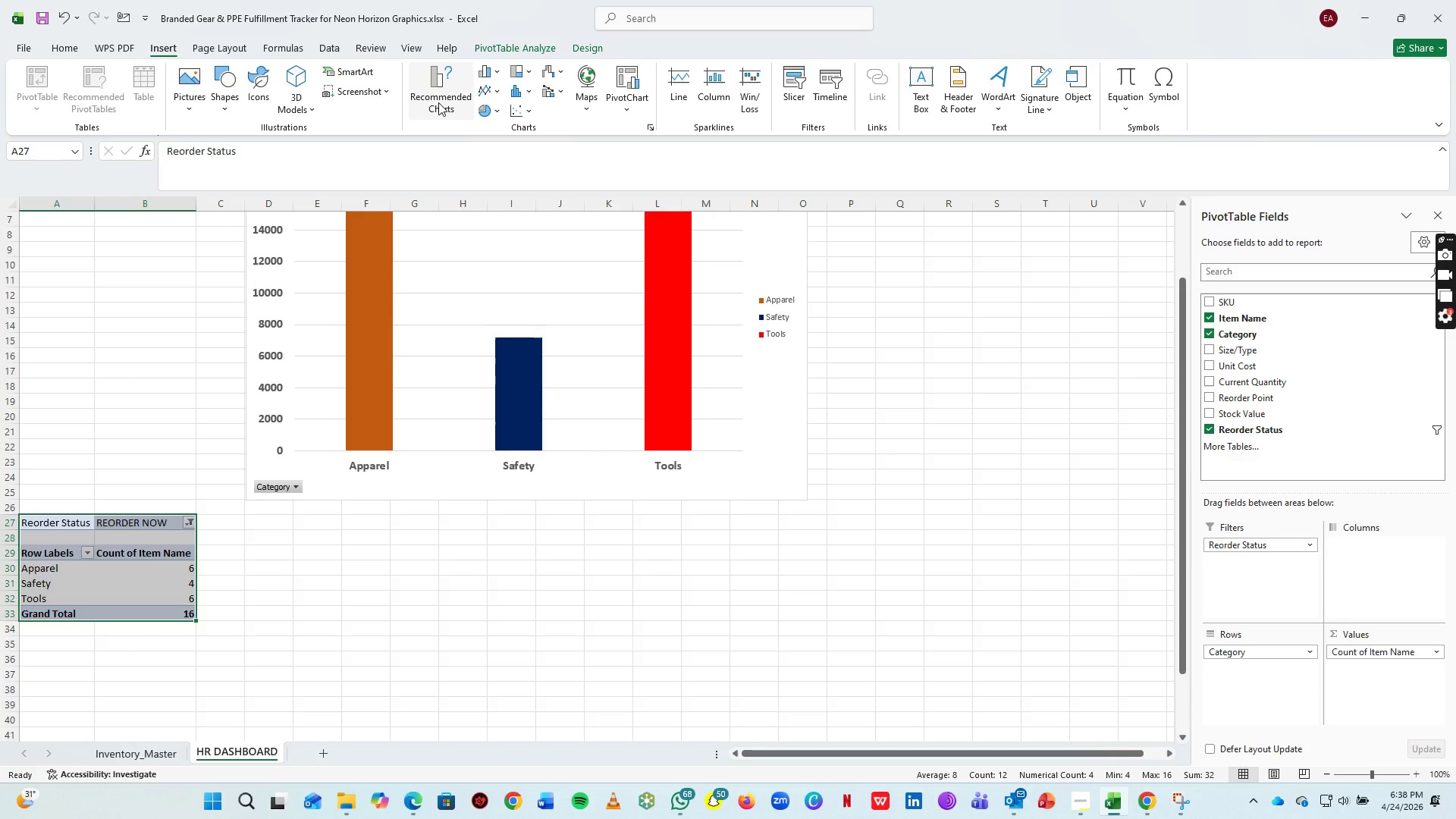 
left_click([485, 114])
 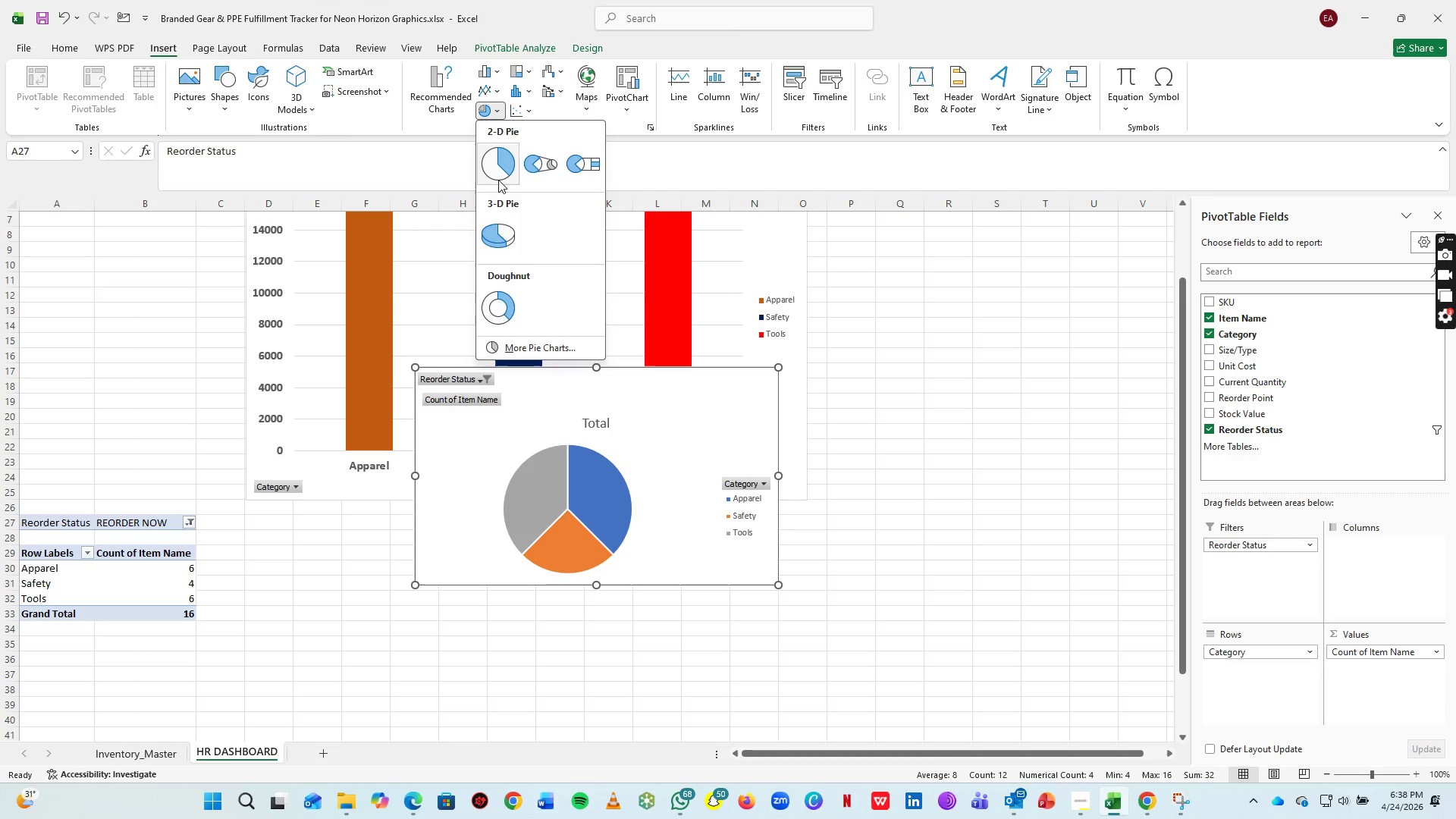 
left_click([498, 180])
 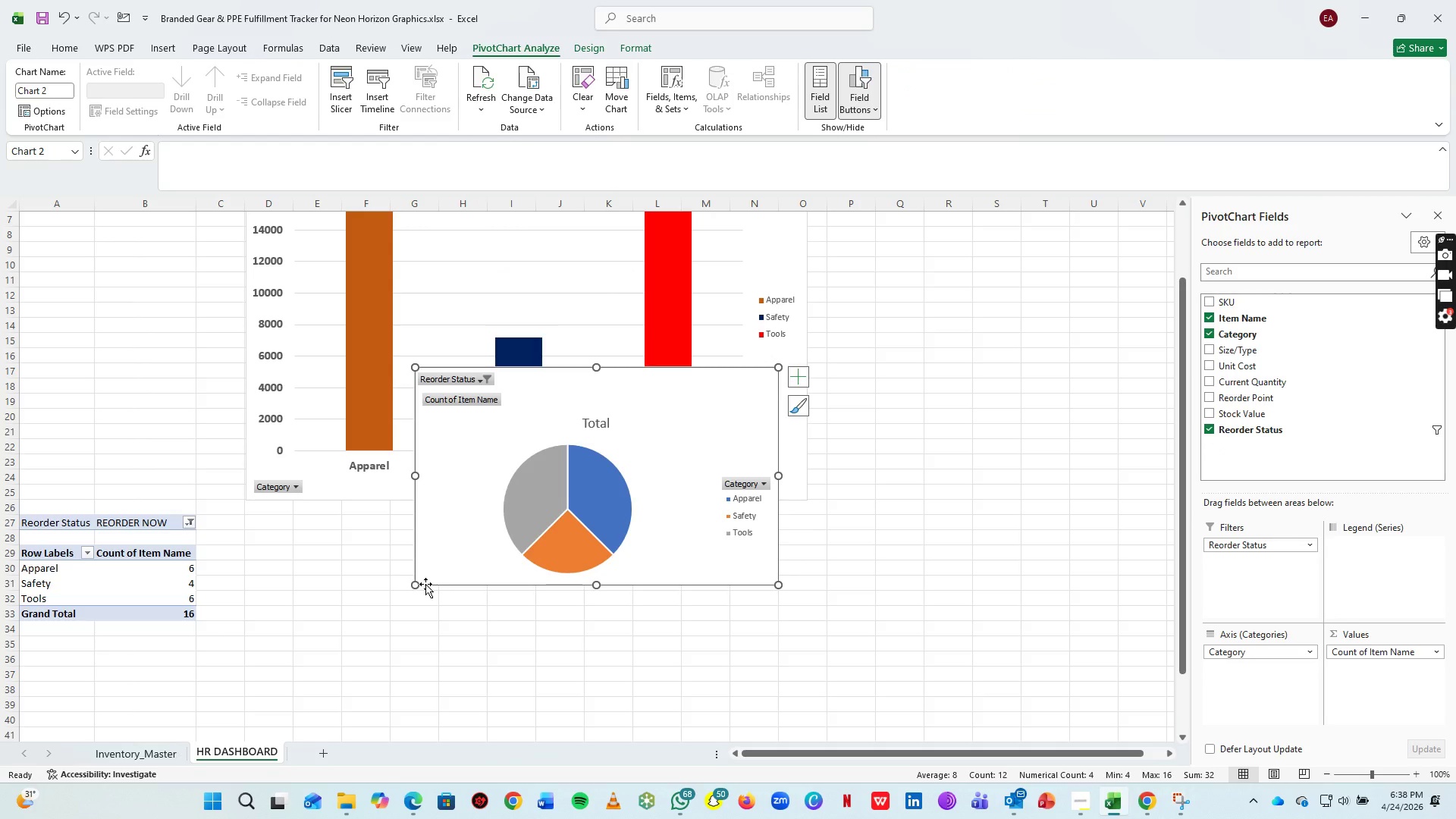 
left_click_drag(start_coordinate=[413, 584], to_coordinate=[260, 697])
 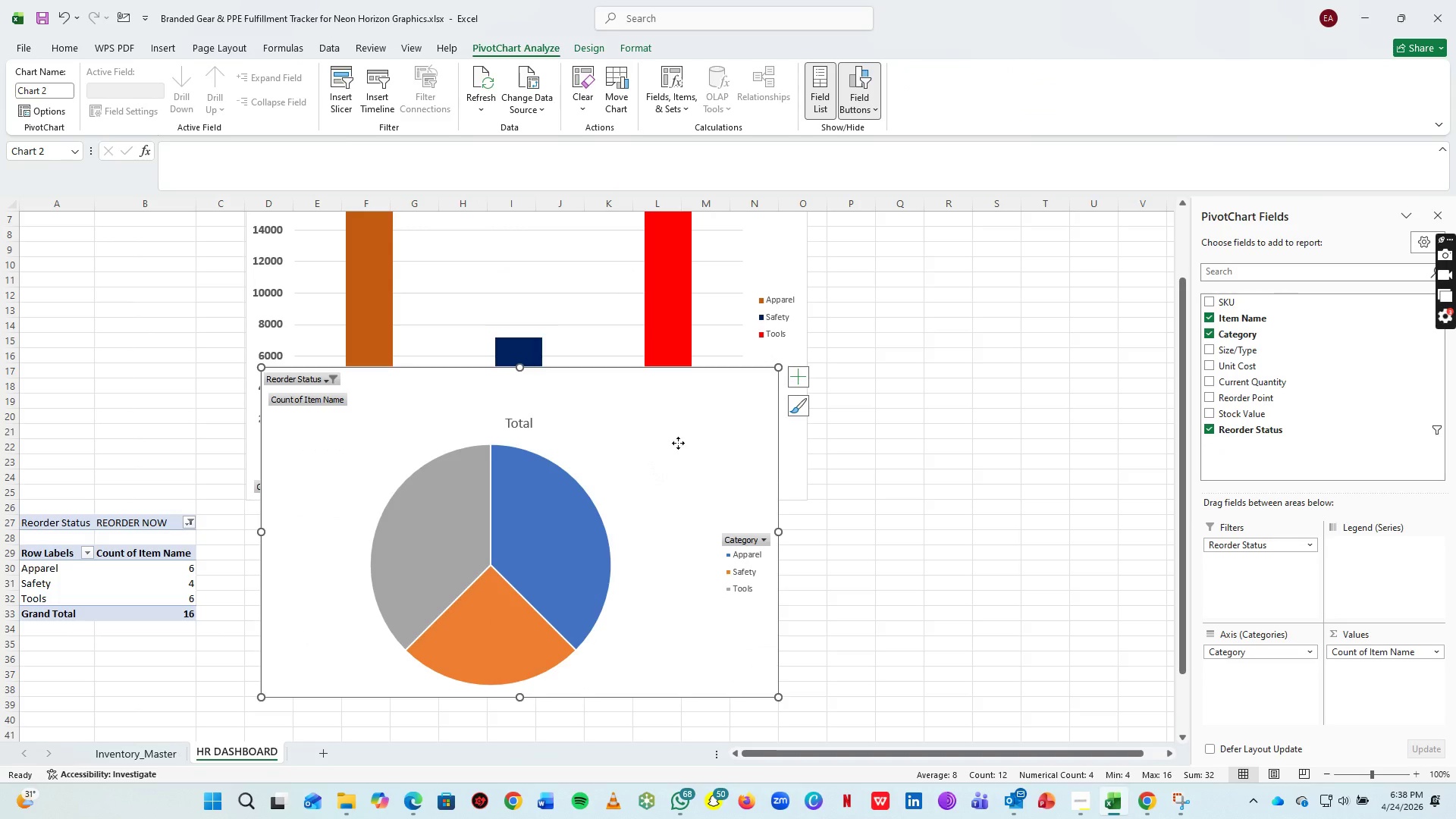 
left_click_drag(start_coordinate=[677, 437], to_coordinate=[661, 585])
 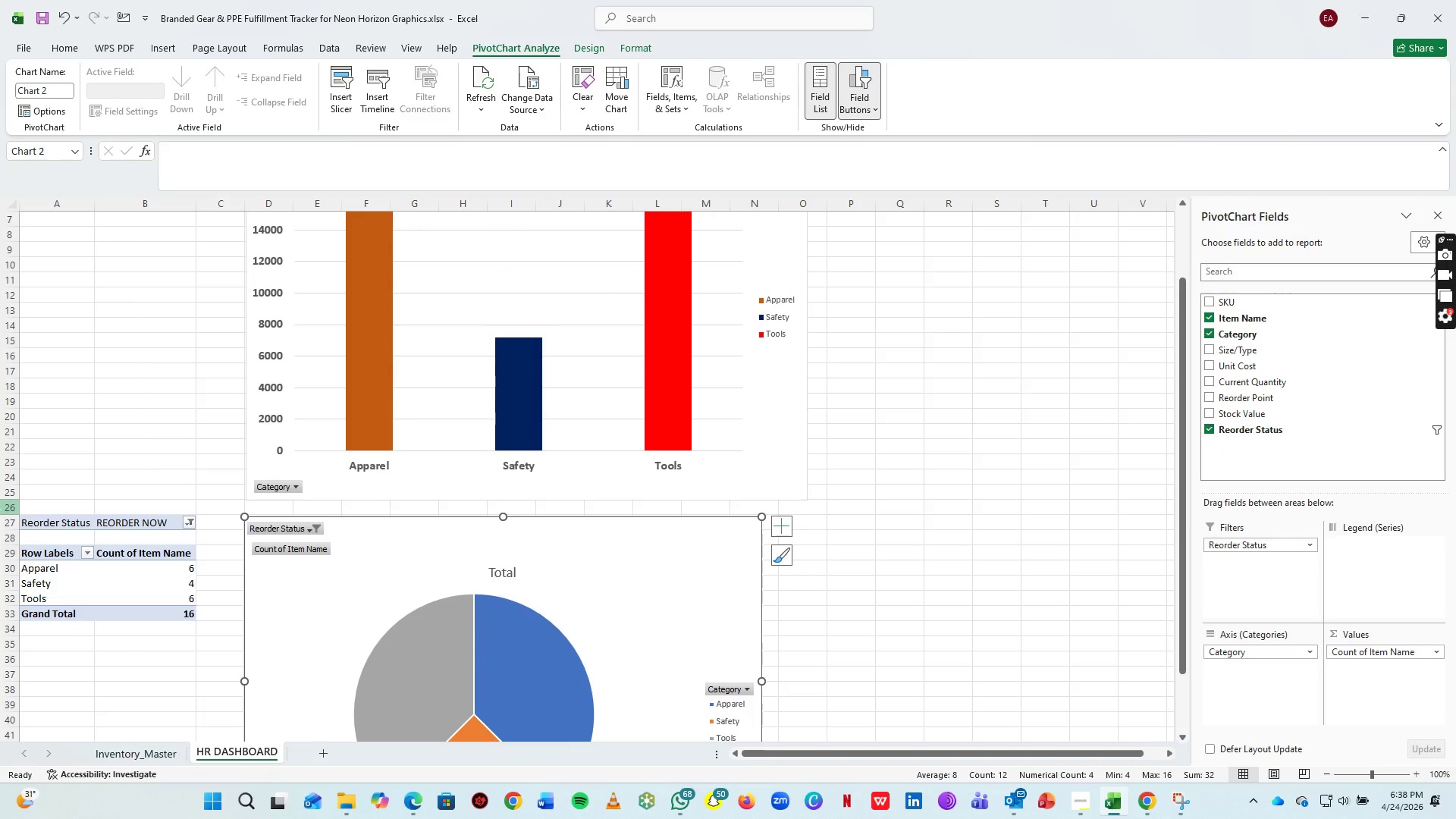 
left_click([0, 509])
 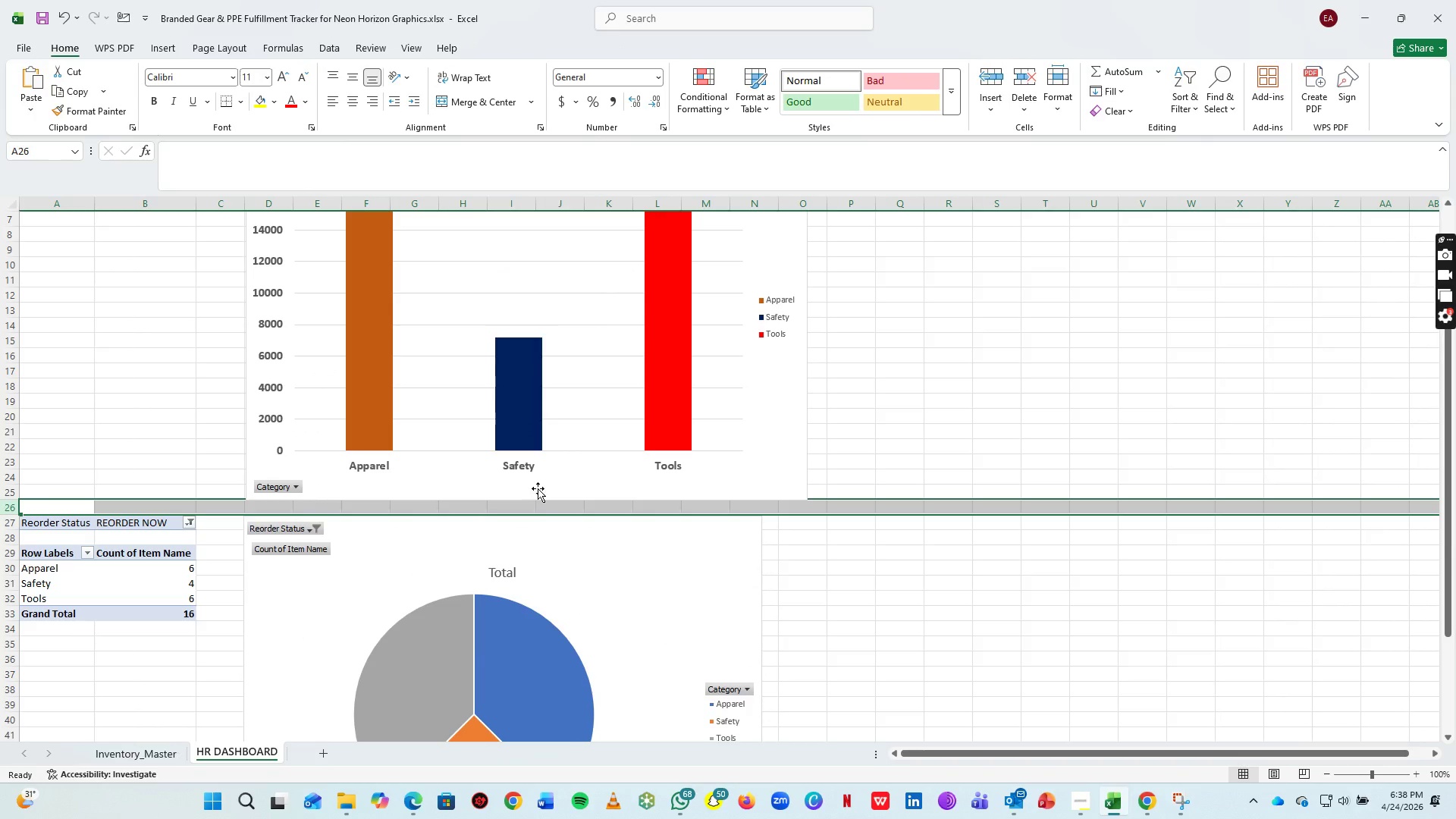 
left_click([507, 482])
 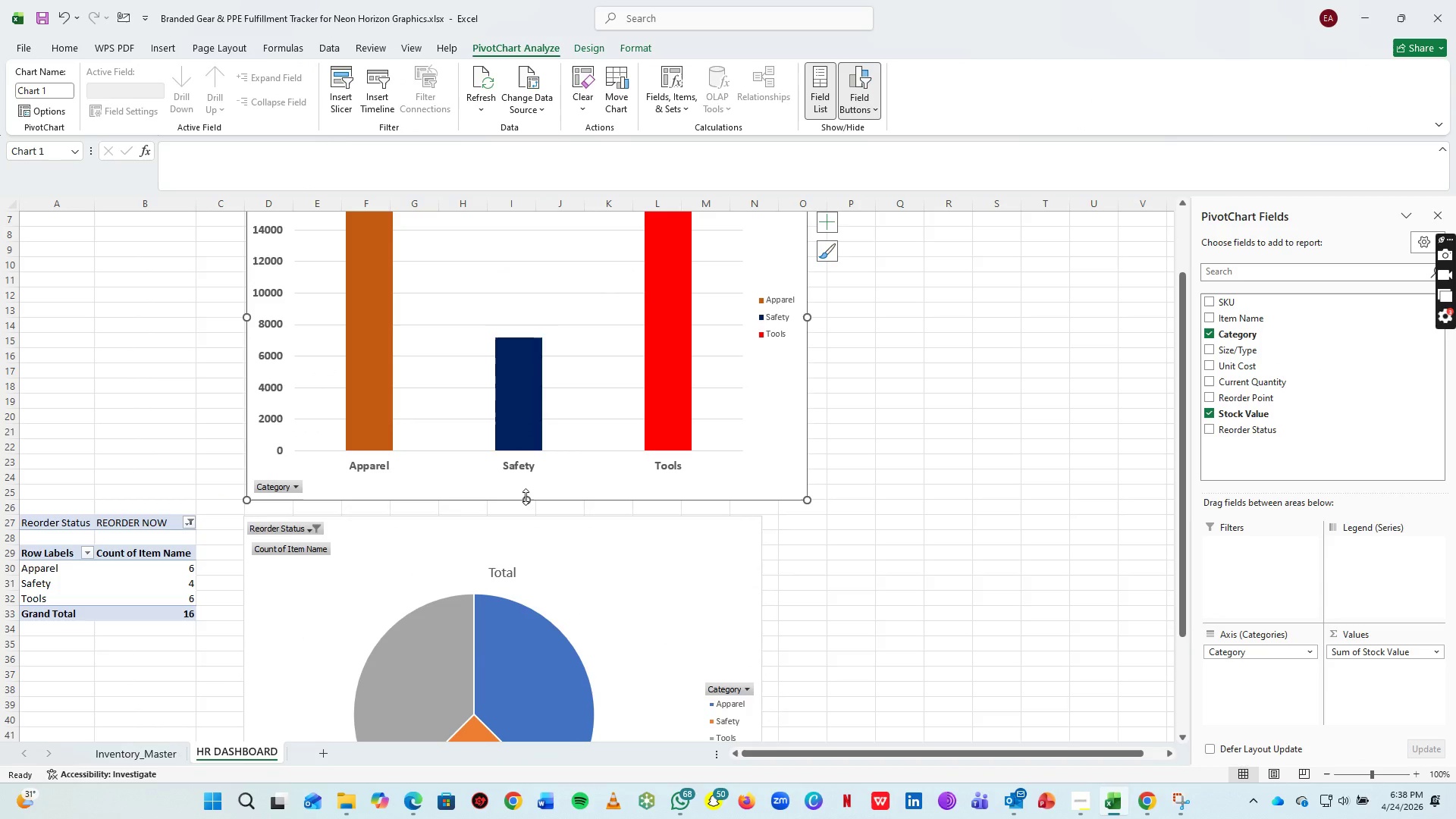 
left_click_drag(start_coordinate=[526, 497], to_coordinate=[529, 493])
 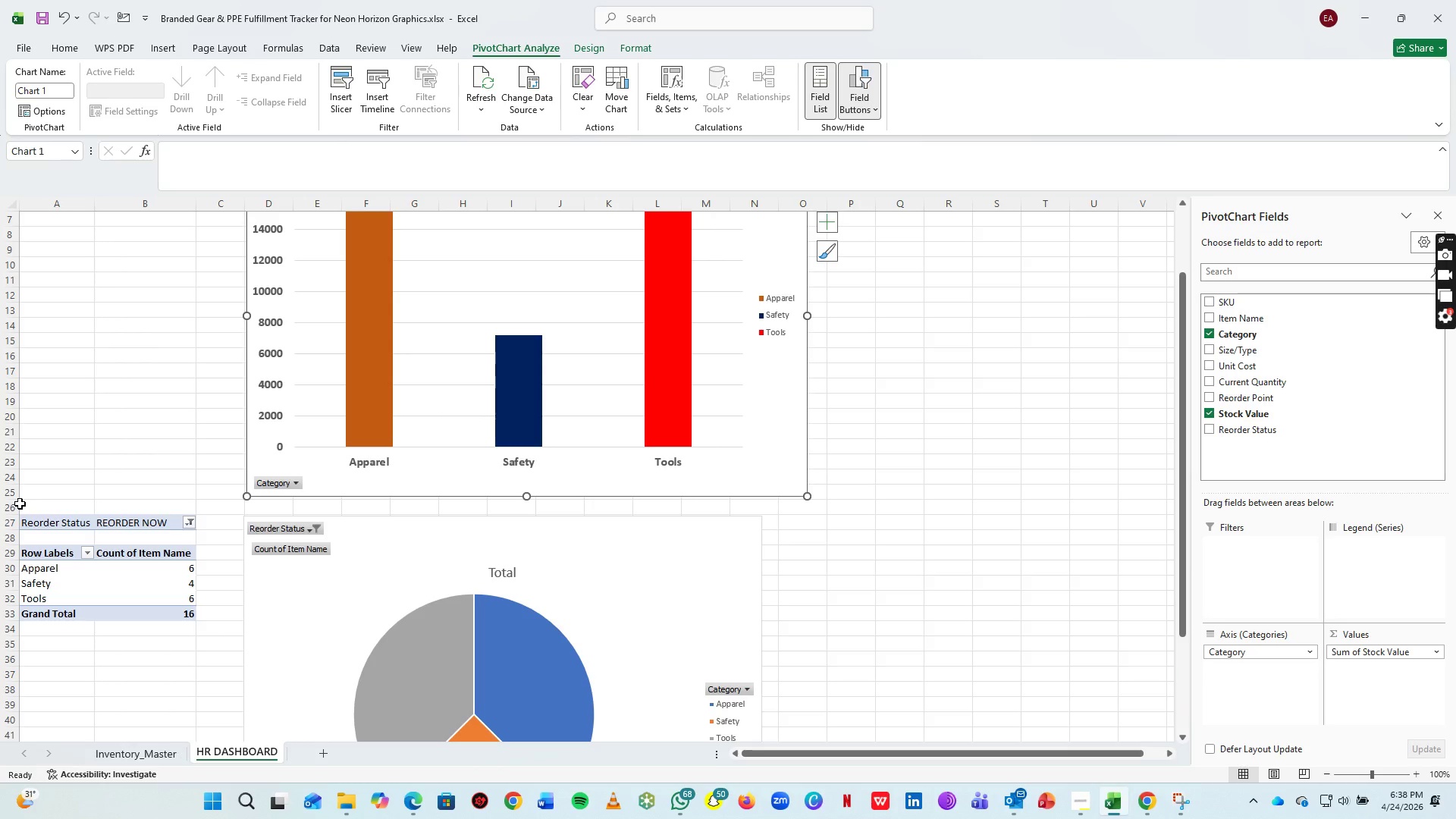 
left_click([1, 508])
 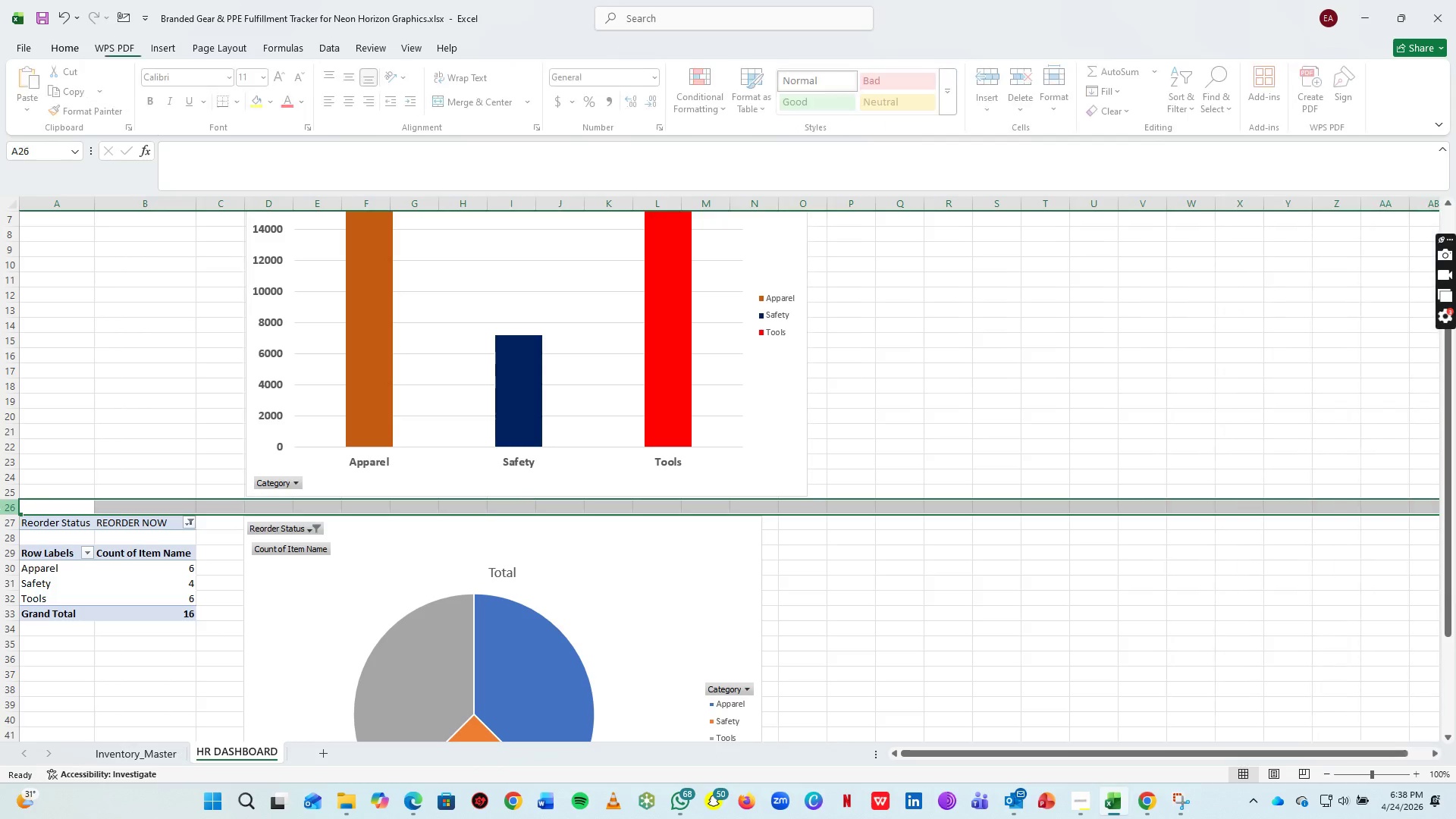 
key(Control+Shift+Equal)
 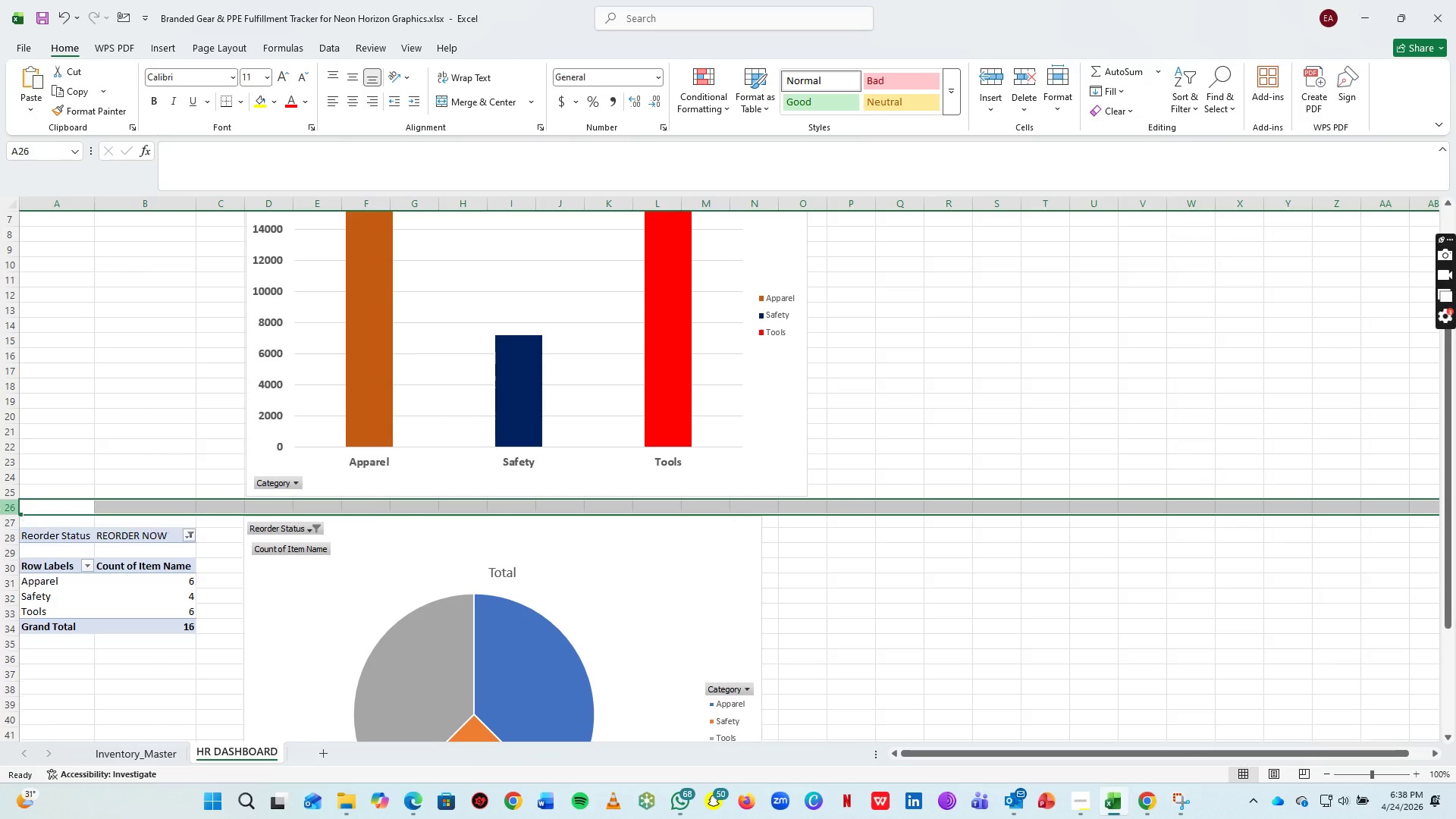 
key(Control+Shift+Equal)
 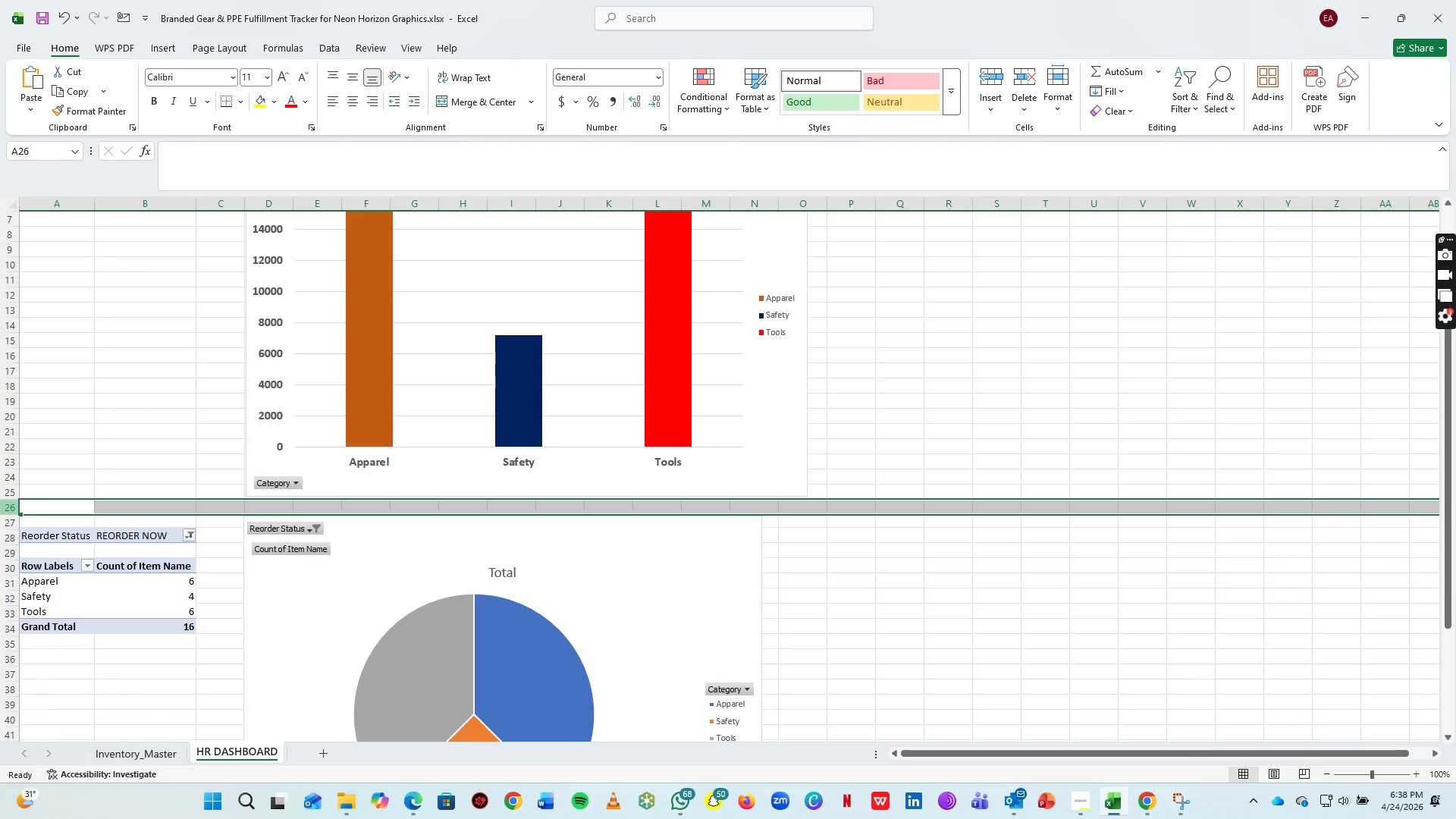 
key(Control+Shift+Equal)
 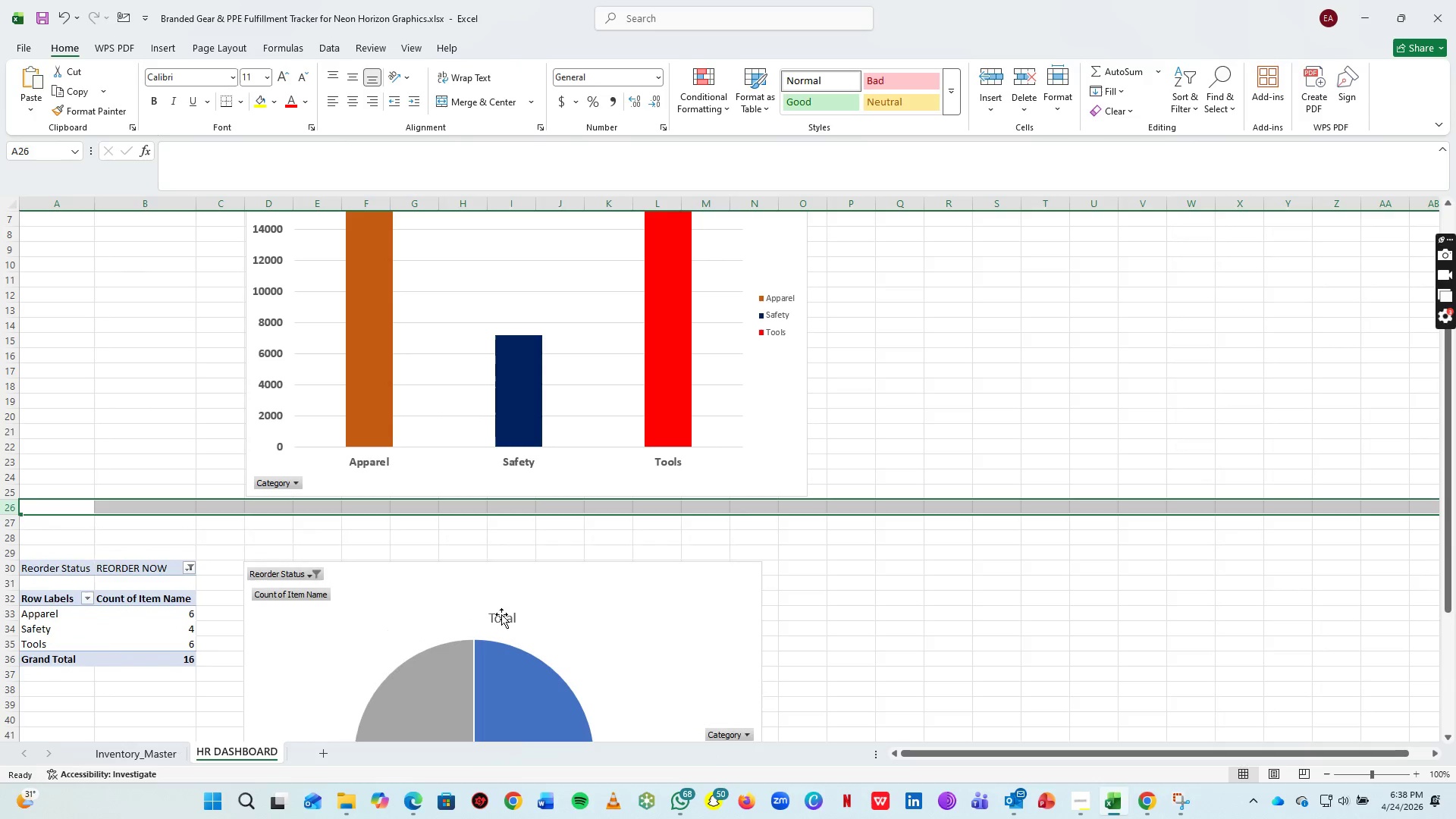 
scroll: coordinate [543, 615], scroll_direction: down, amount: 4.0
 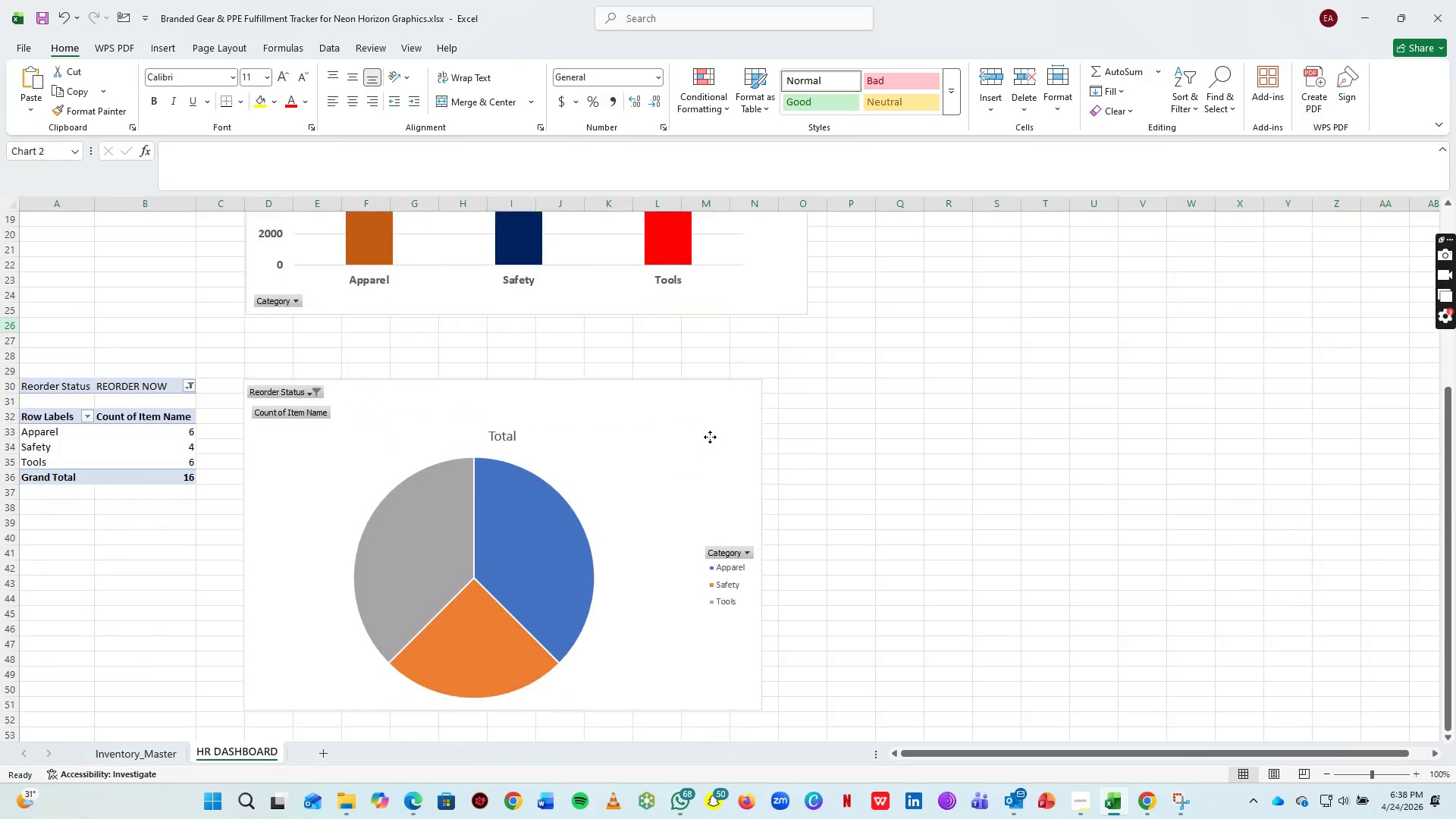 
left_click([710, 437])
 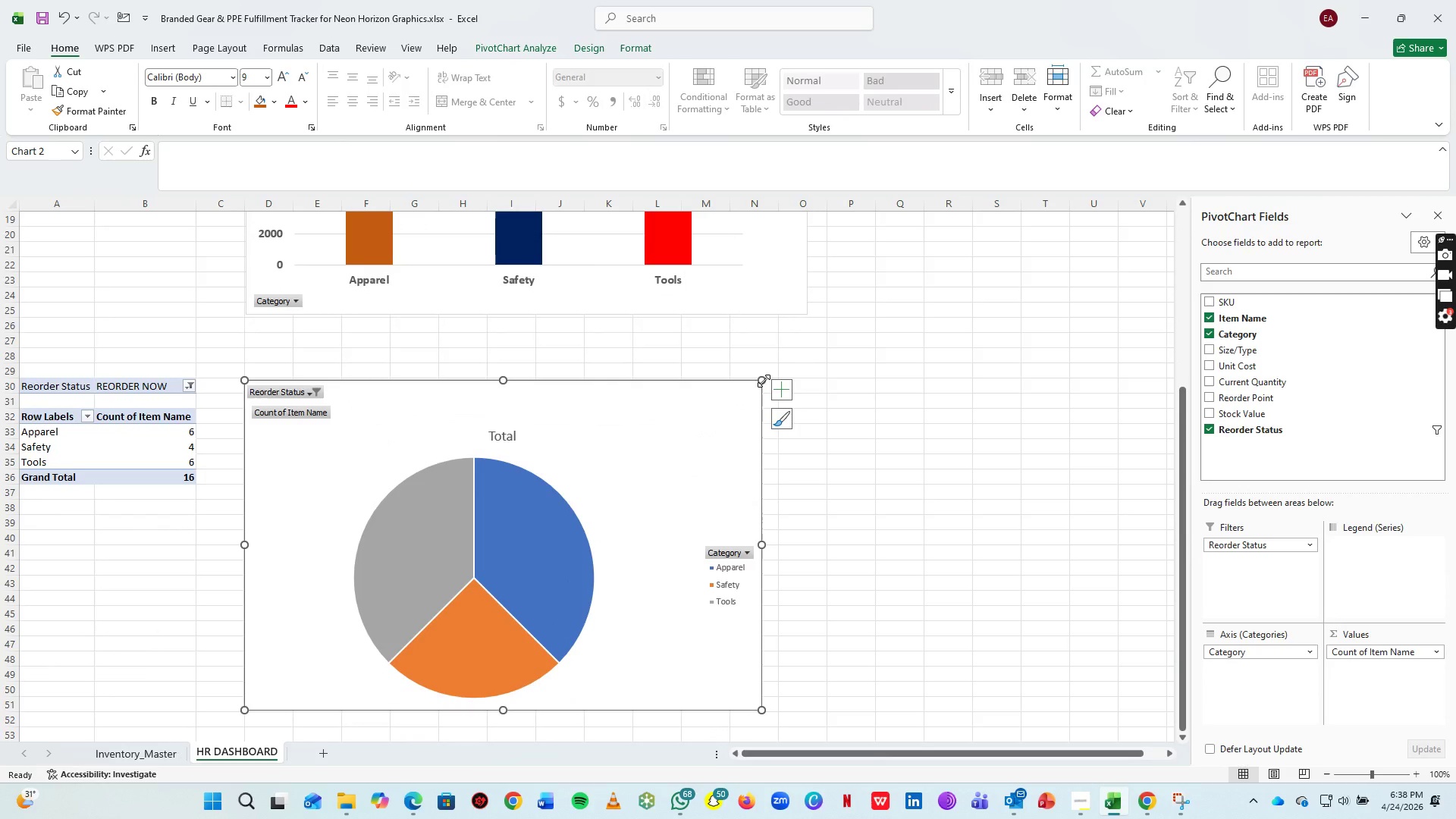 
left_click_drag(start_coordinate=[764, 381], to_coordinate=[799, 378])
 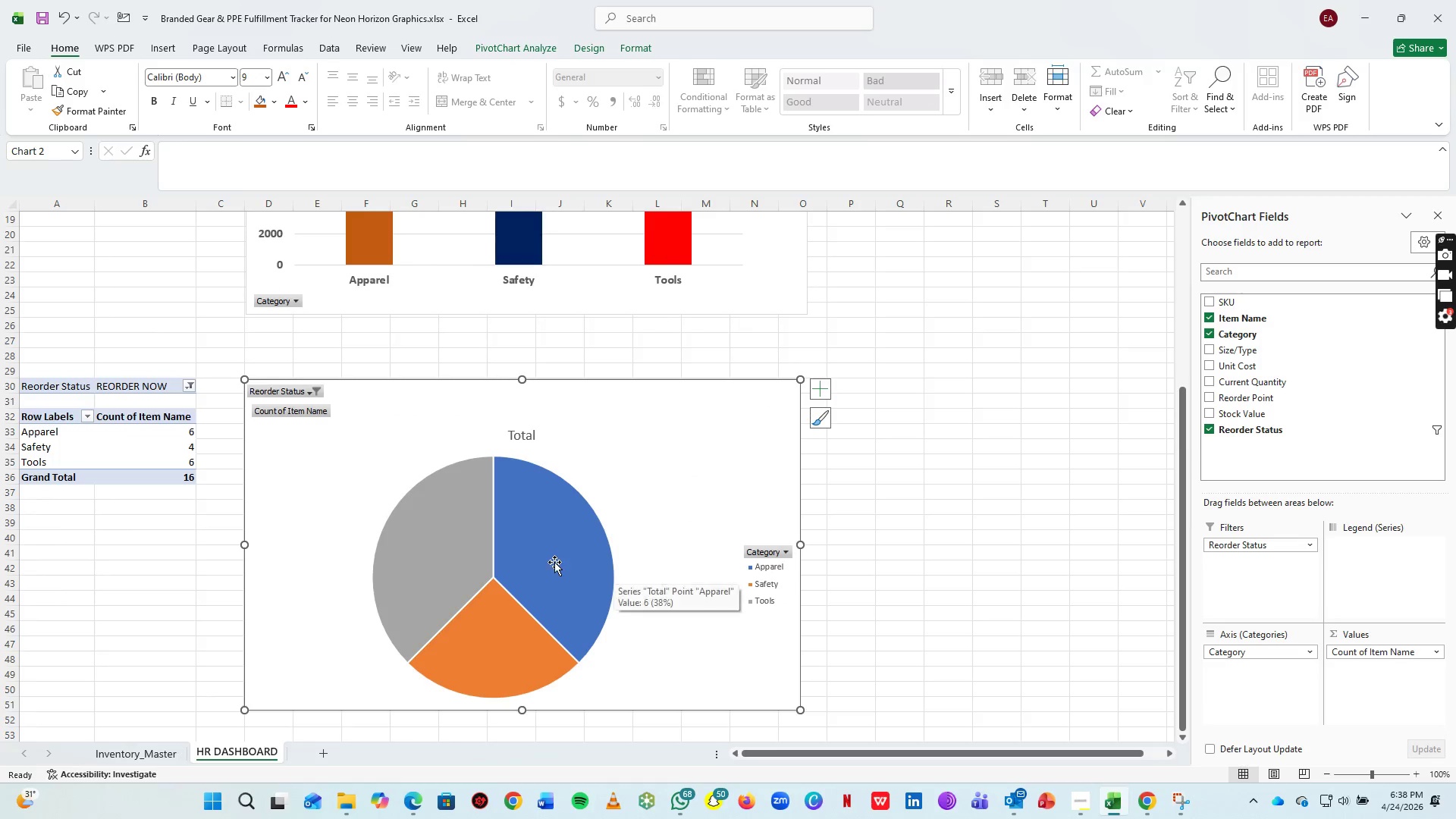 
left_click([465, 650])
 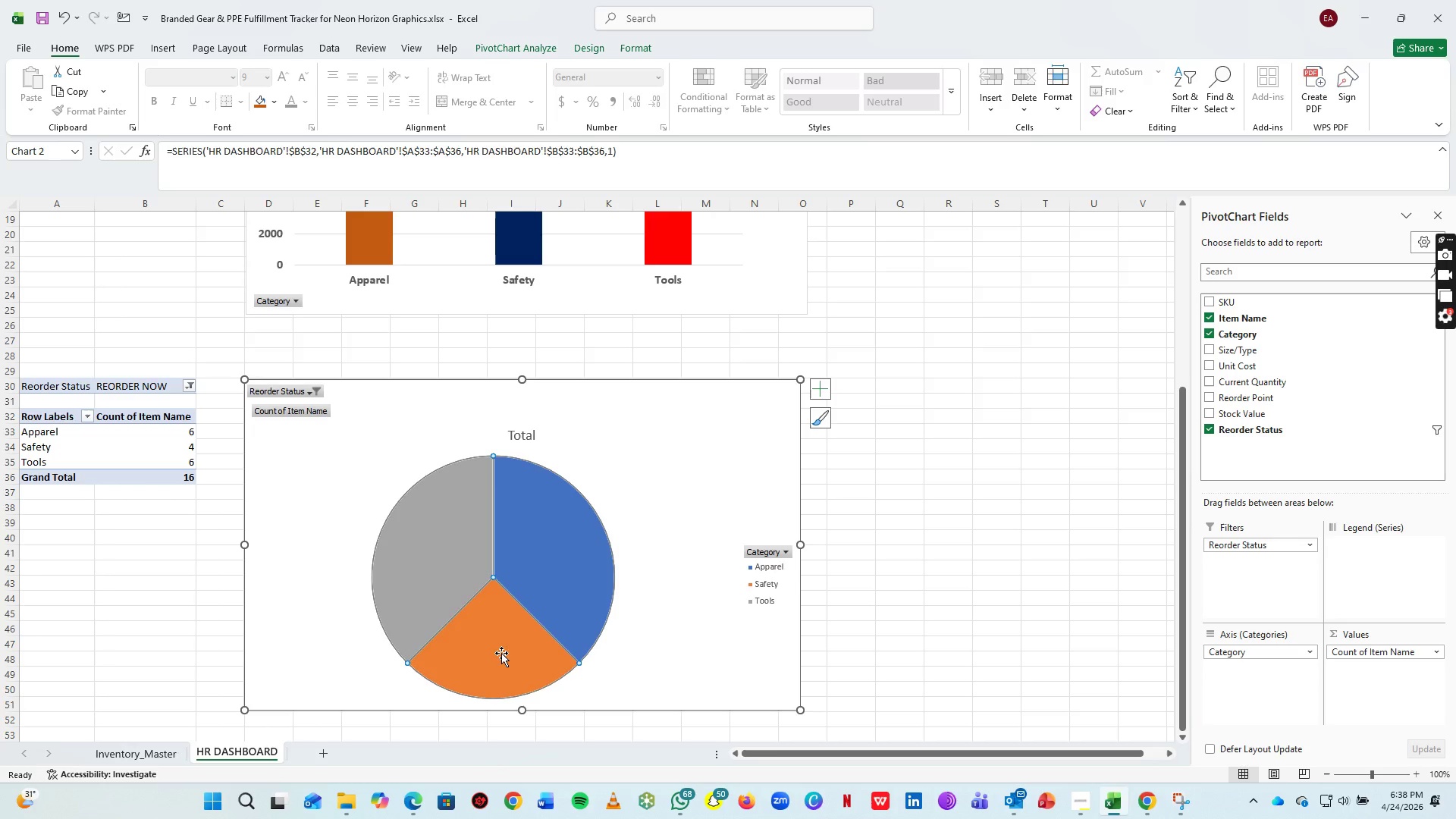 
left_click([501, 653])
 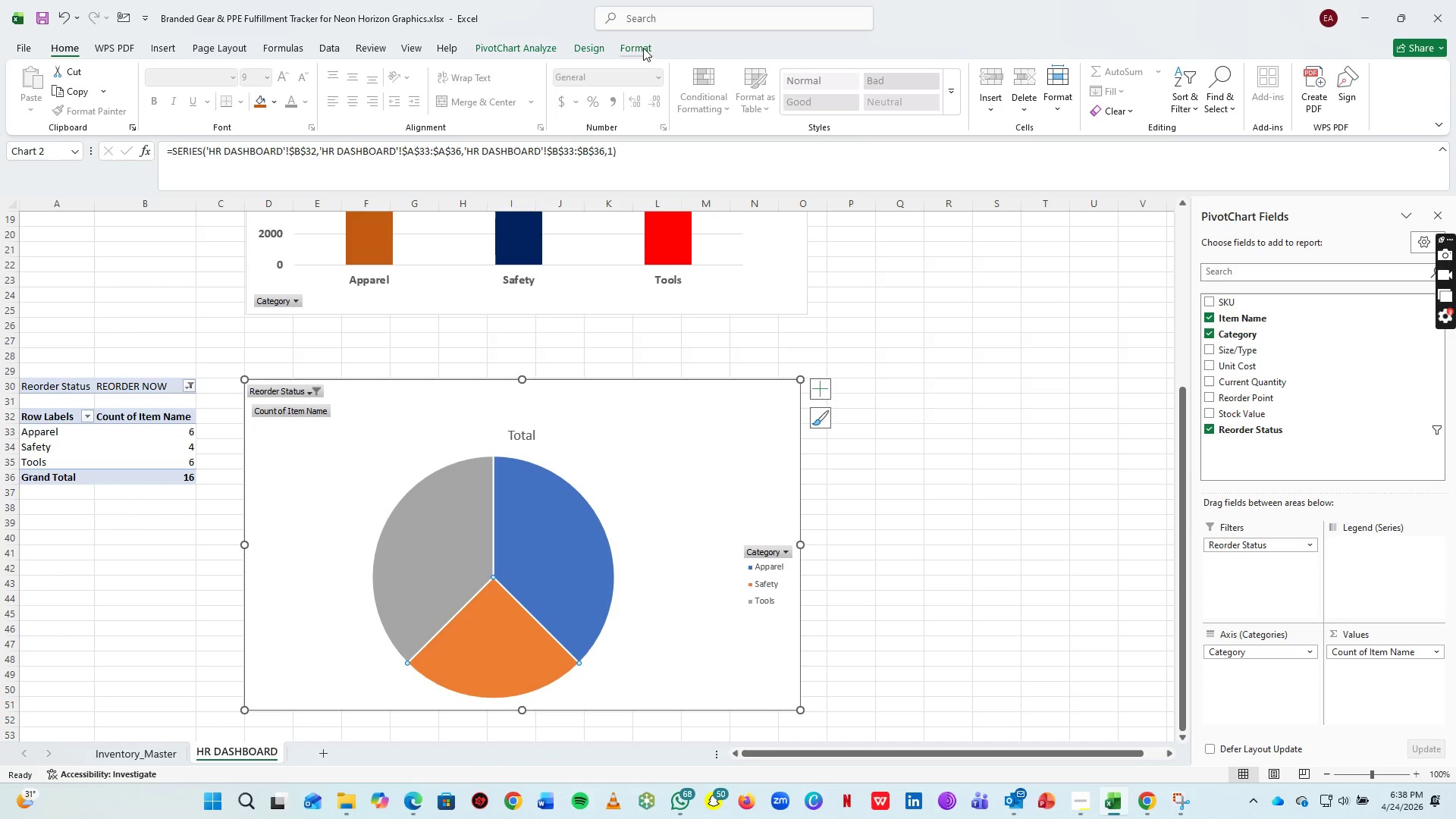 
left_click_drag(start_coordinate=[643, 48], to_coordinate=[621, 71])
 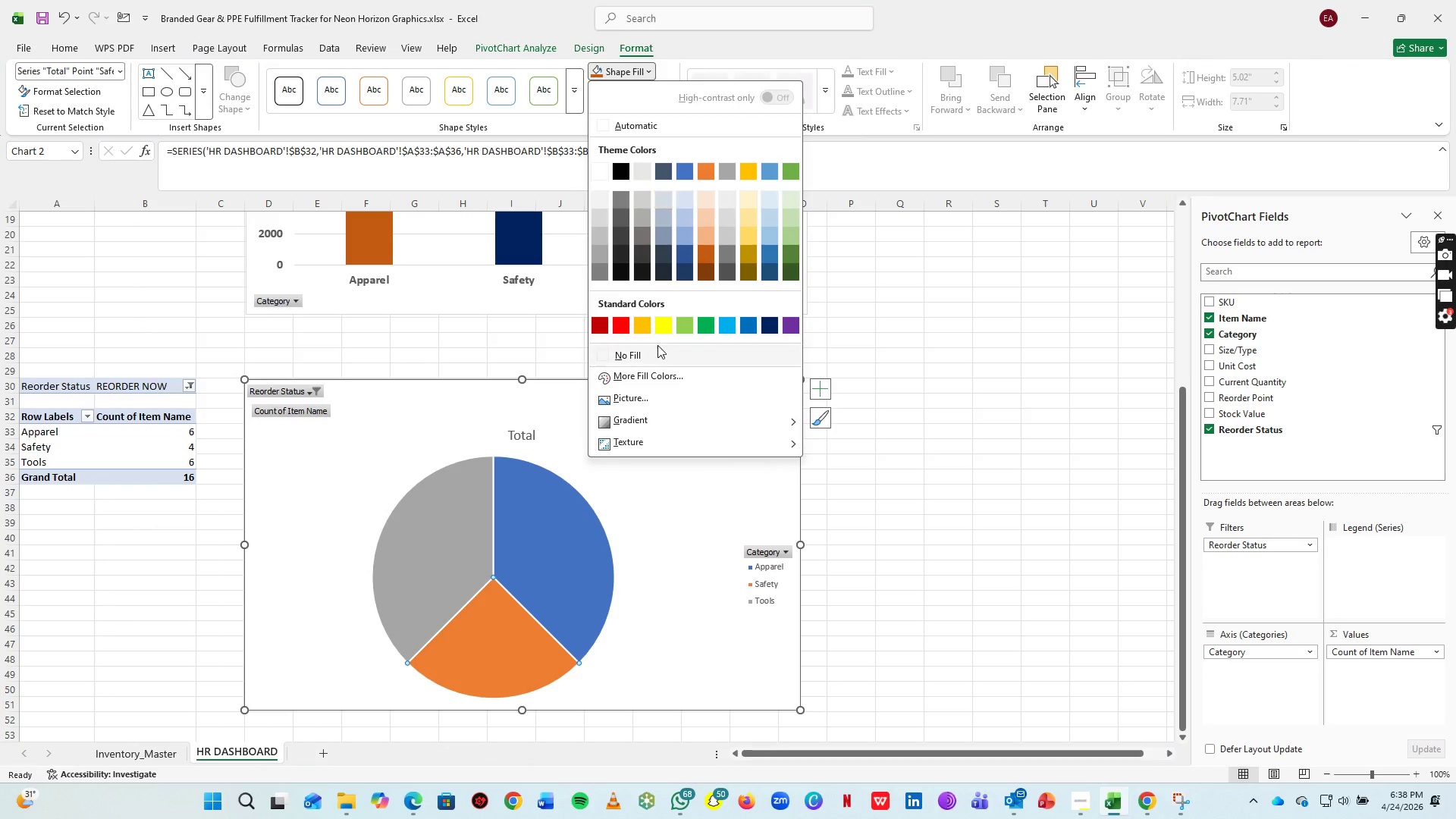 
left_click([621, 71])
 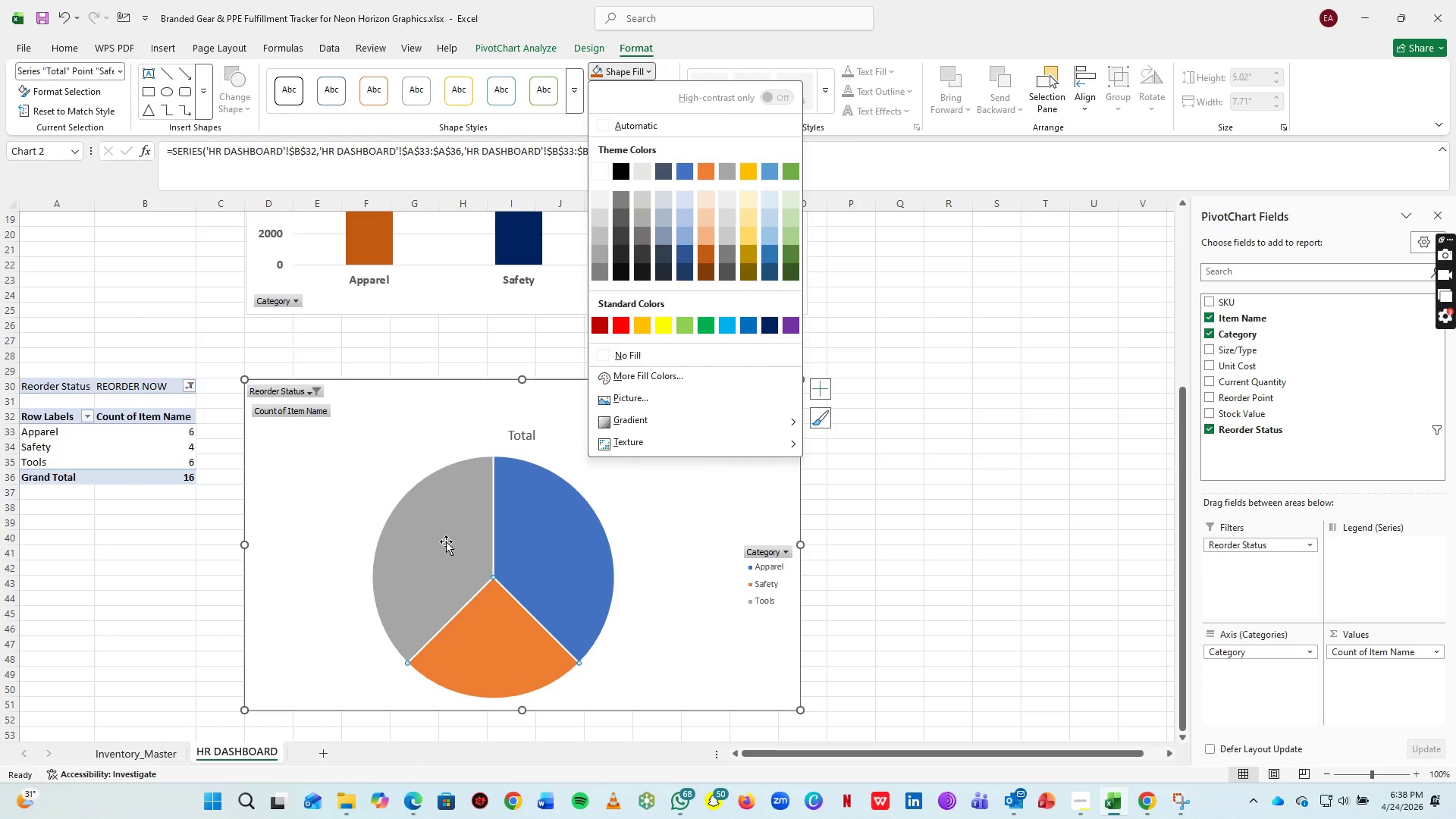 
left_click([446, 541])
 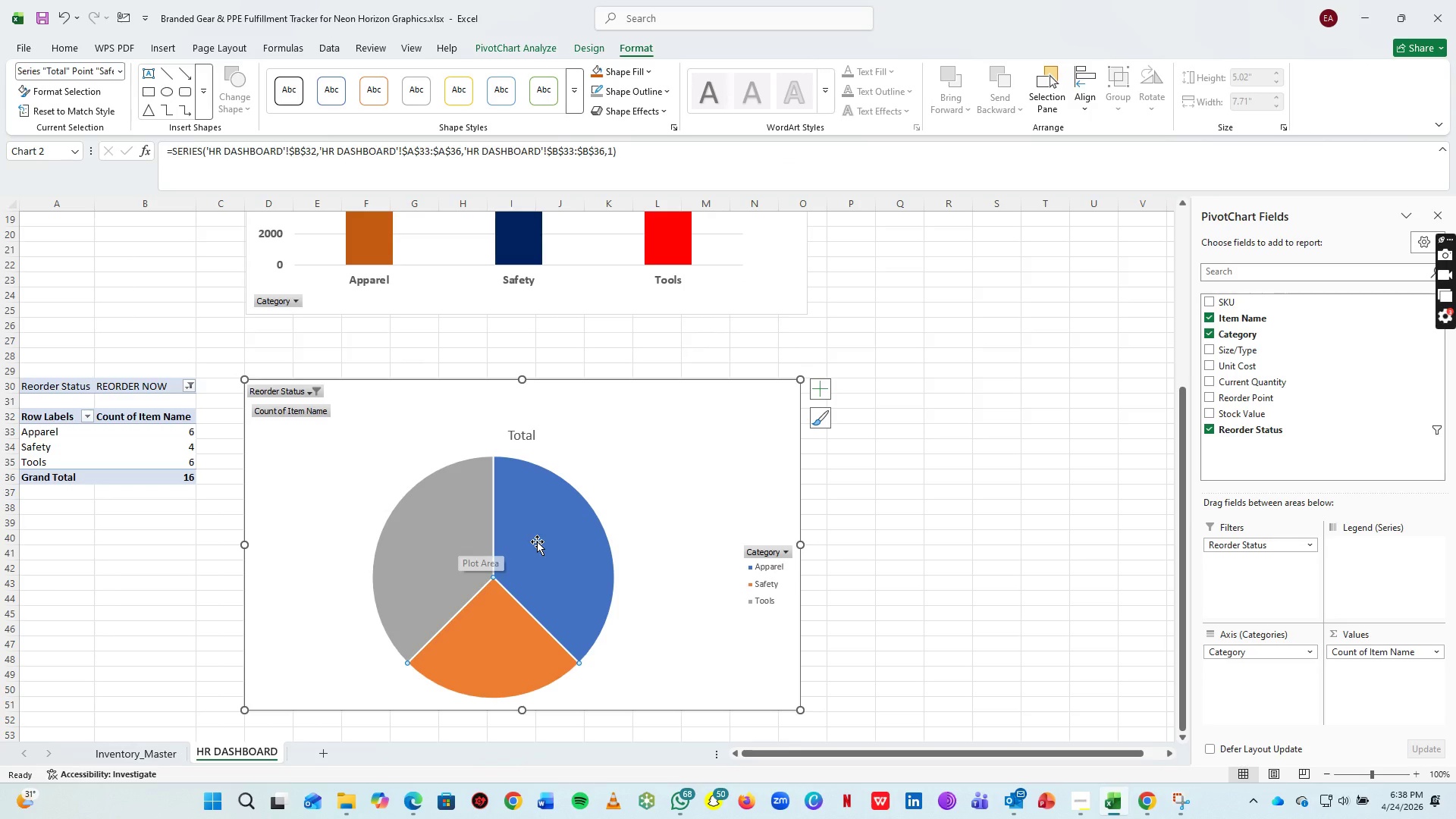 
left_click([542, 544])
 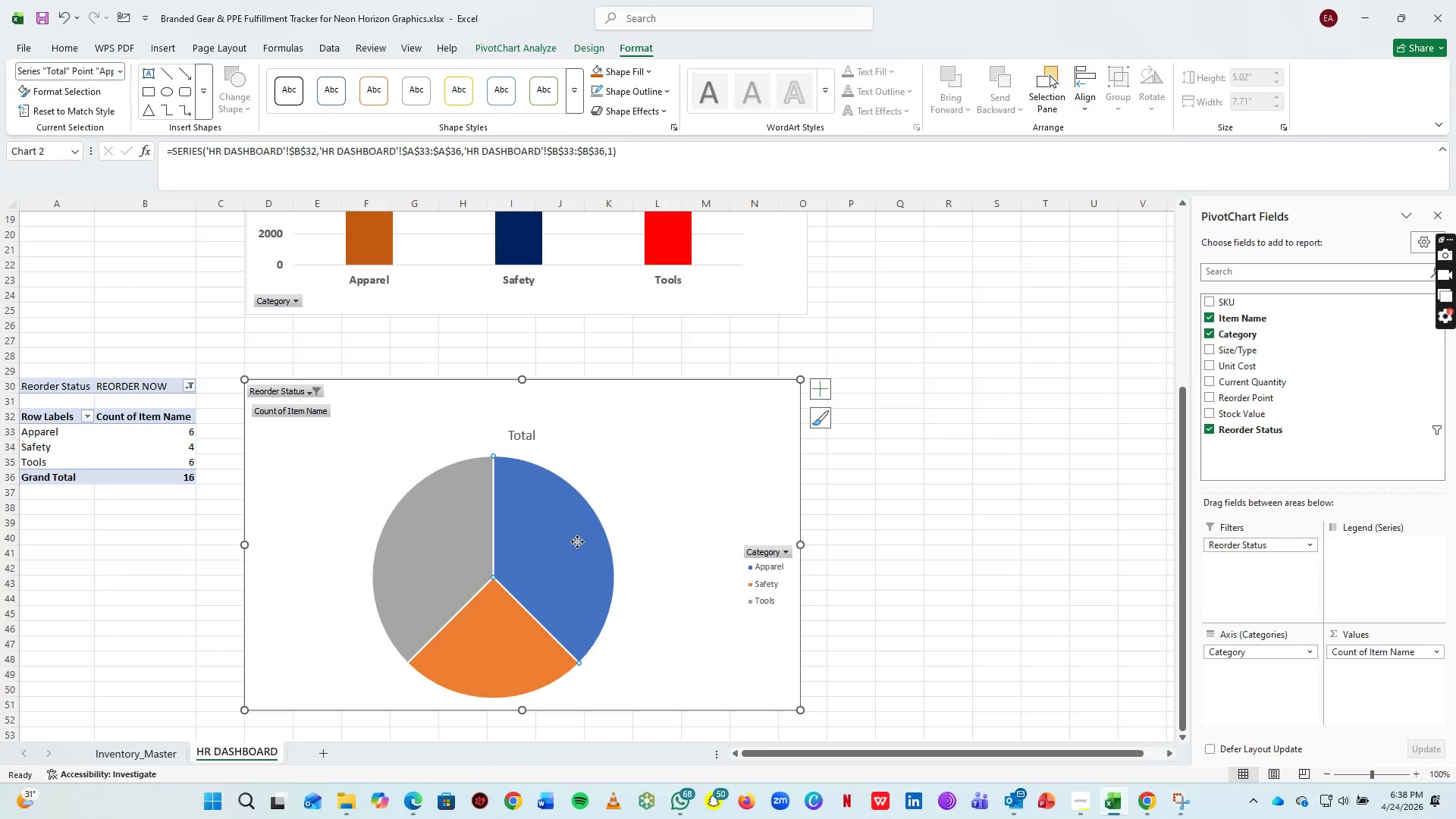 
left_click([577, 541])
 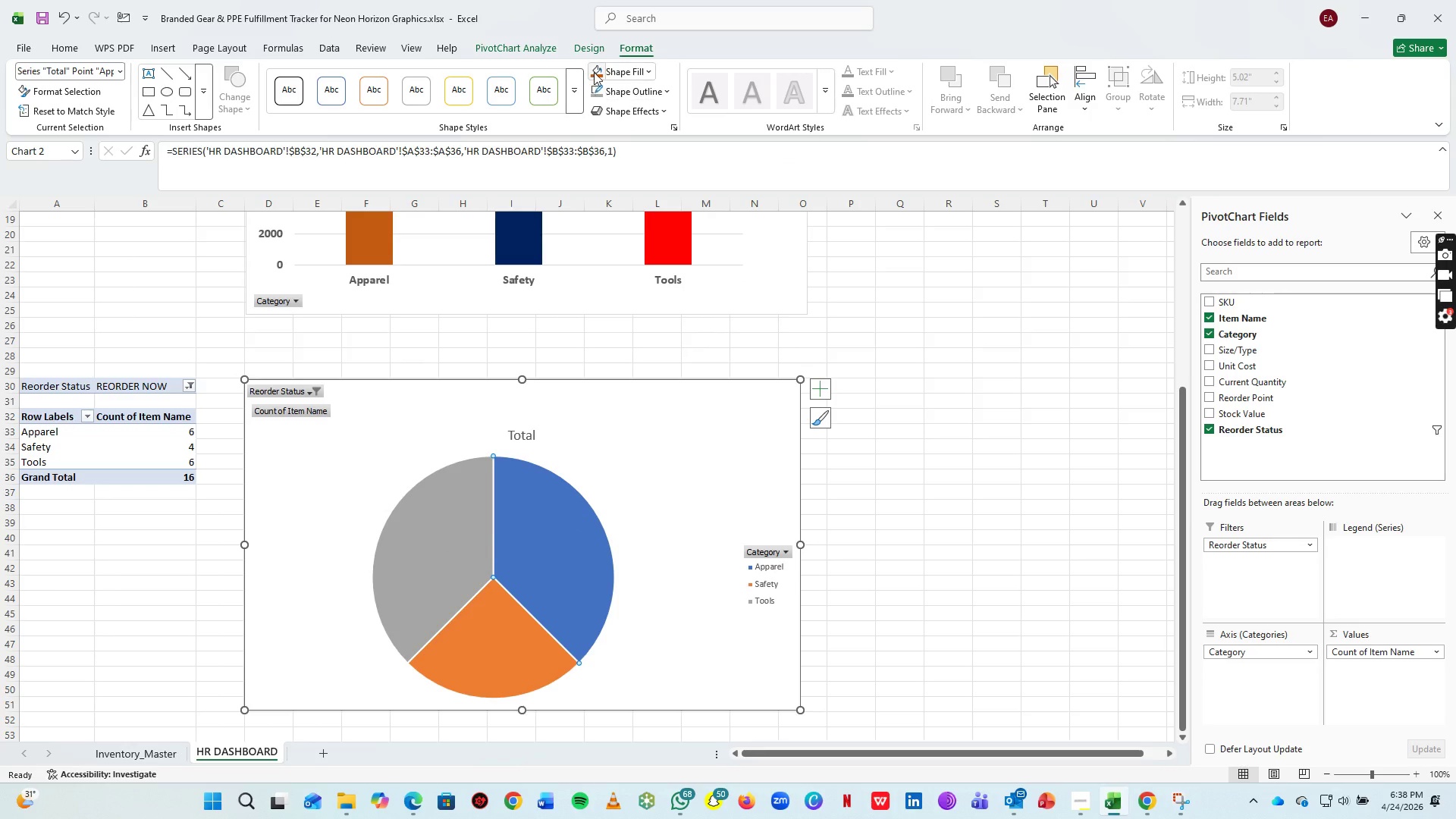 
left_click([595, 71])
 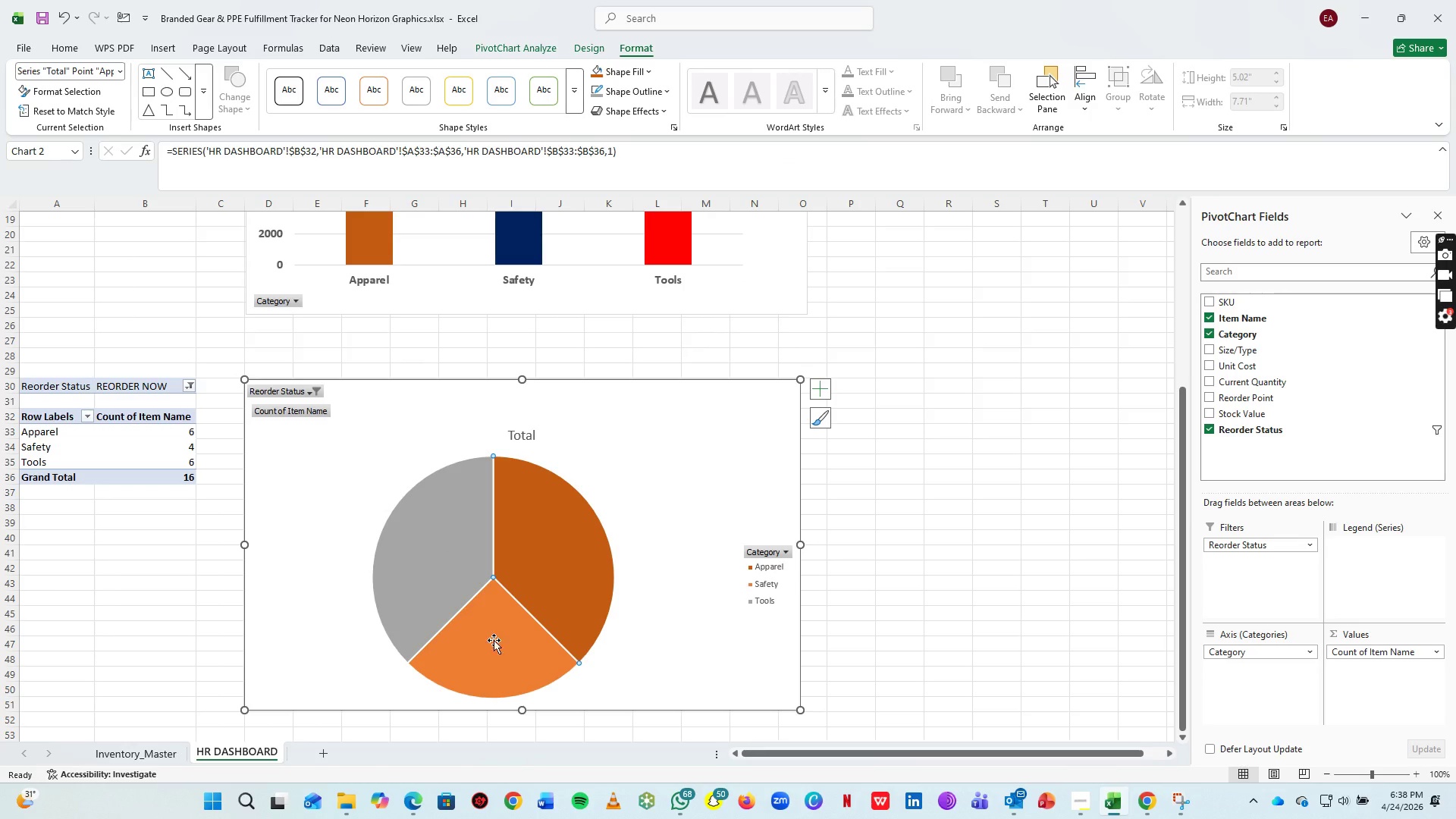 
left_click([494, 639])
 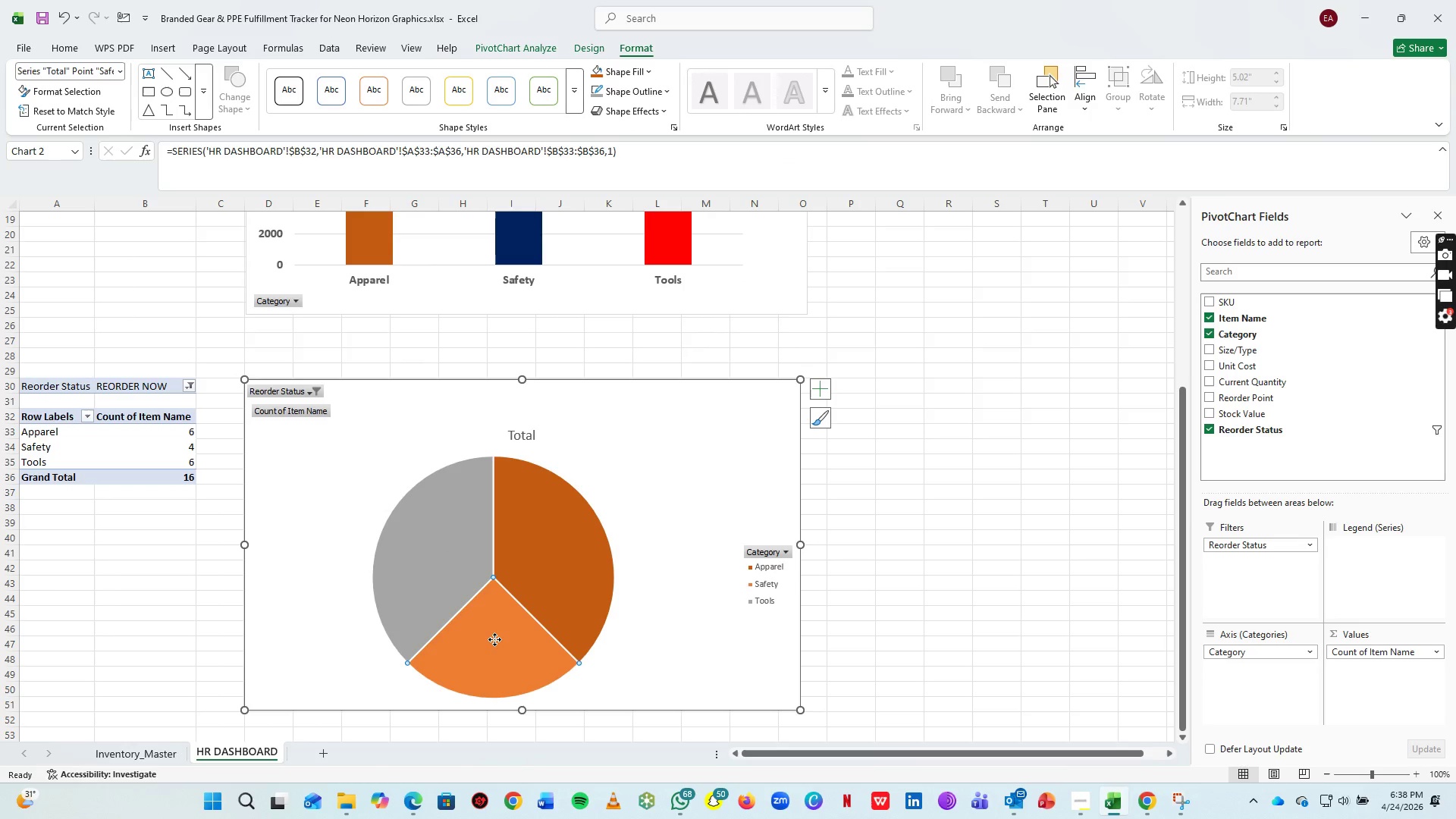 
left_click([494, 639])
 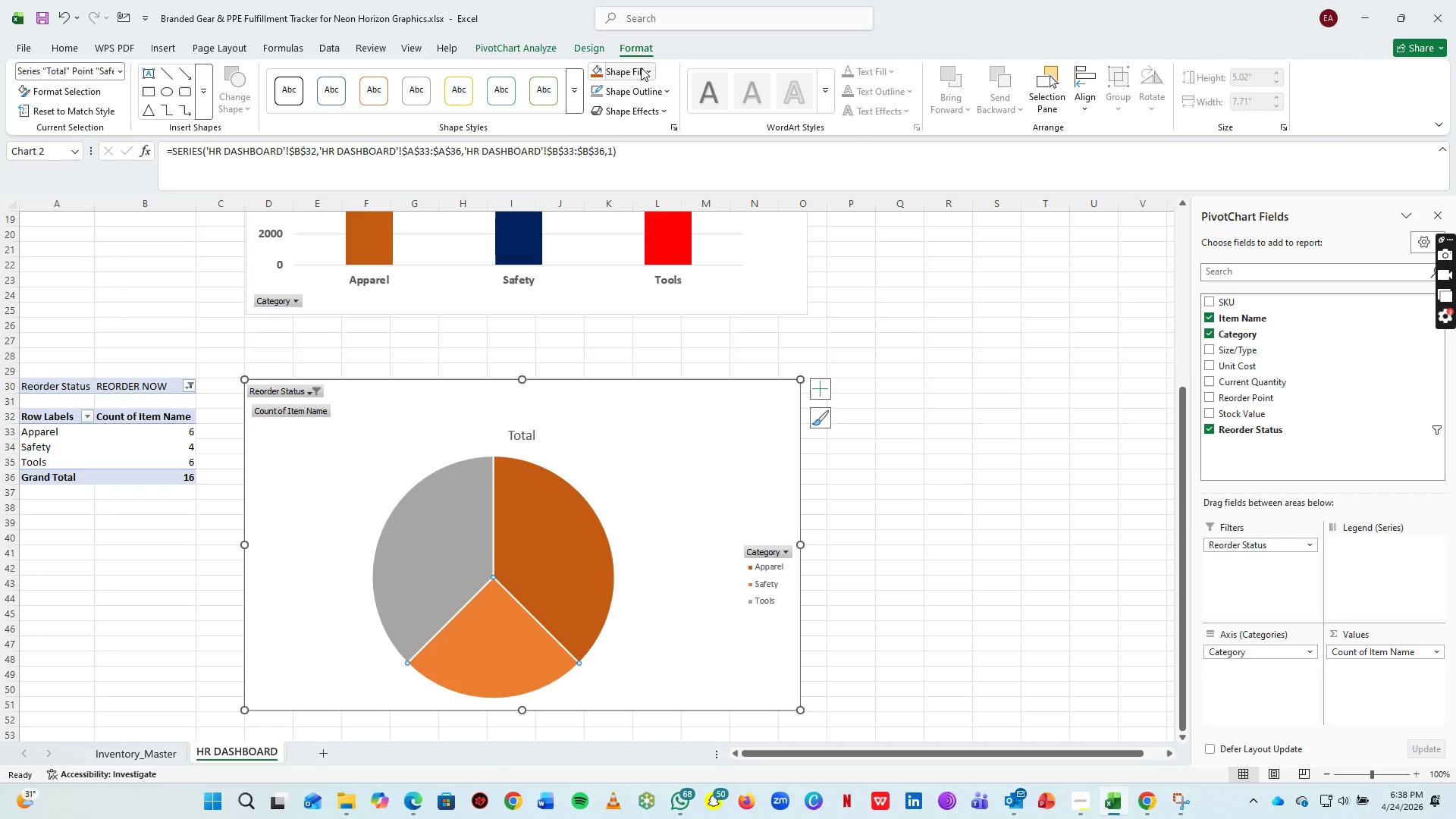 
left_click([641, 67])
 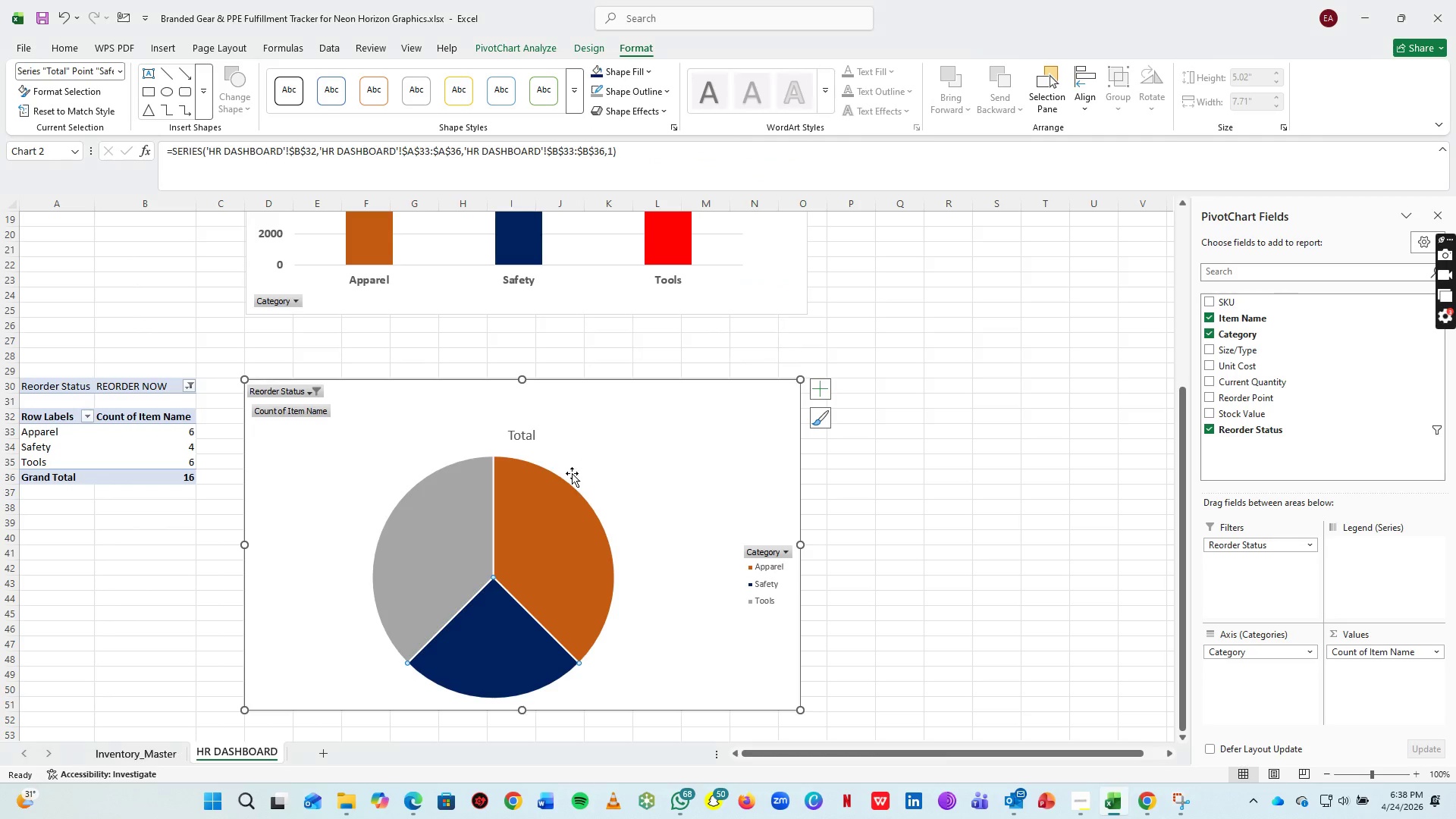 
left_click([433, 537])
 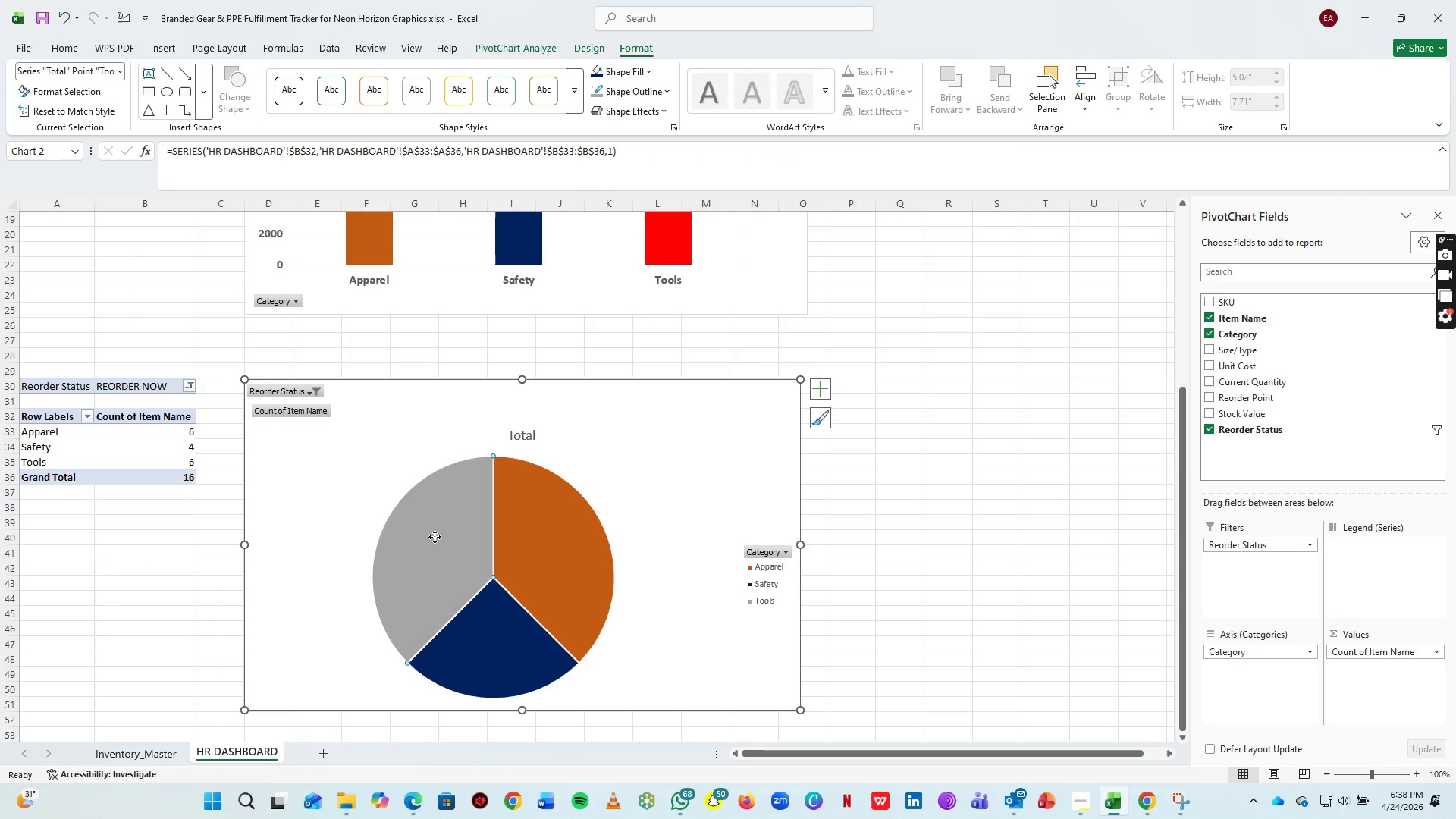 
left_click([435, 537])
 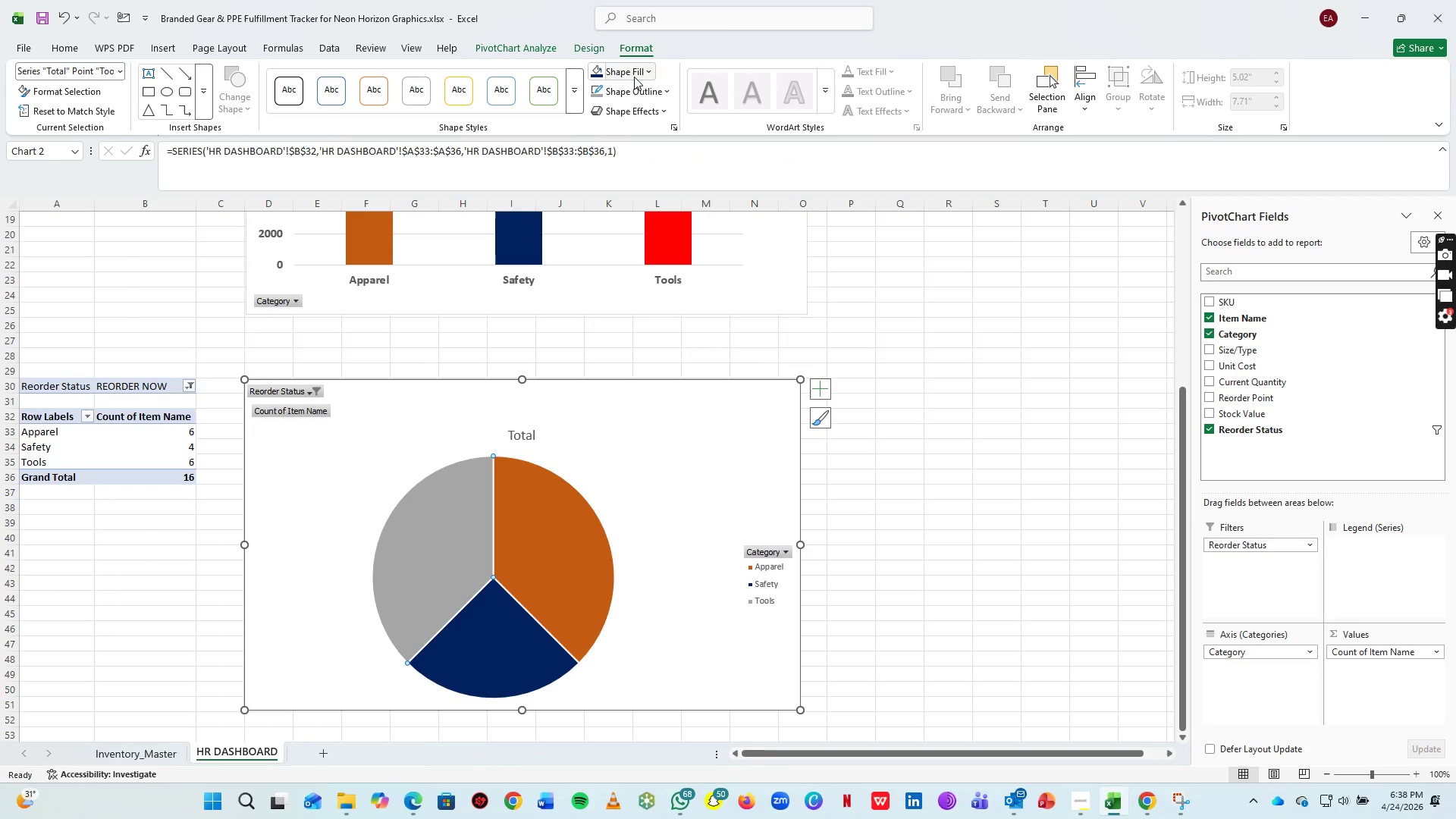 
left_click([635, 75])
 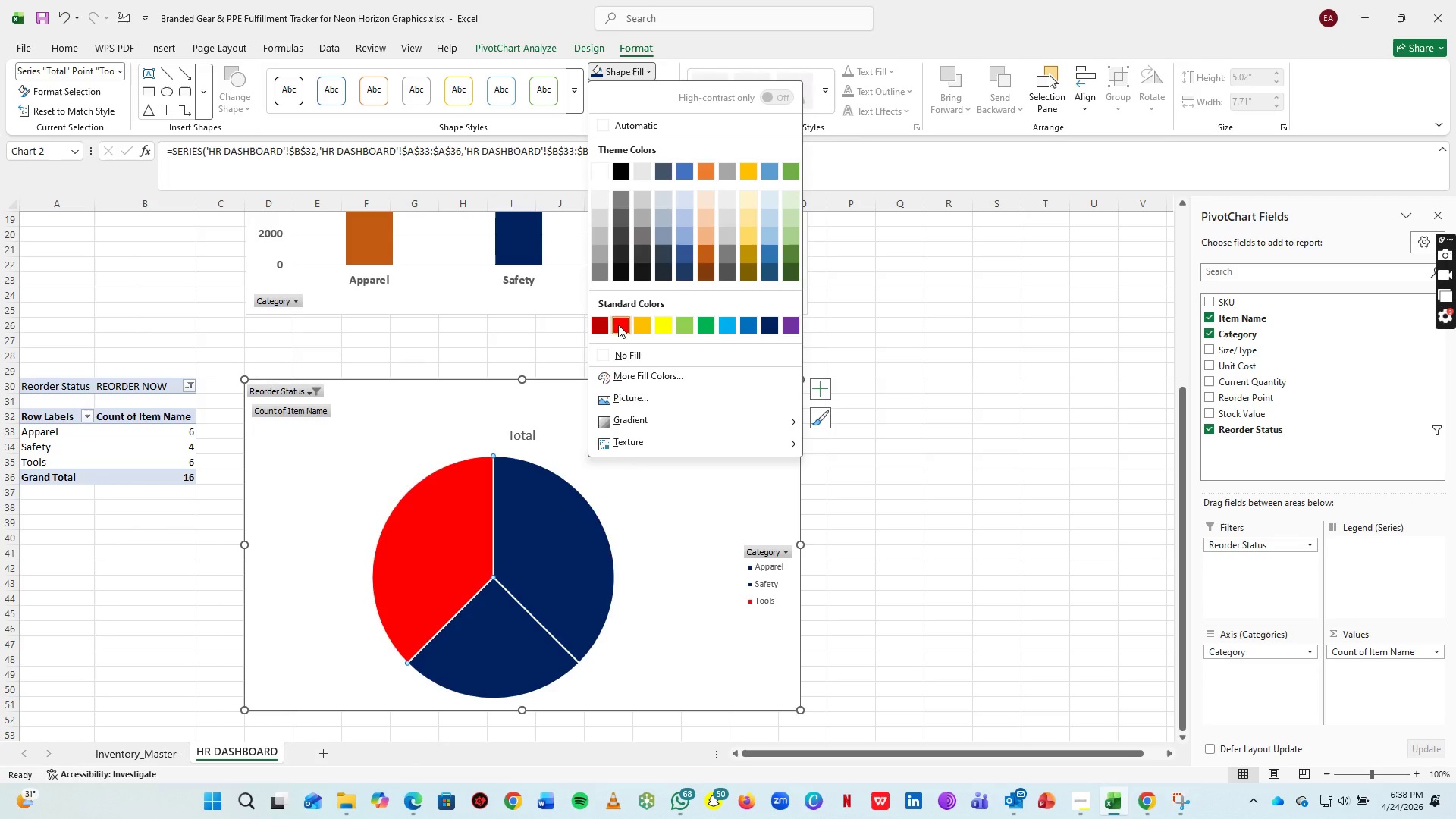 
double_click([944, 417])
 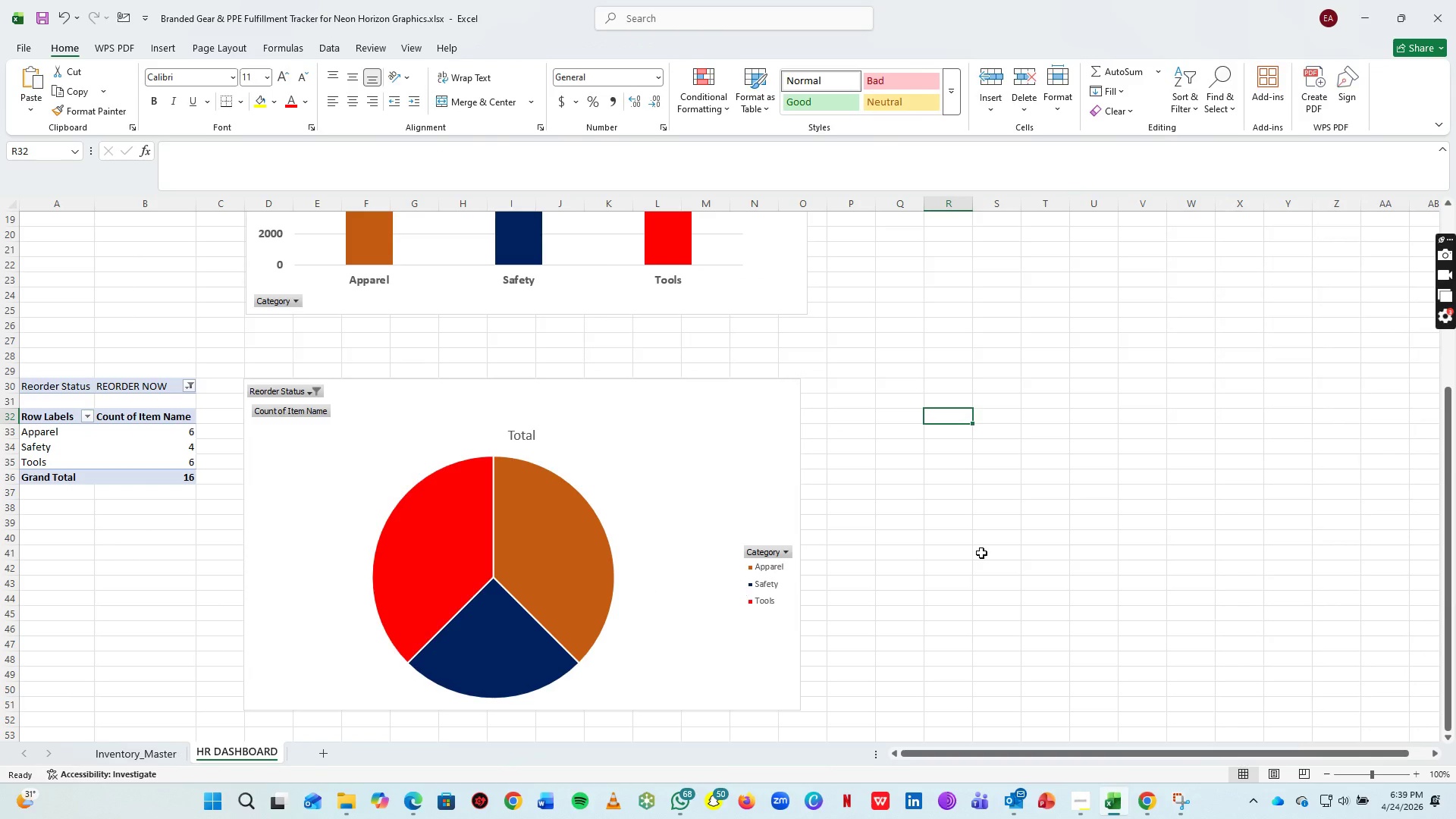 
key(Control+S)
 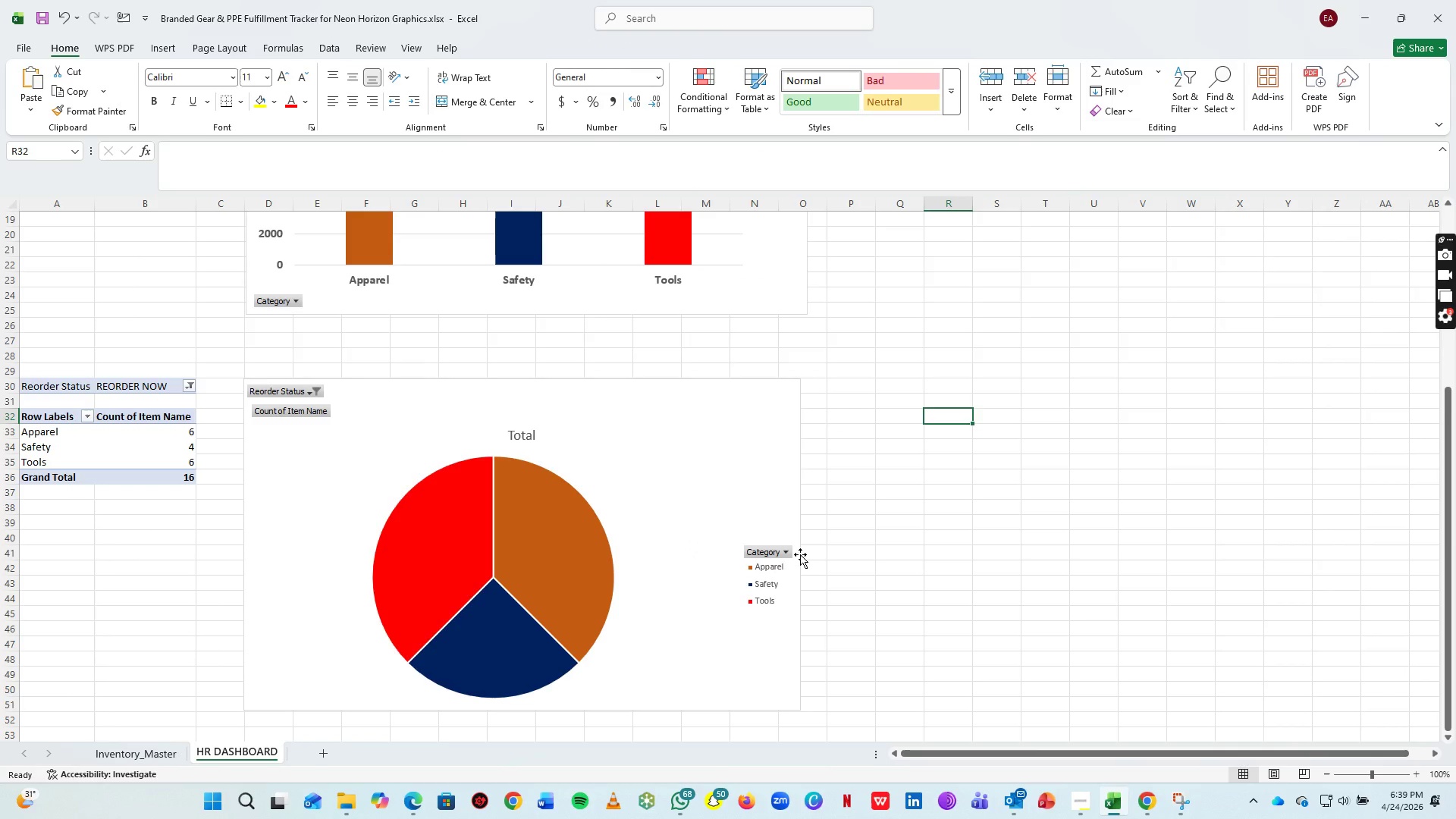 
left_click([769, 572])
 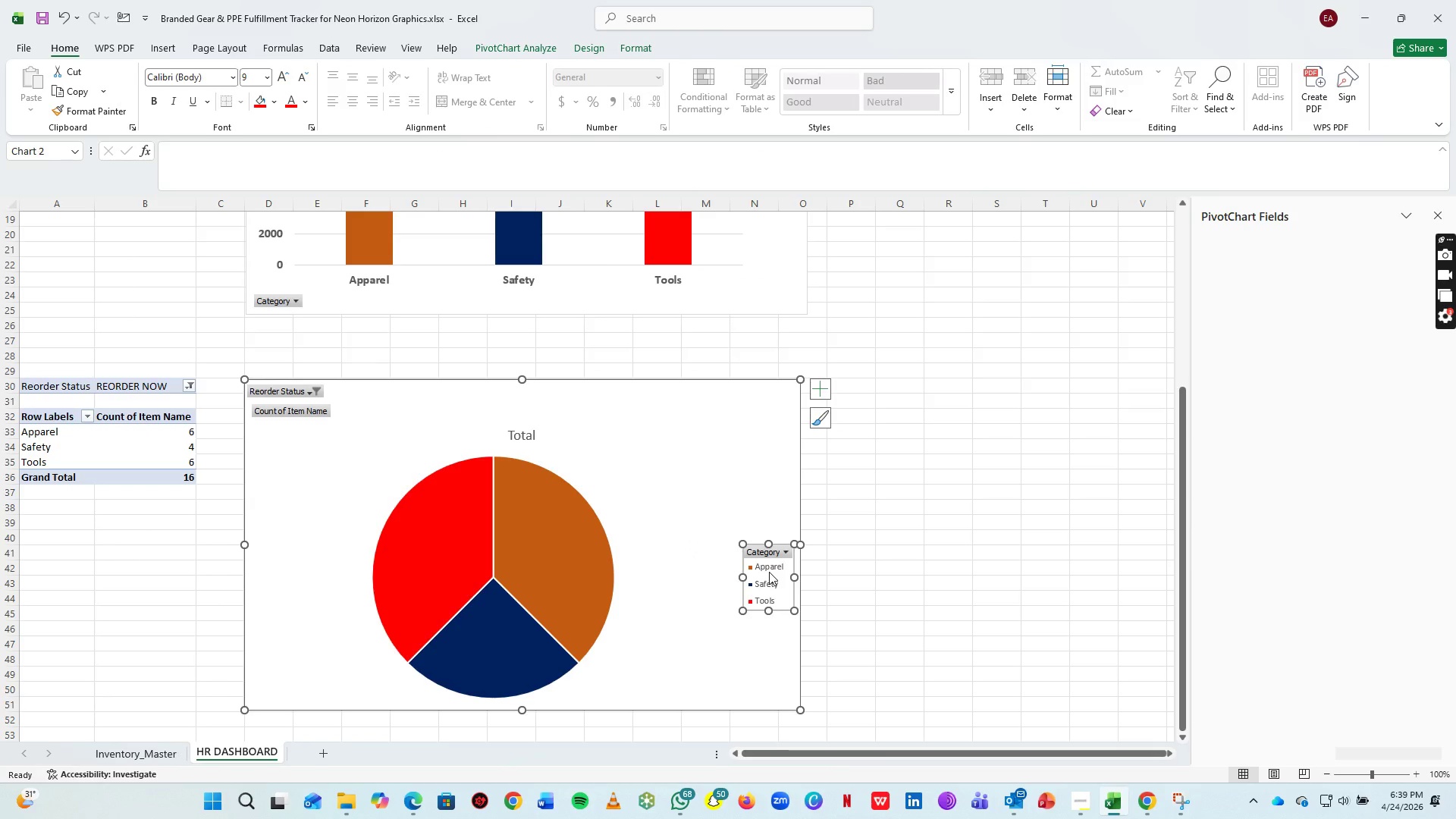 
left_click([761, 545])
 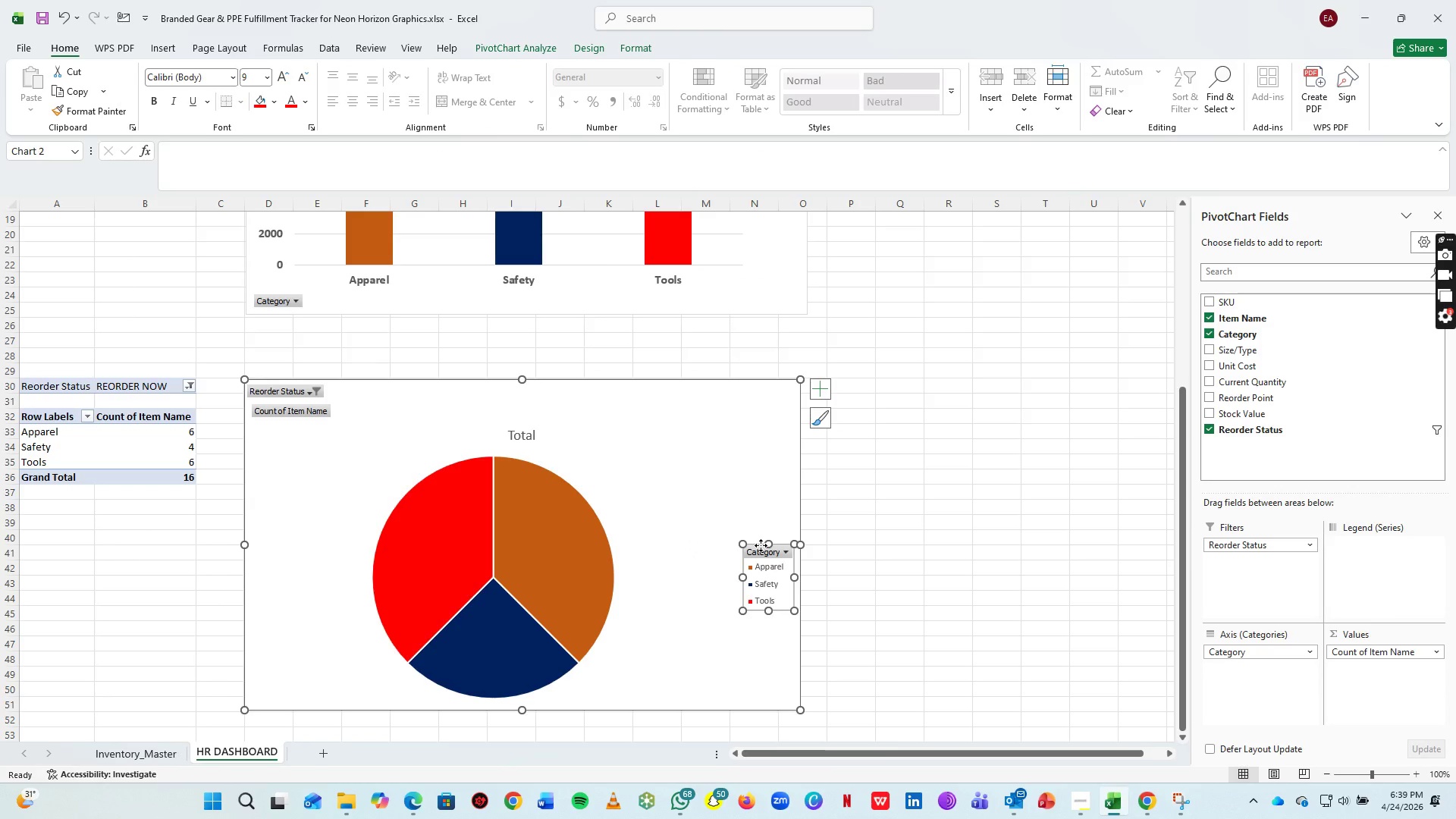 
key(Control+B)
 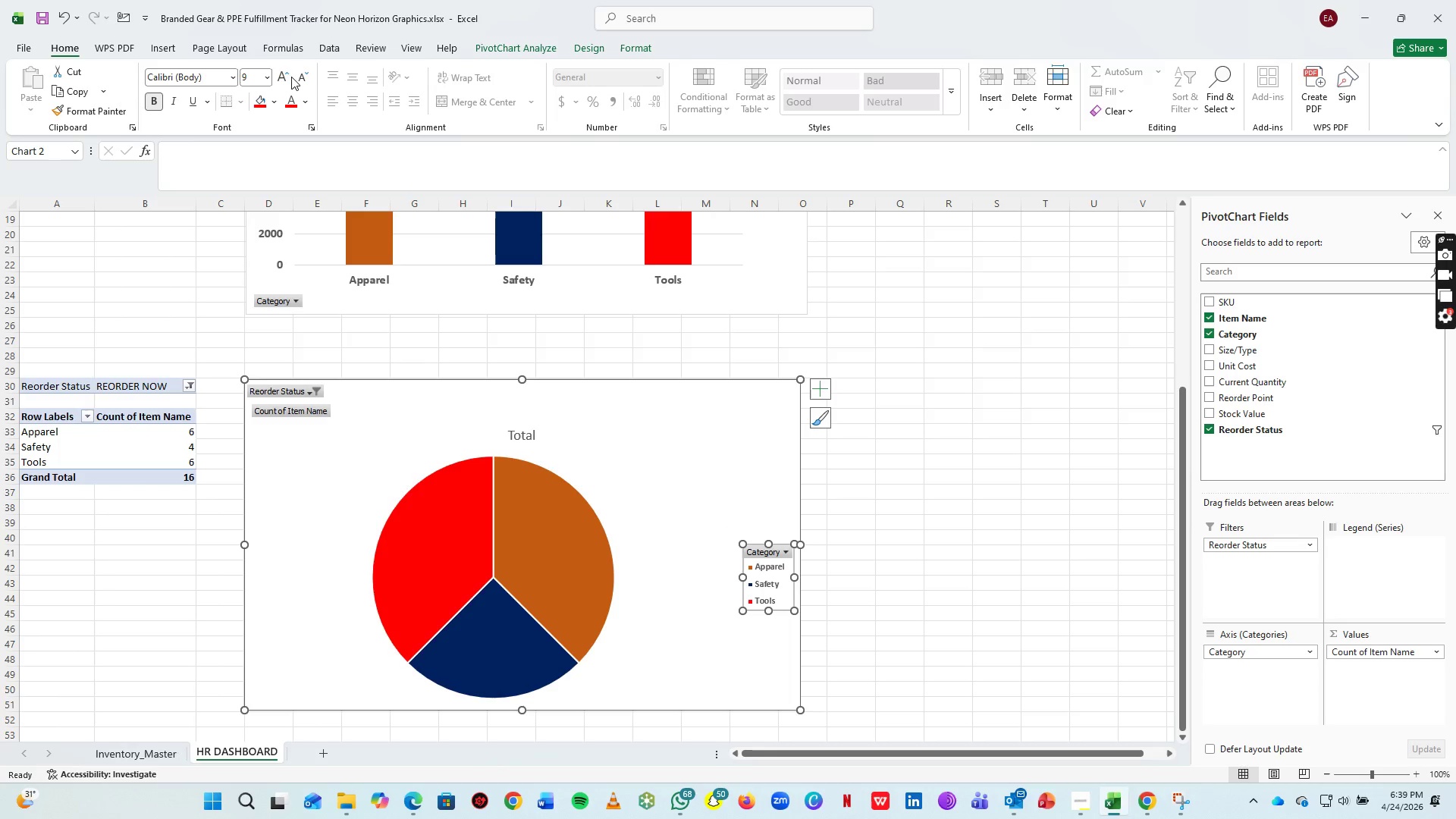 
double_click([289, 77])
 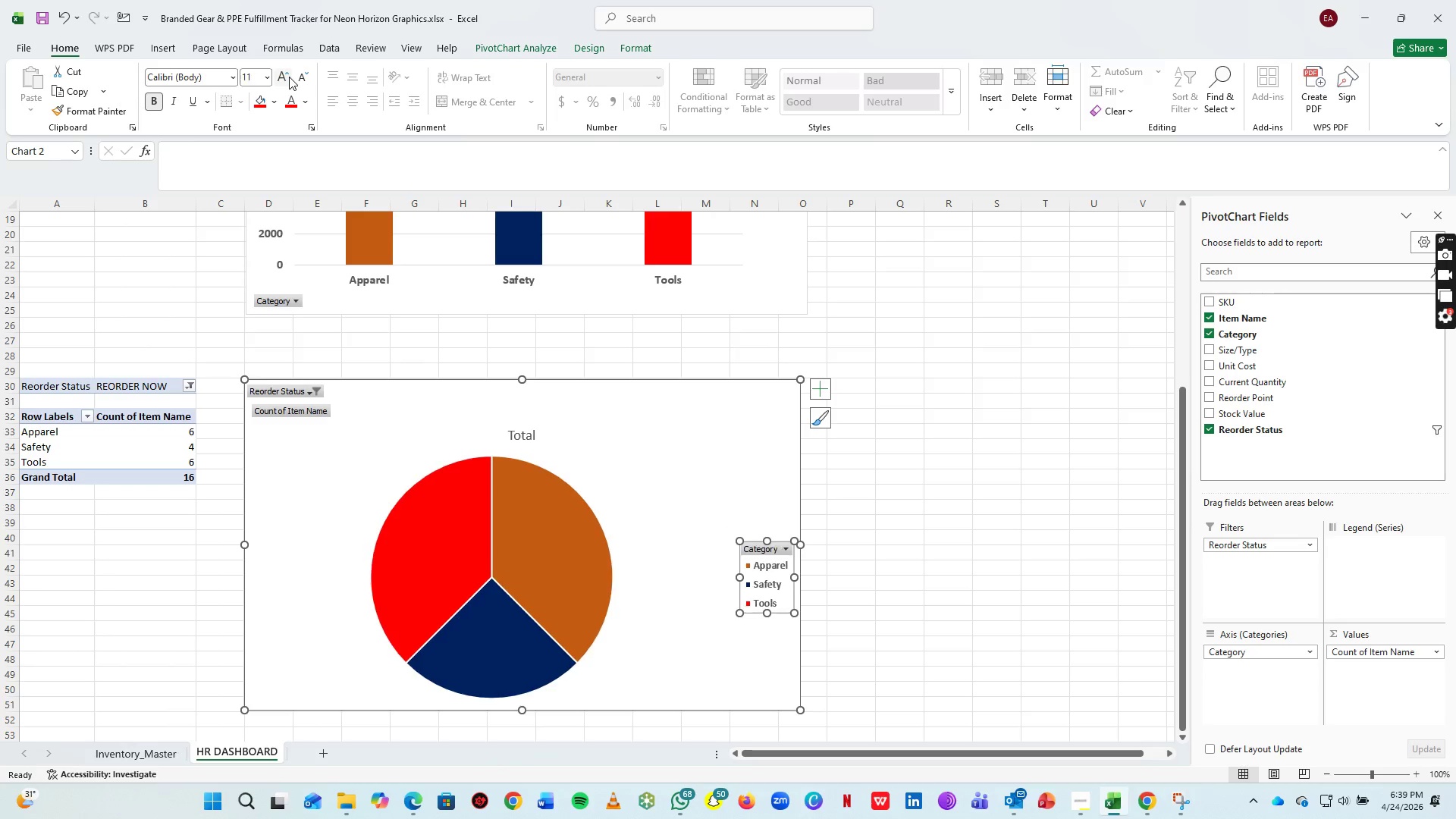 
triple_click([289, 77])
 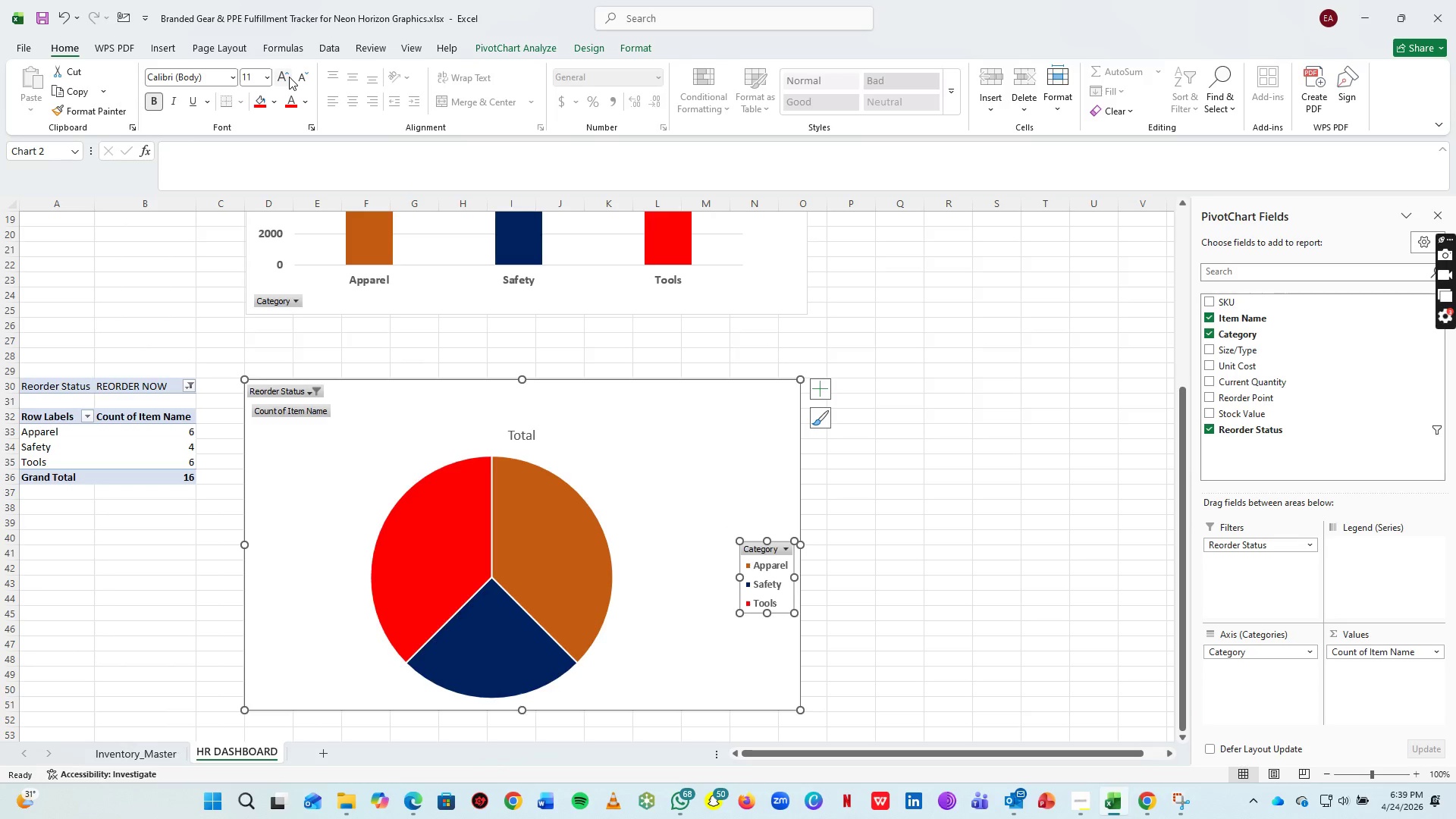 
triple_click([289, 77])
 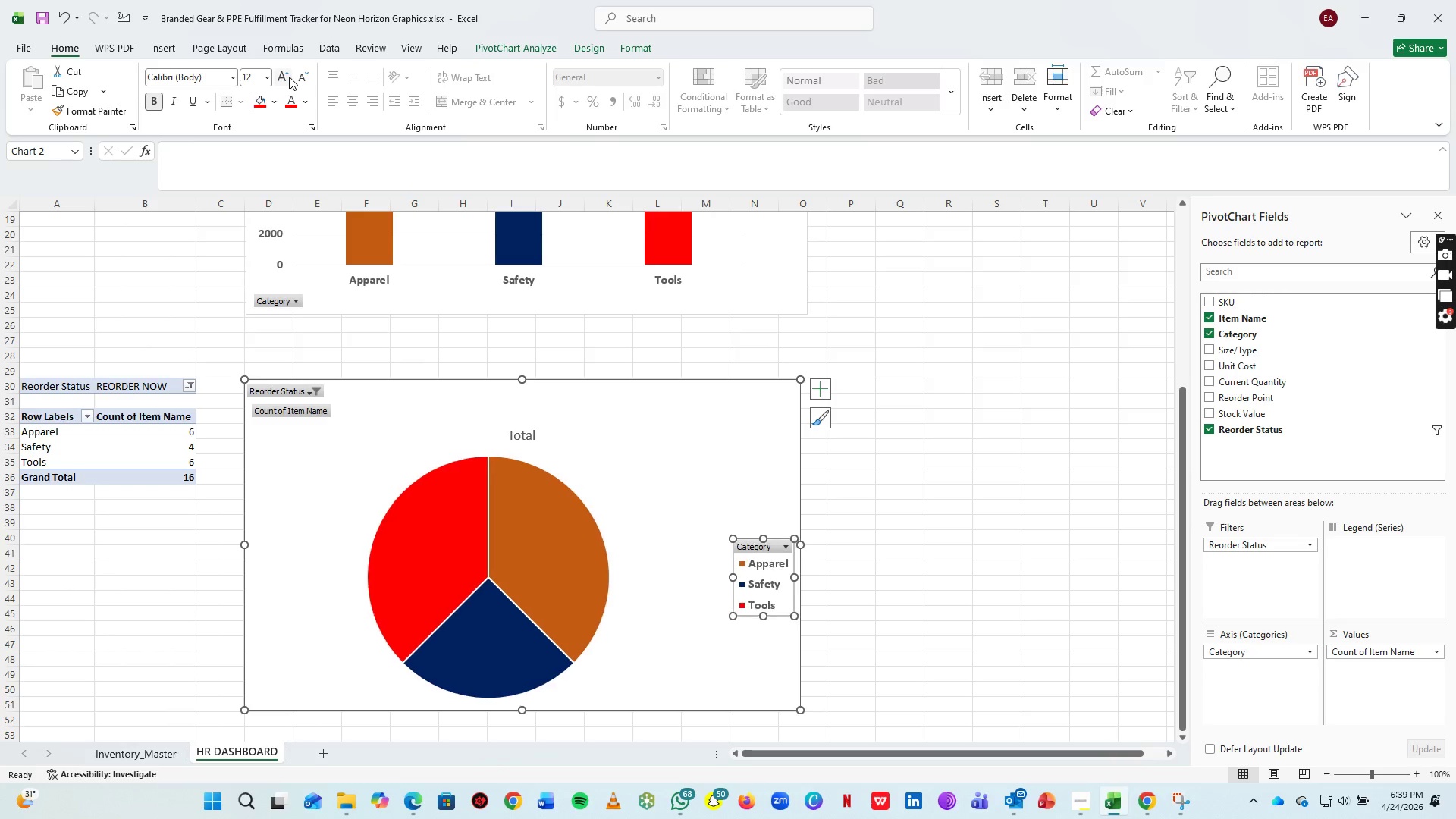 
triple_click([289, 77])
 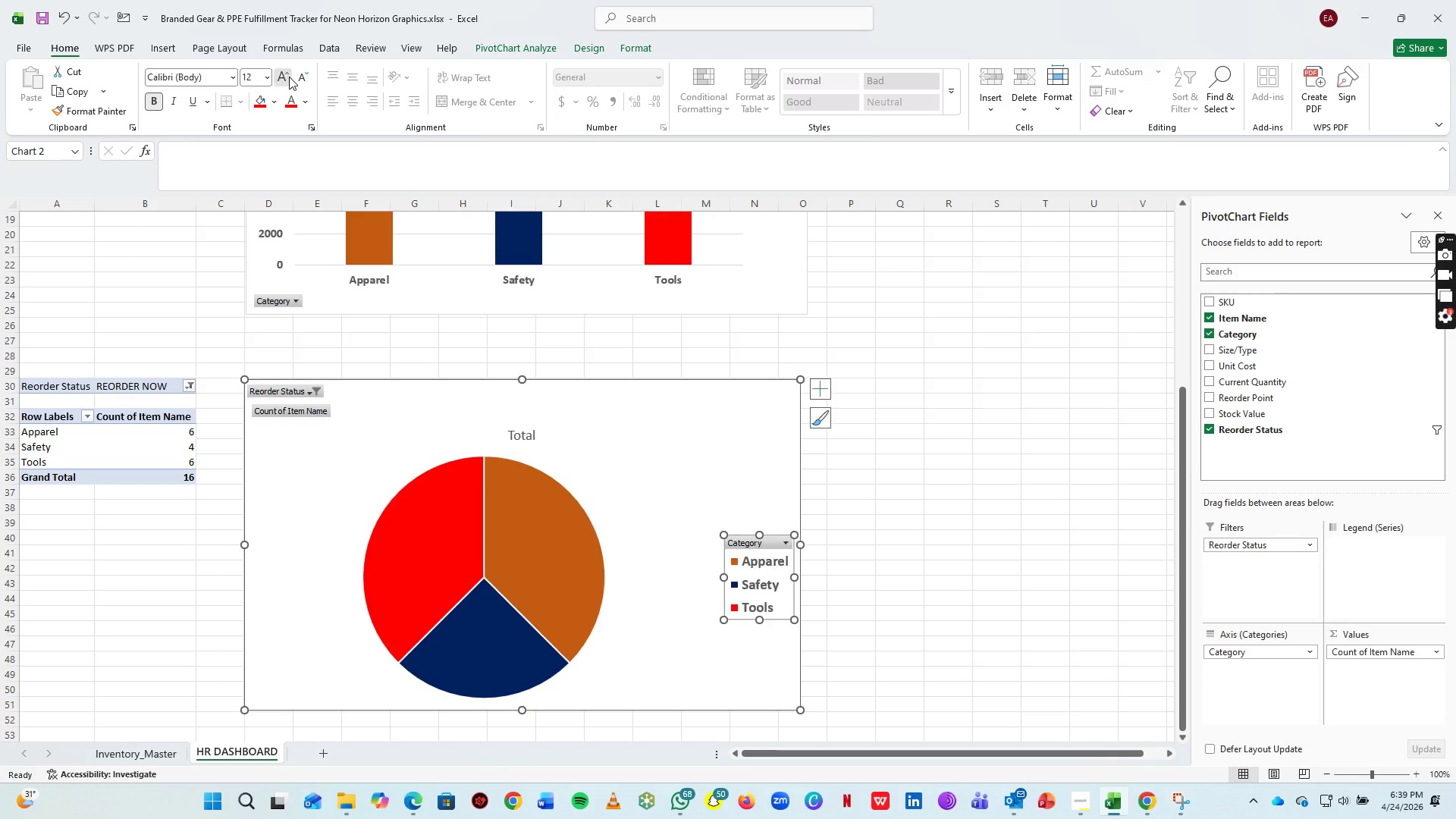 
triple_click([289, 77])
 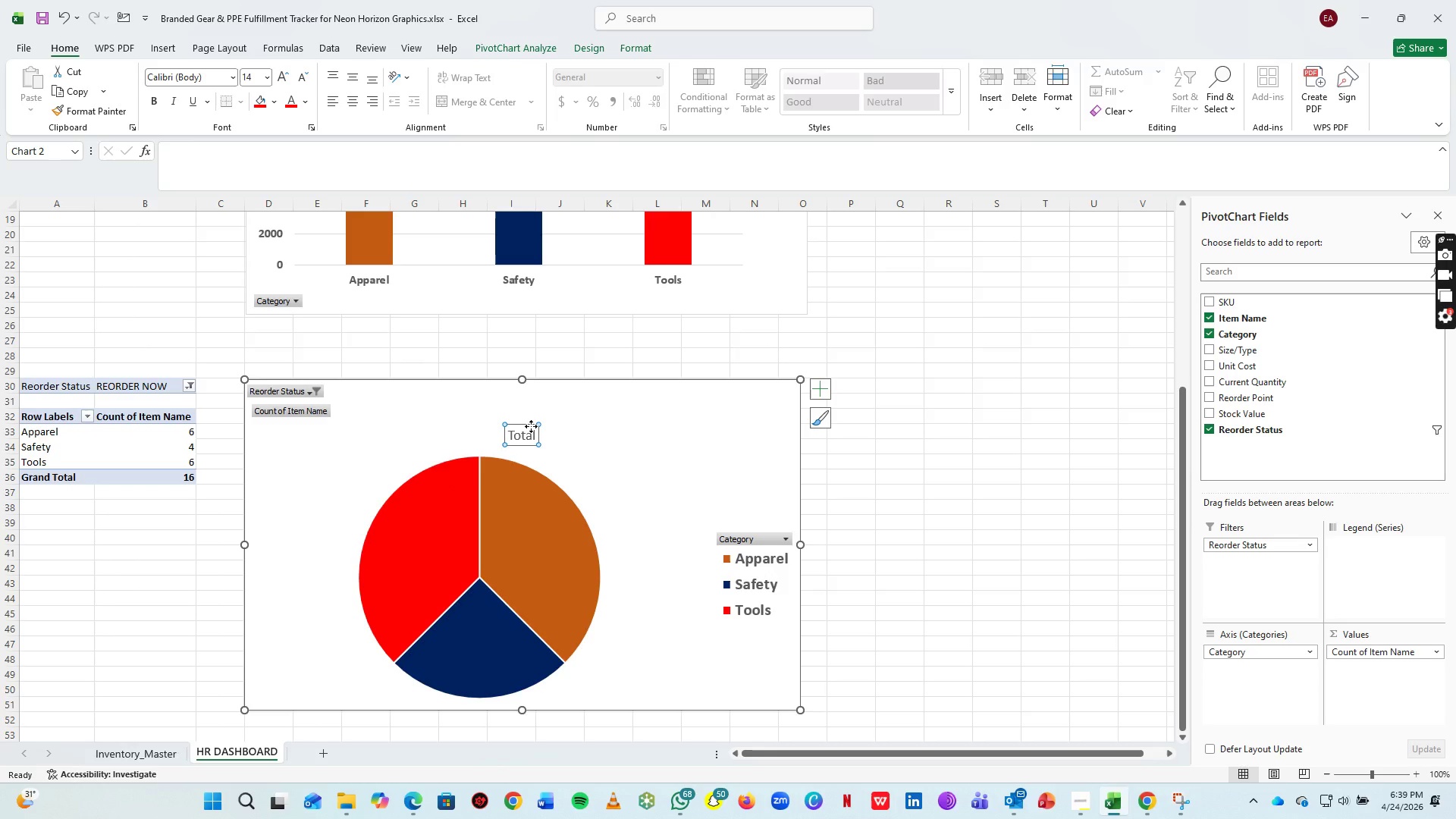 
left_click([529, 425])
 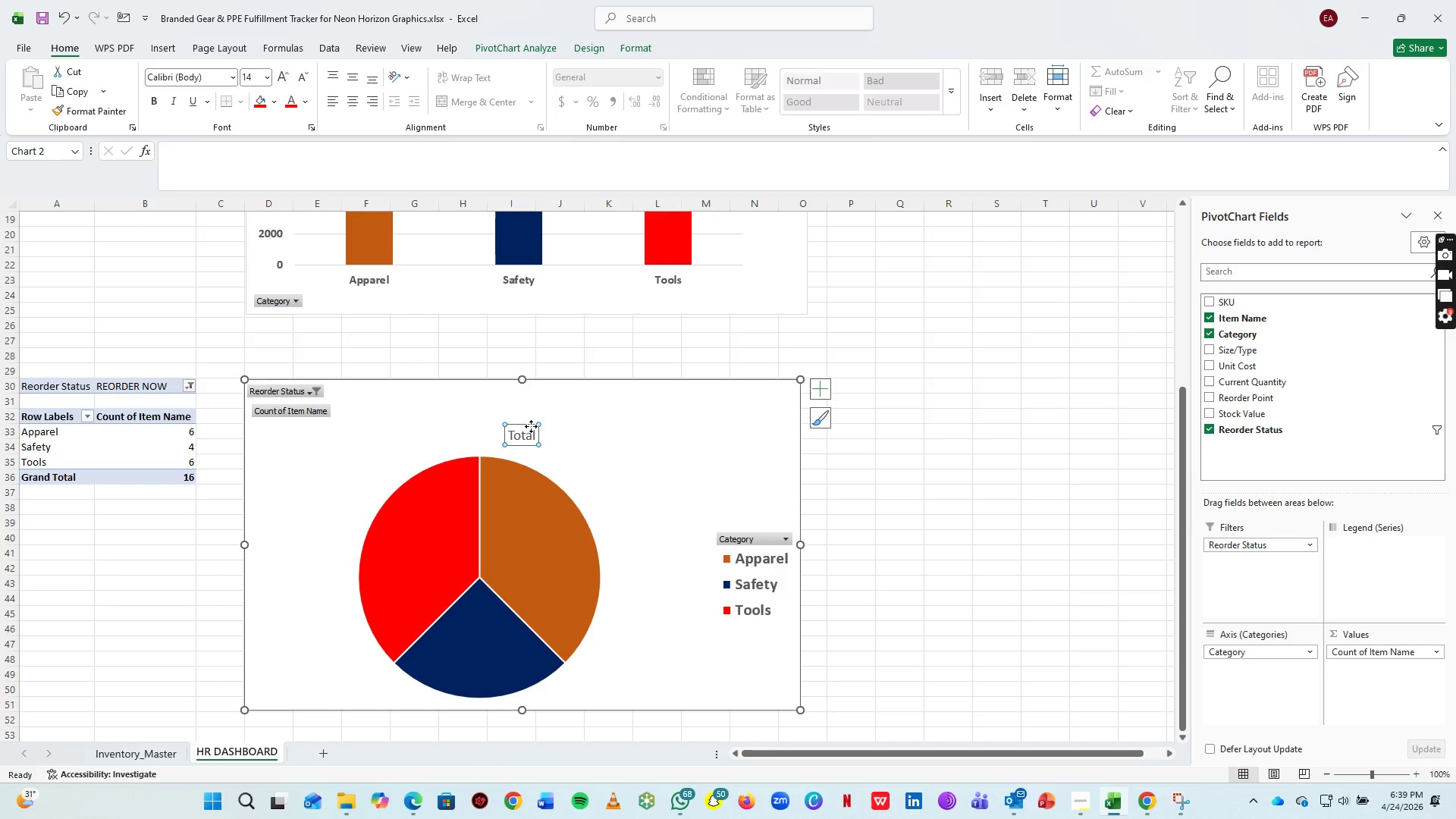 
key(Delete)
 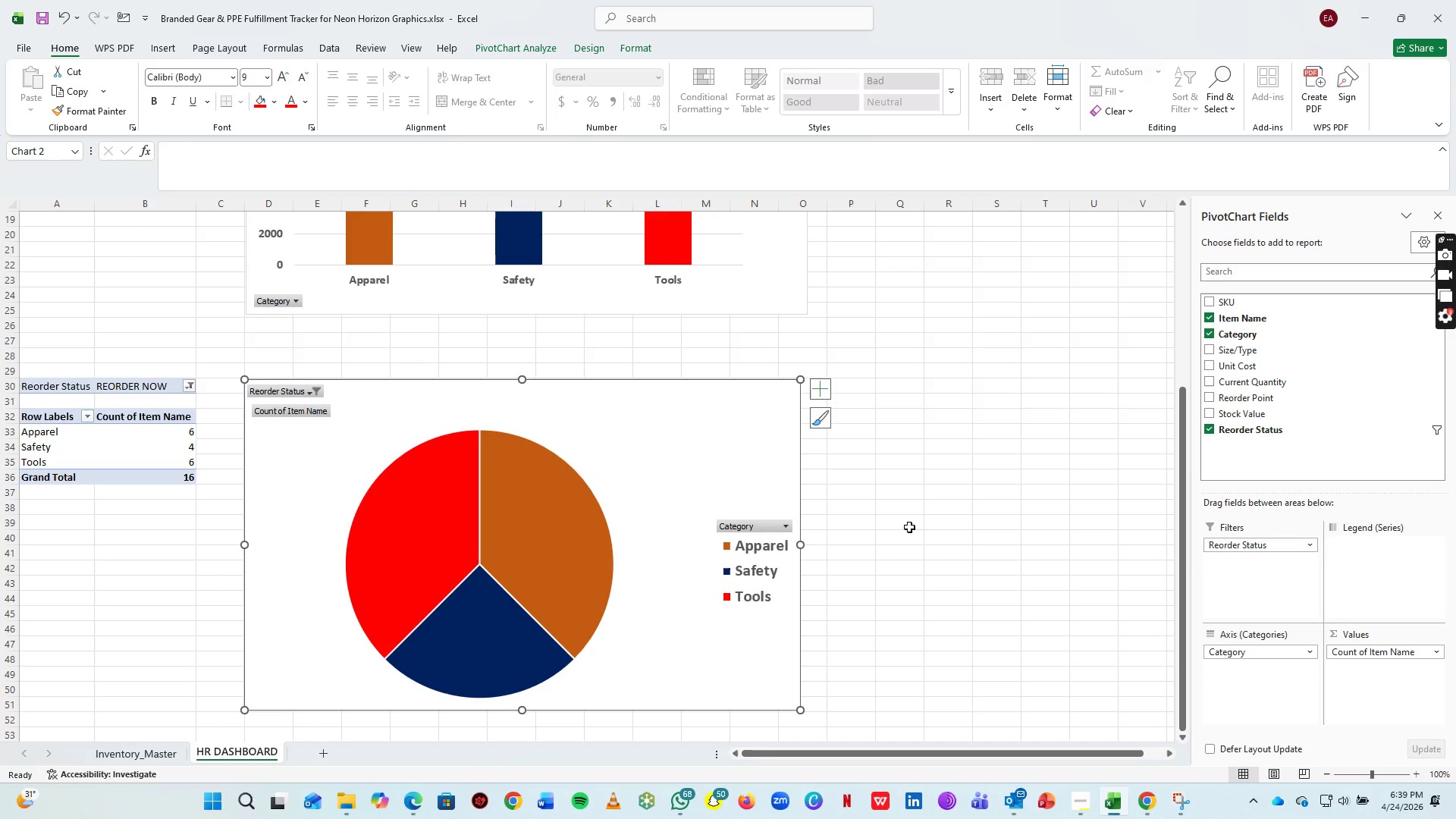 
scroll: coordinate [795, 525], scroll_direction: down, amount: 5.0
 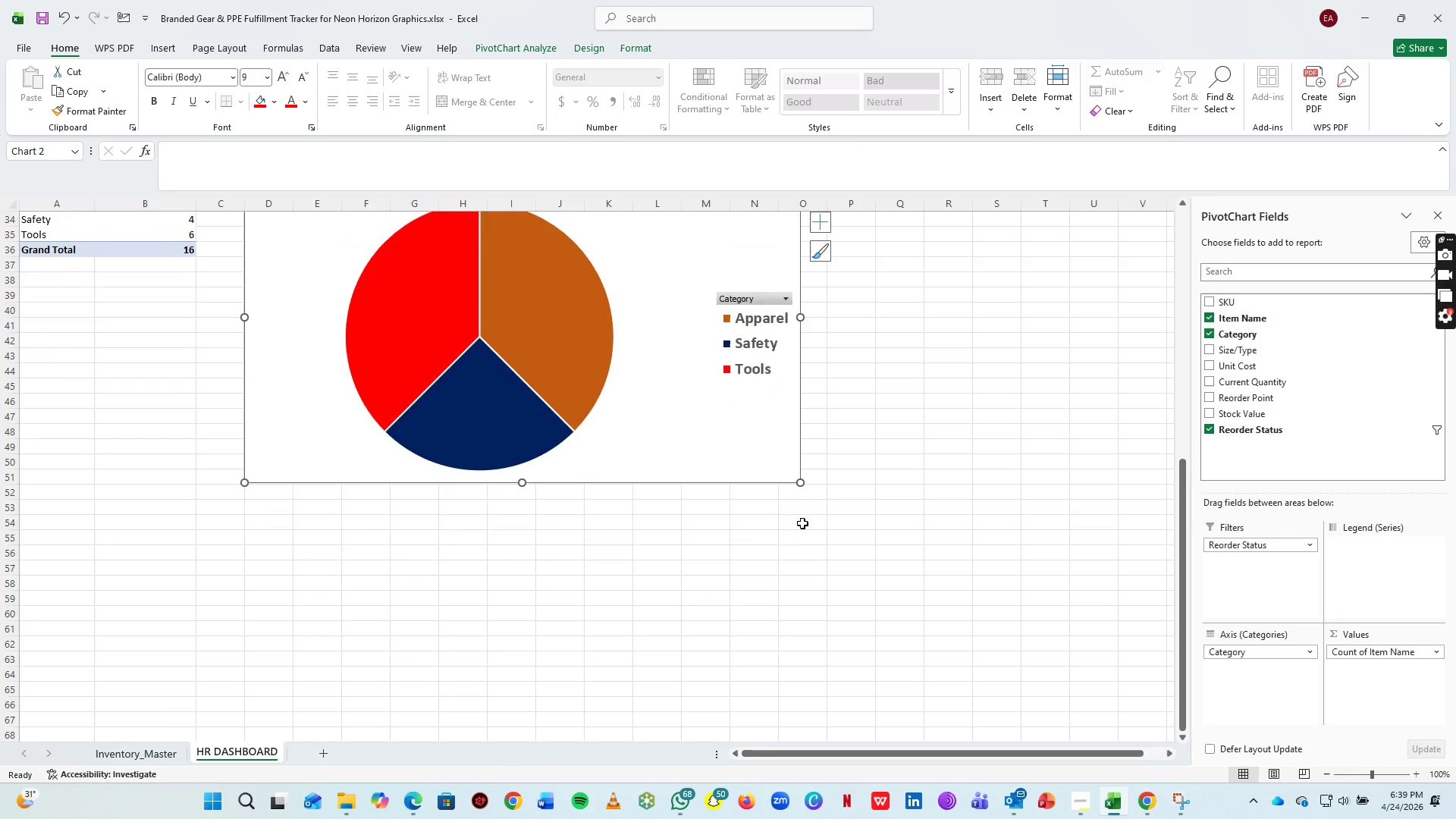 
left_click([678, 325])
 